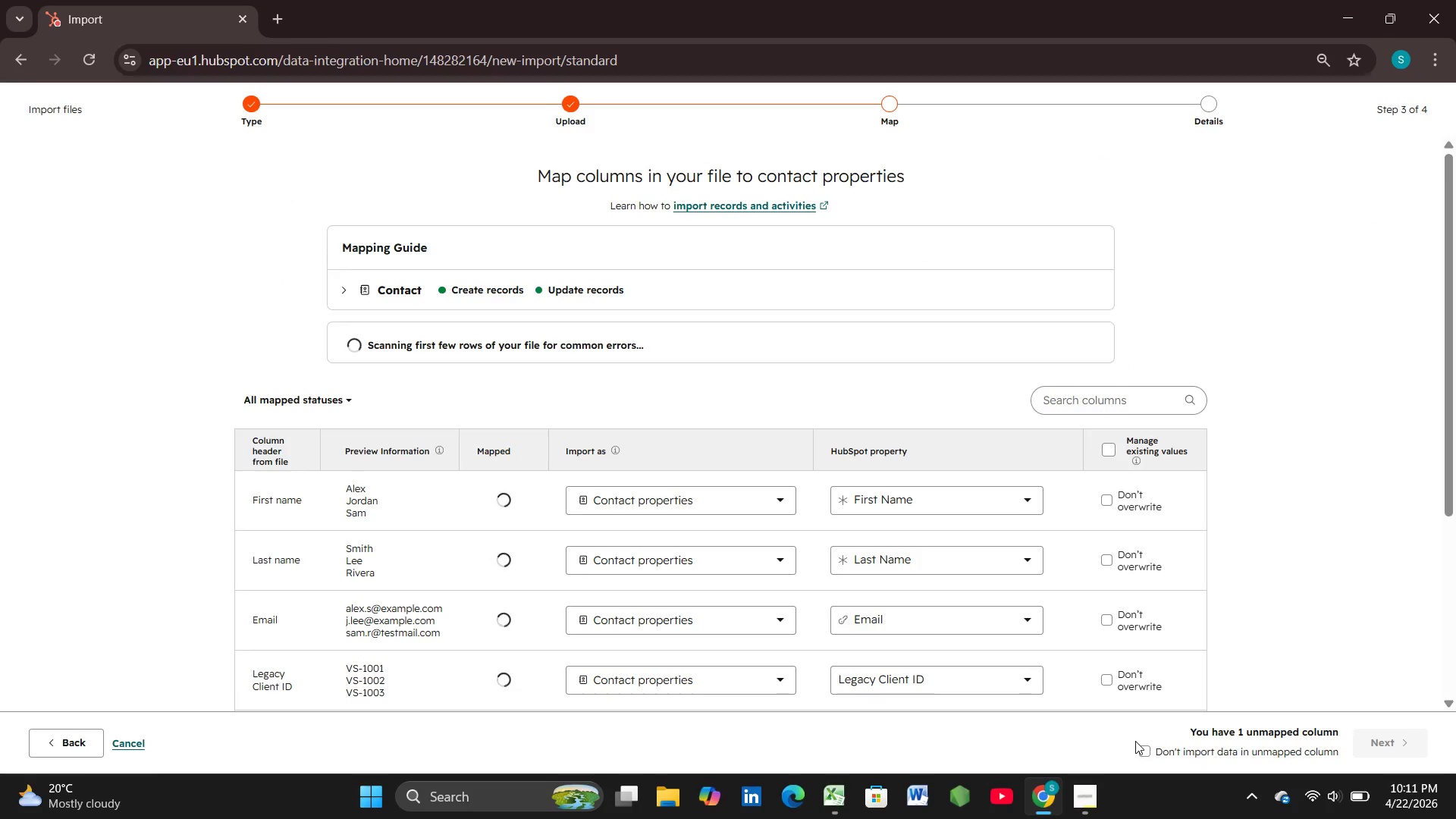 
scroll: coordinate [968, 619], scroll_direction: down, amount: 9.0
 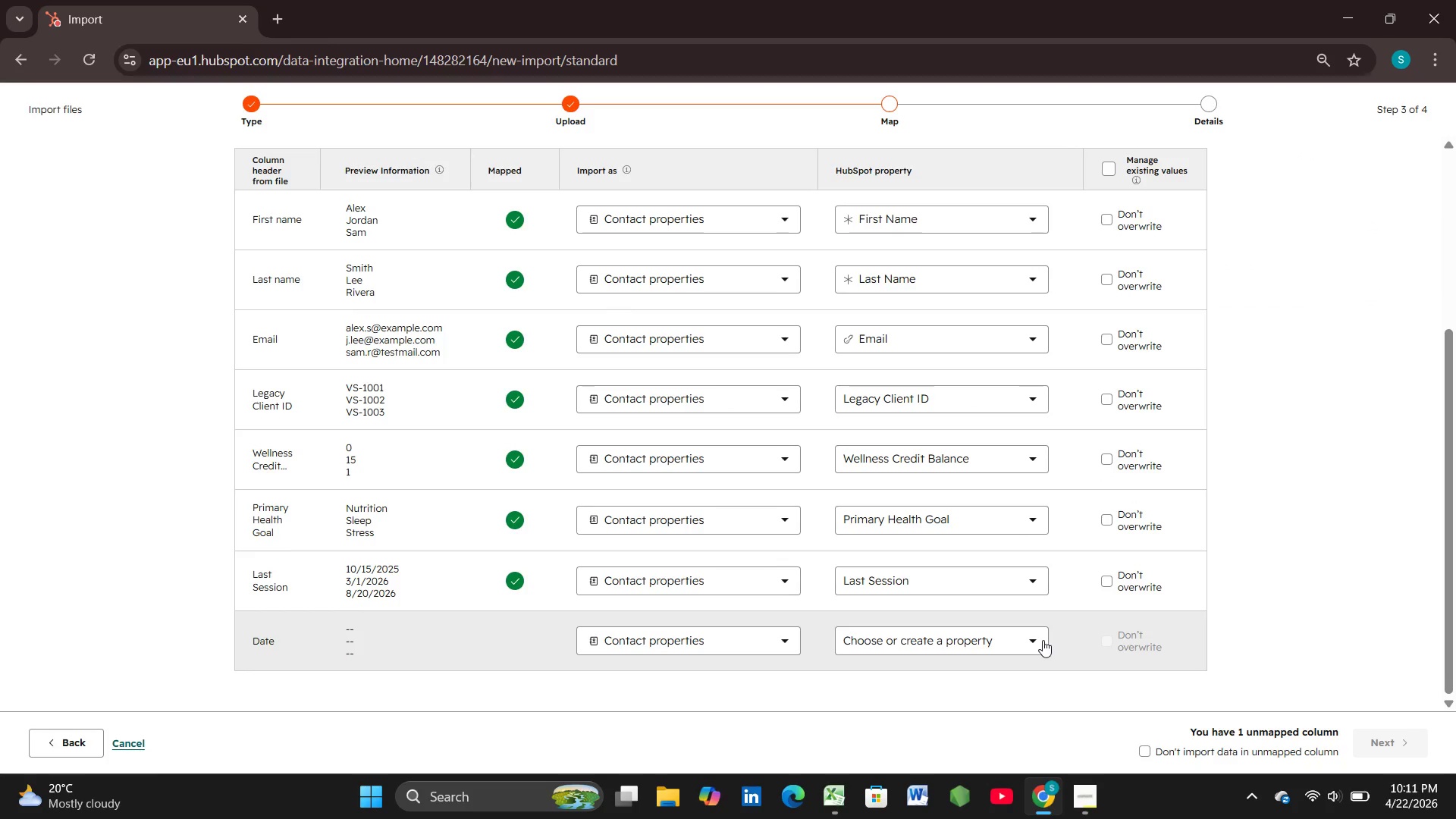 
left_click([1037, 640])
 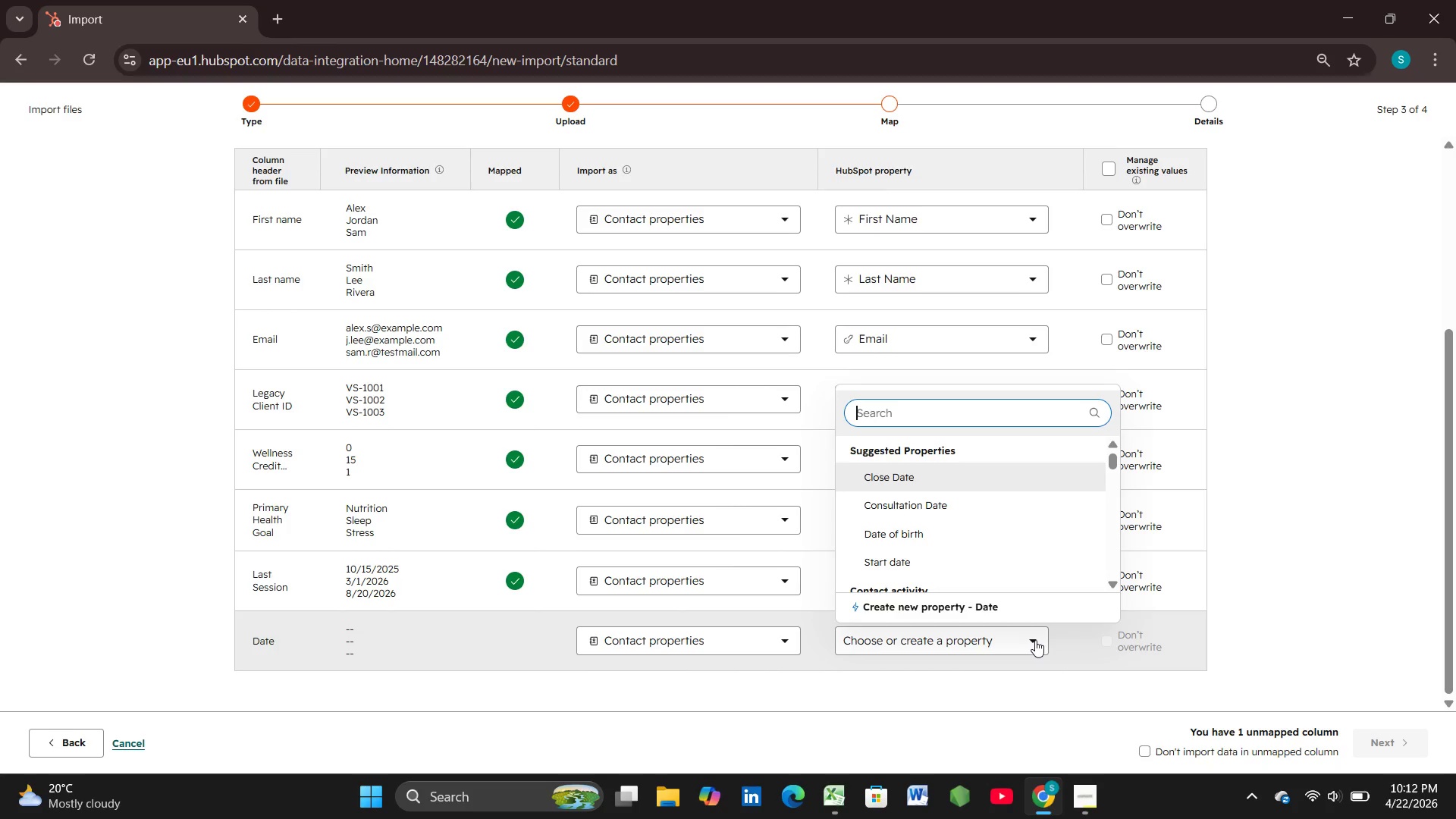 
wait(35.36)
 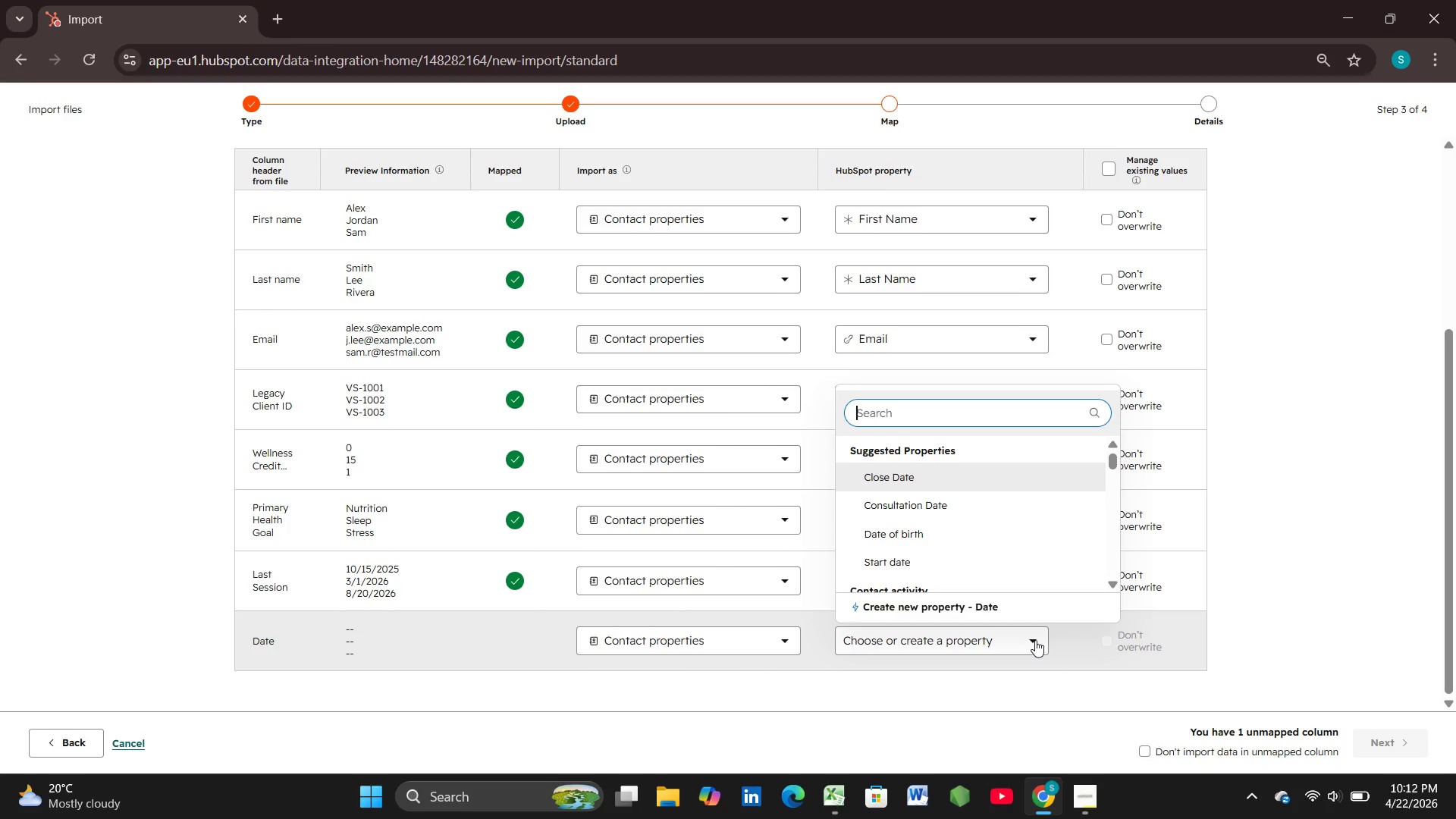 
left_click([990, 600])
 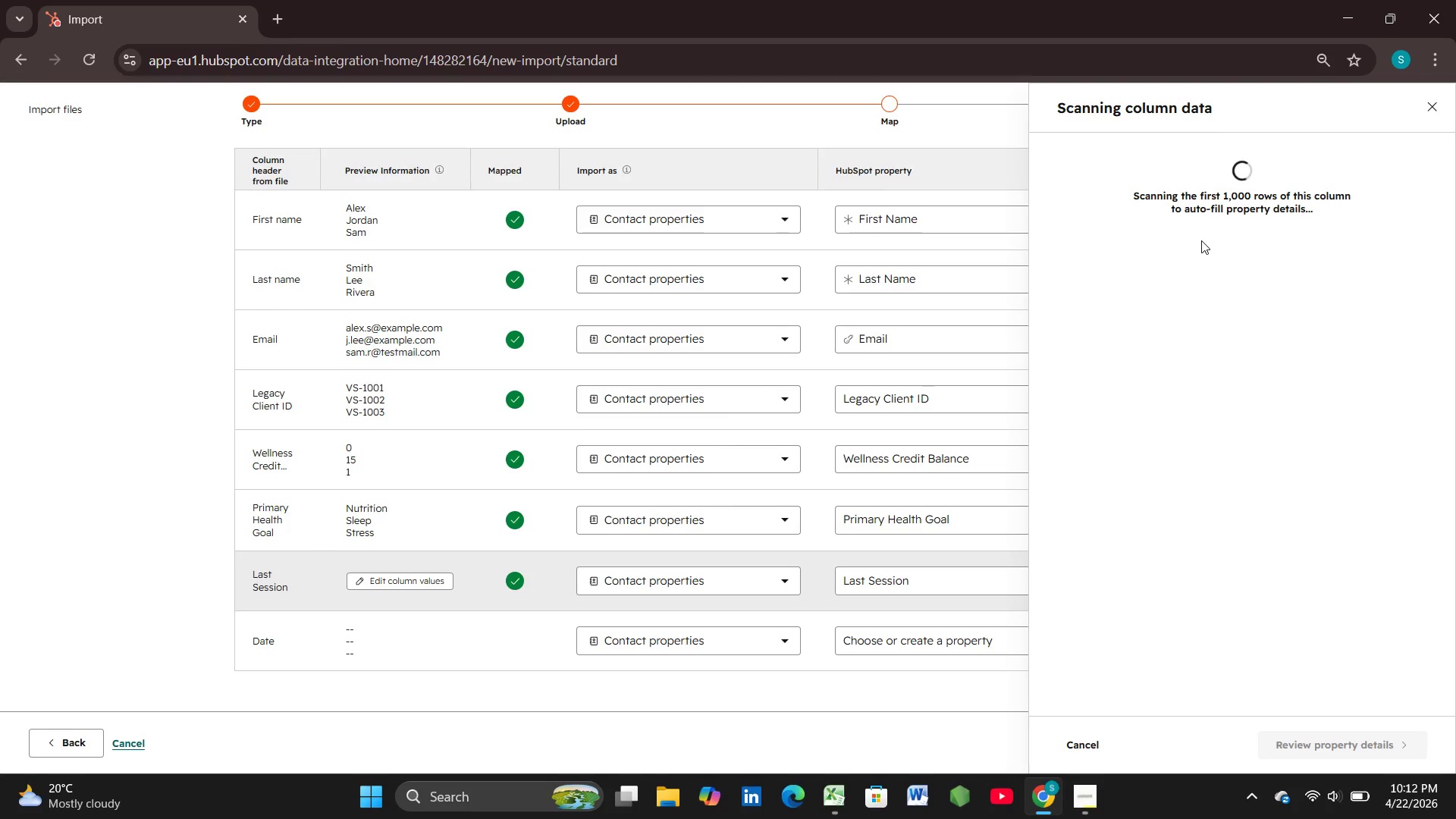 
wait(9.19)
 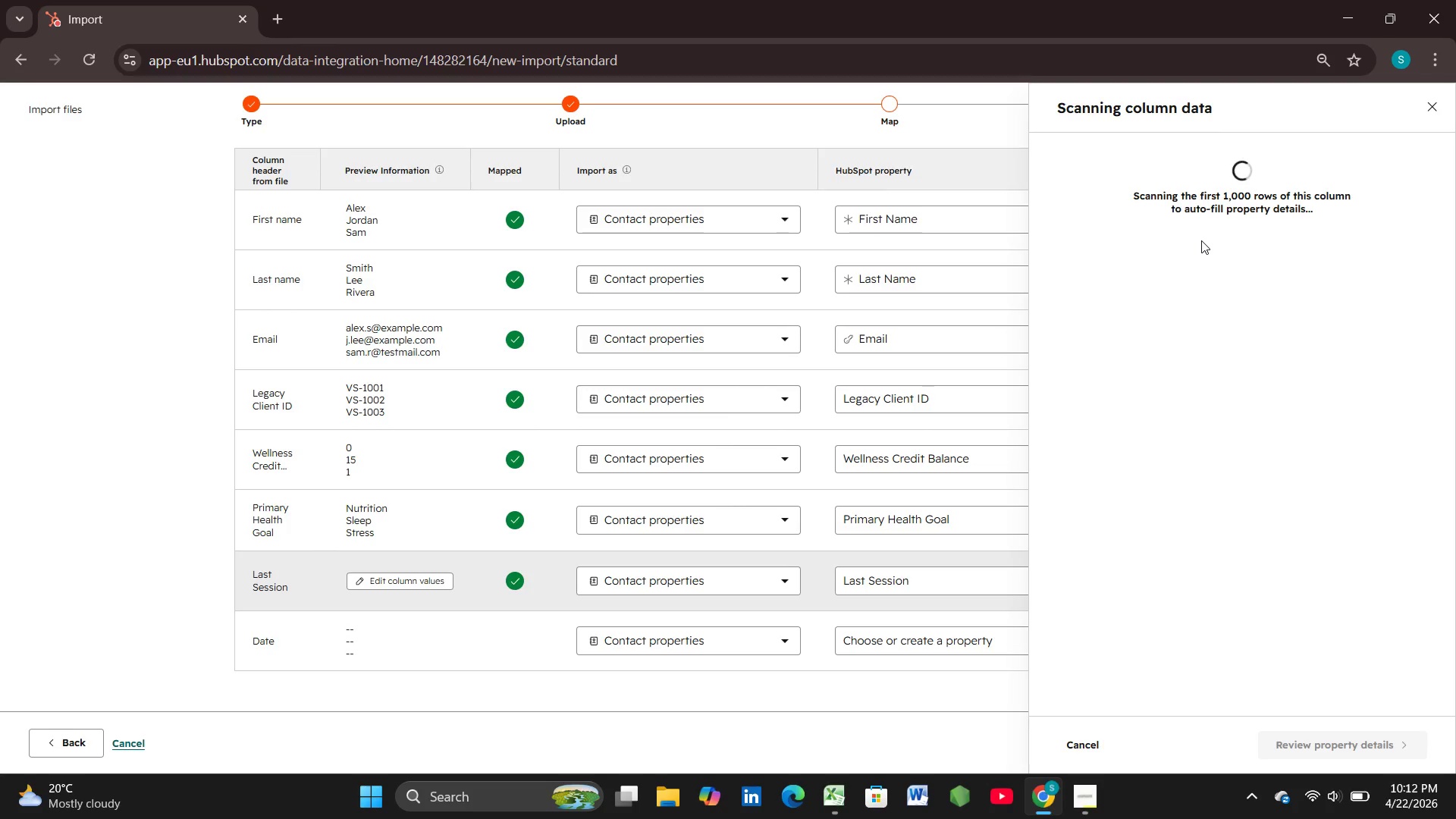 
left_click([1306, 748])
 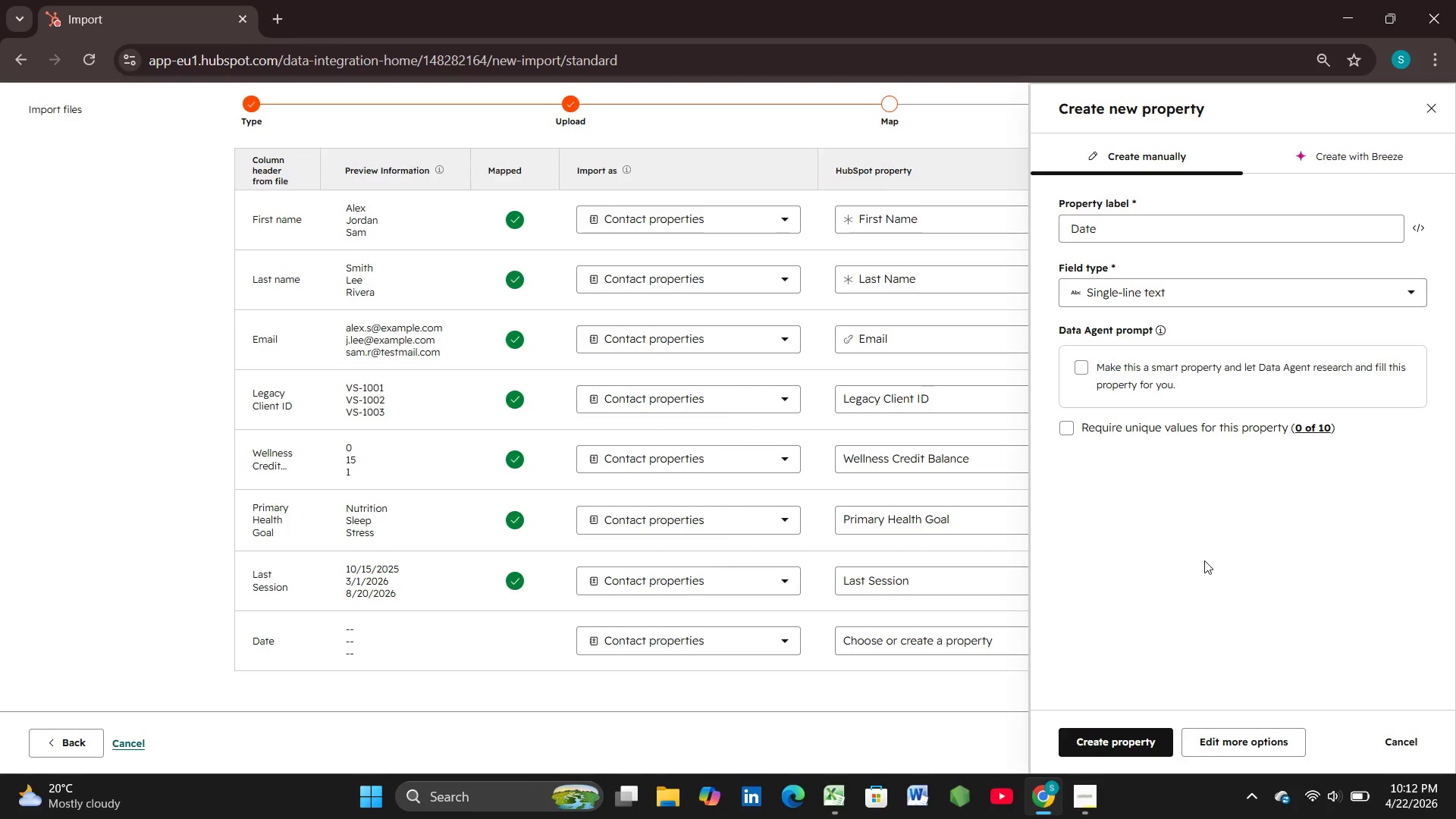 
wait(41.05)
 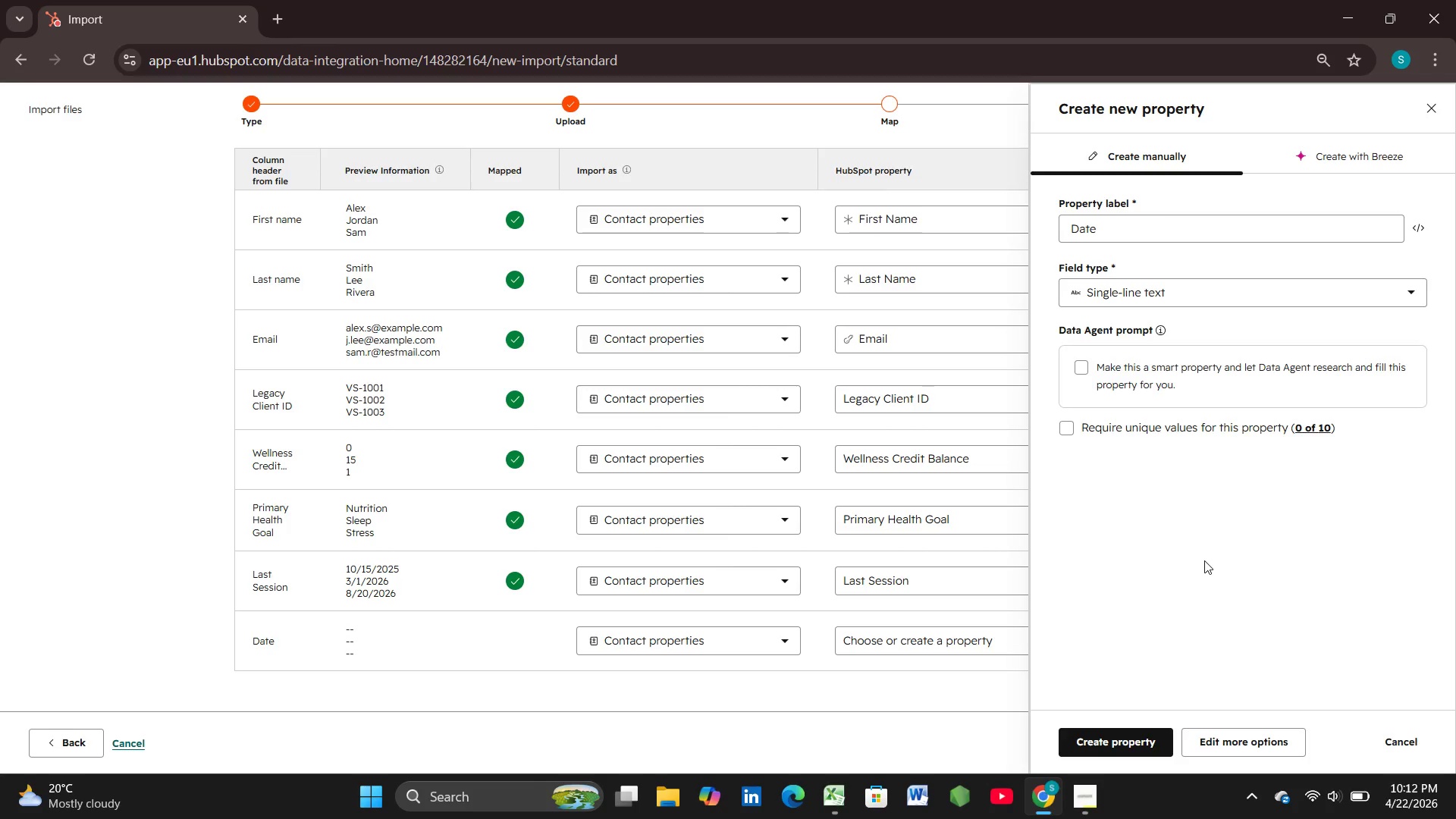 
left_click([1334, 300])
 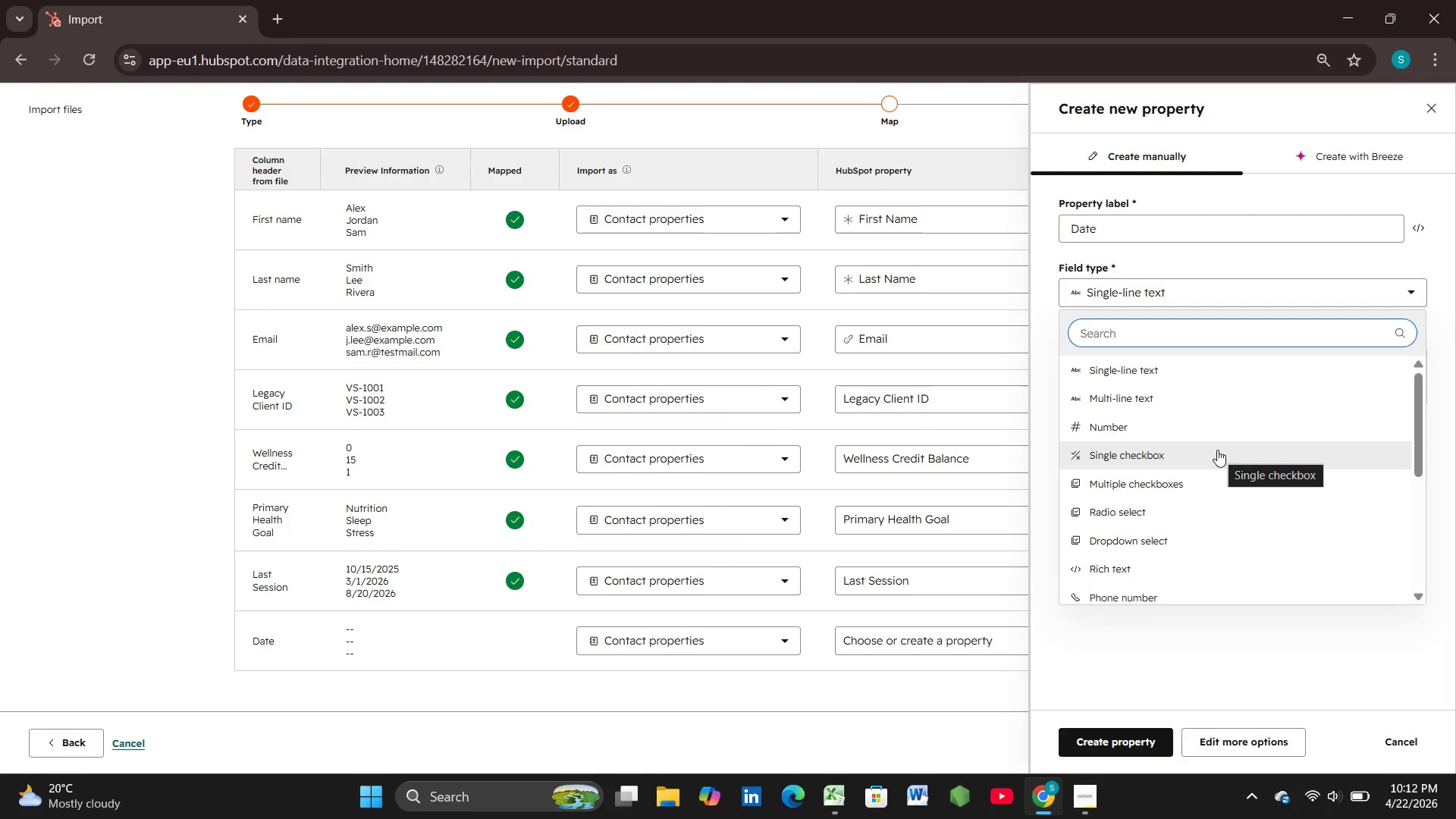 
scroll: coordinate [1217, 450], scroll_direction: down, amount: 1.0
 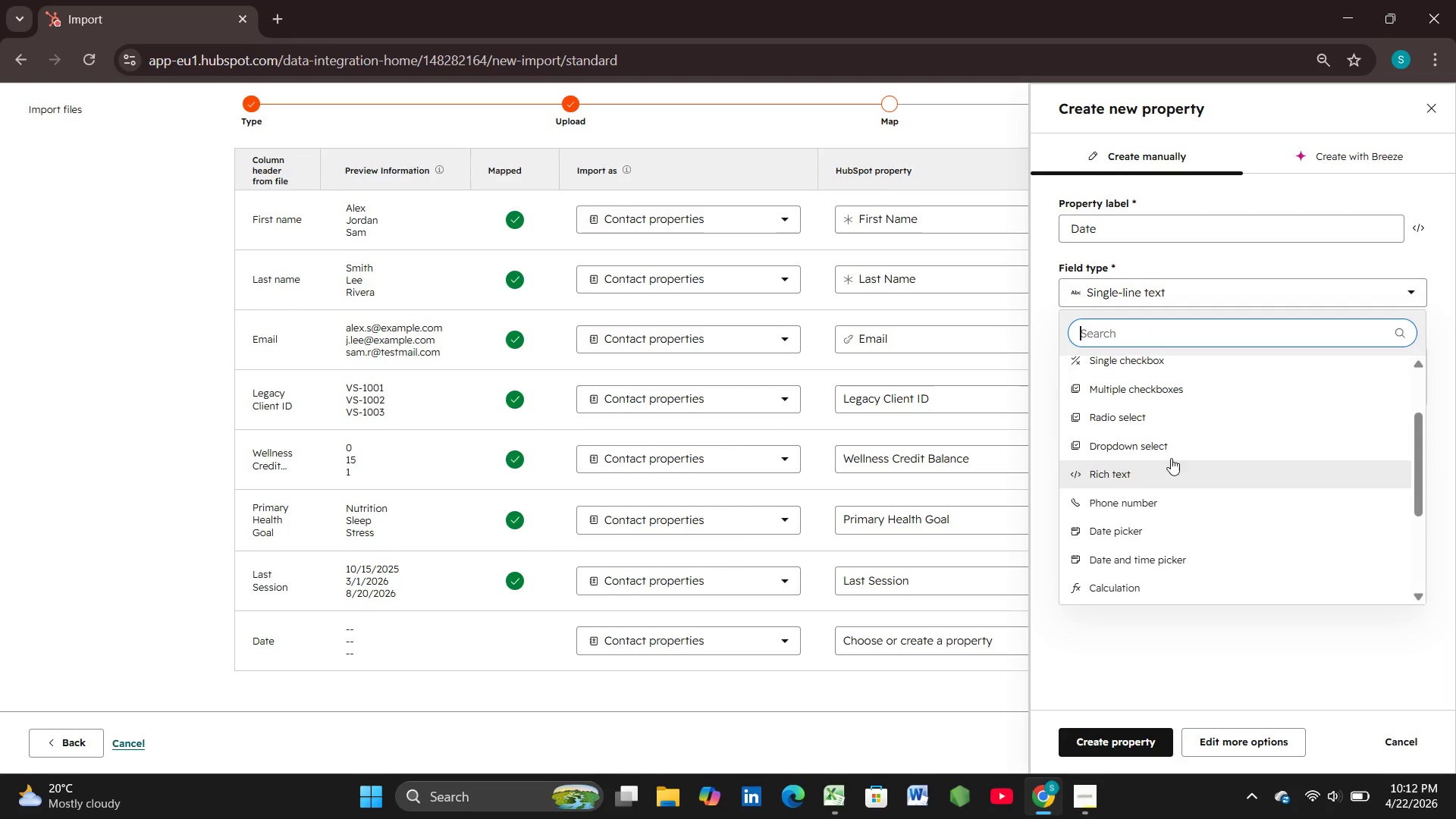 
mouse_move([1152, 401])
 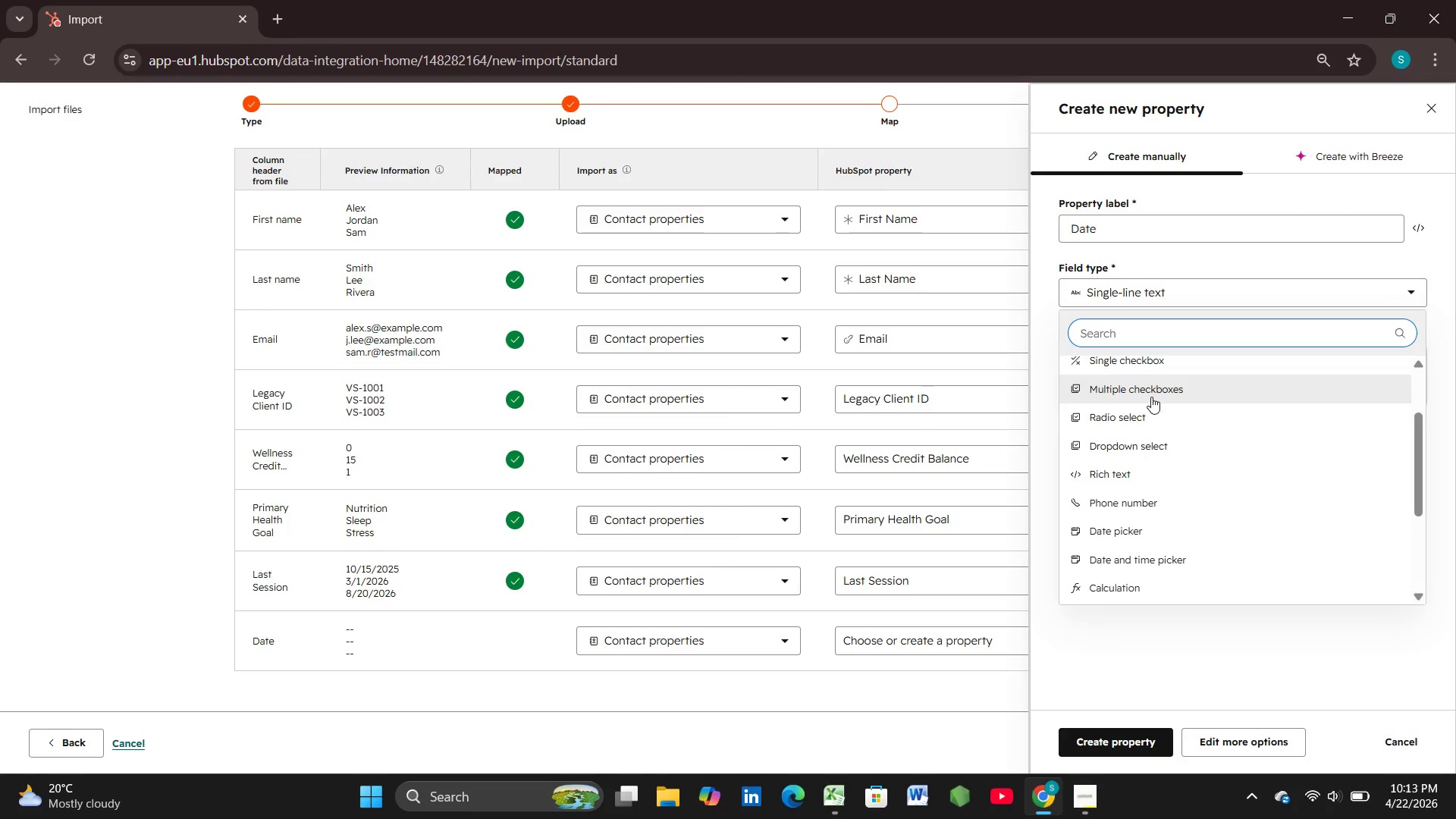 
type(dat)
 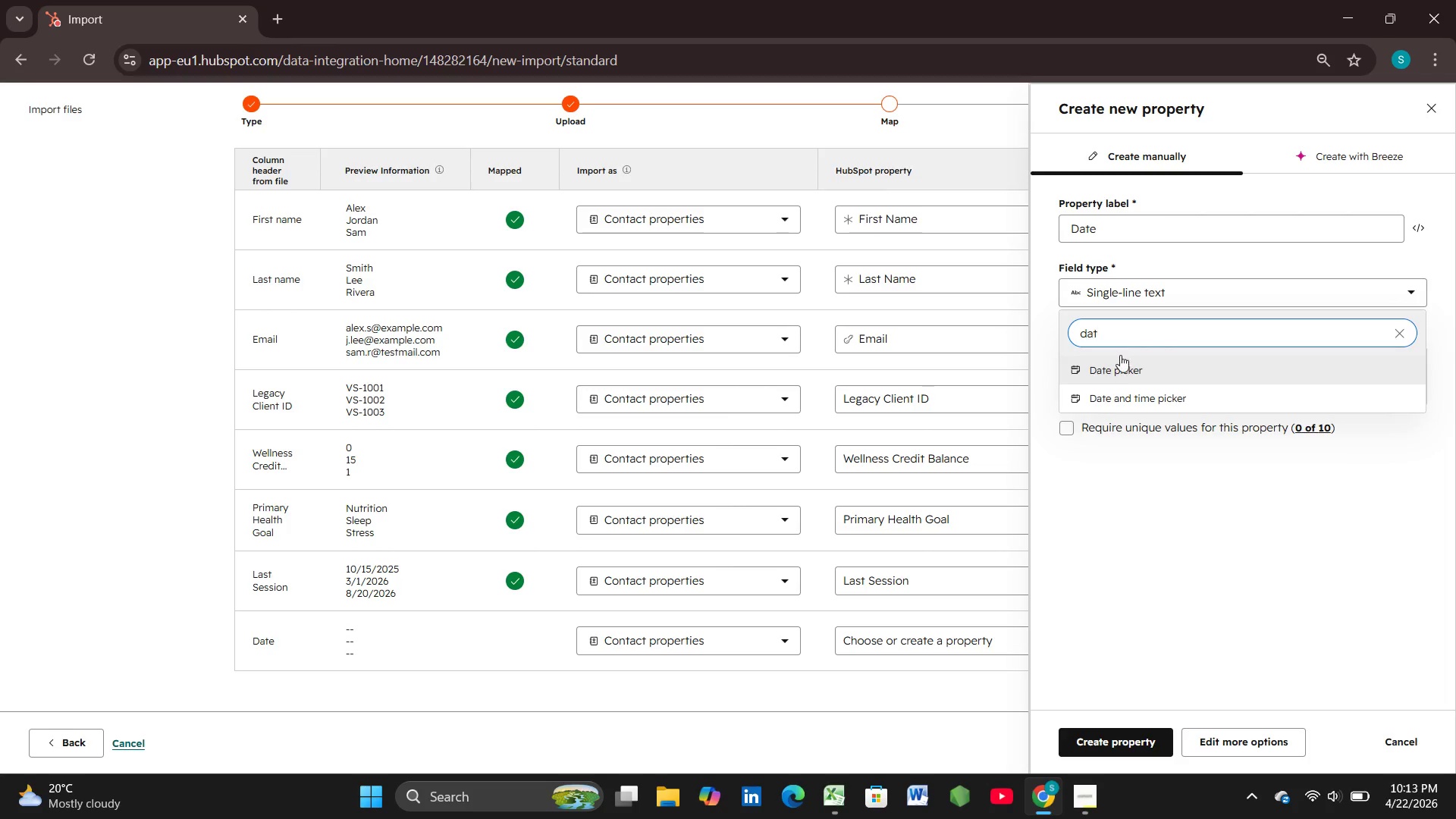 
left_click([1129, 370])
 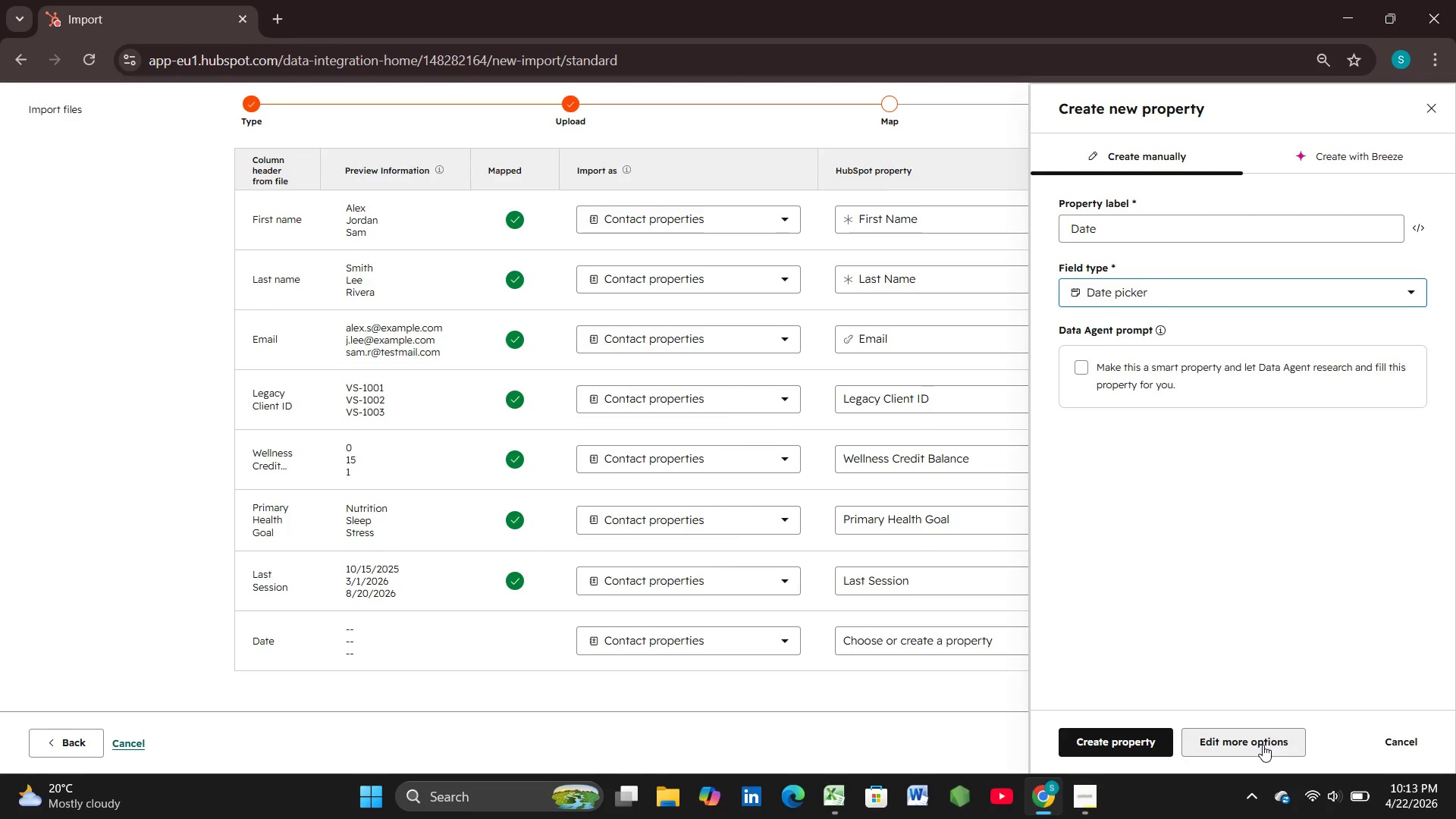 
wait(12.5)
 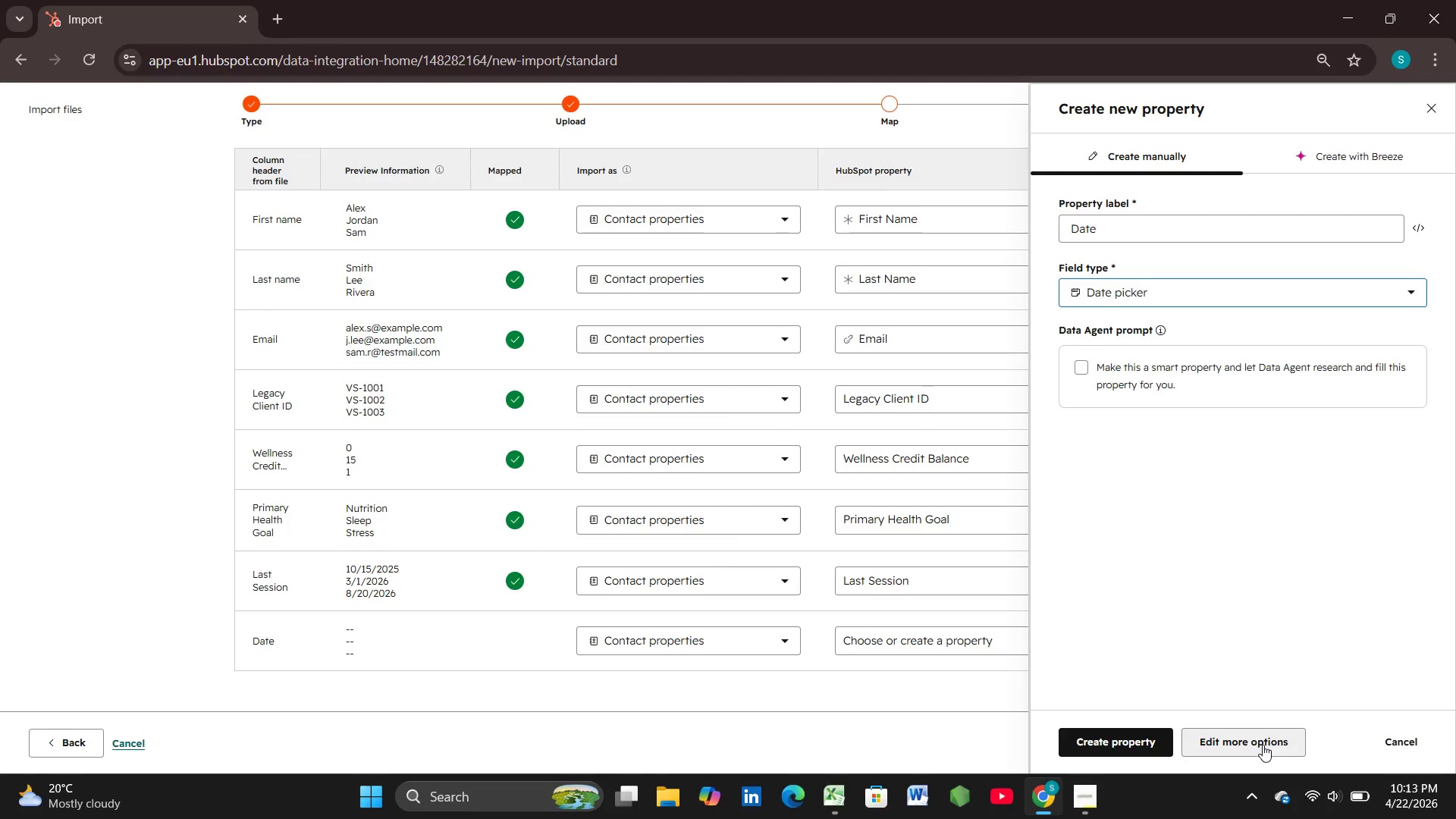 
left_click([1095, 236])
 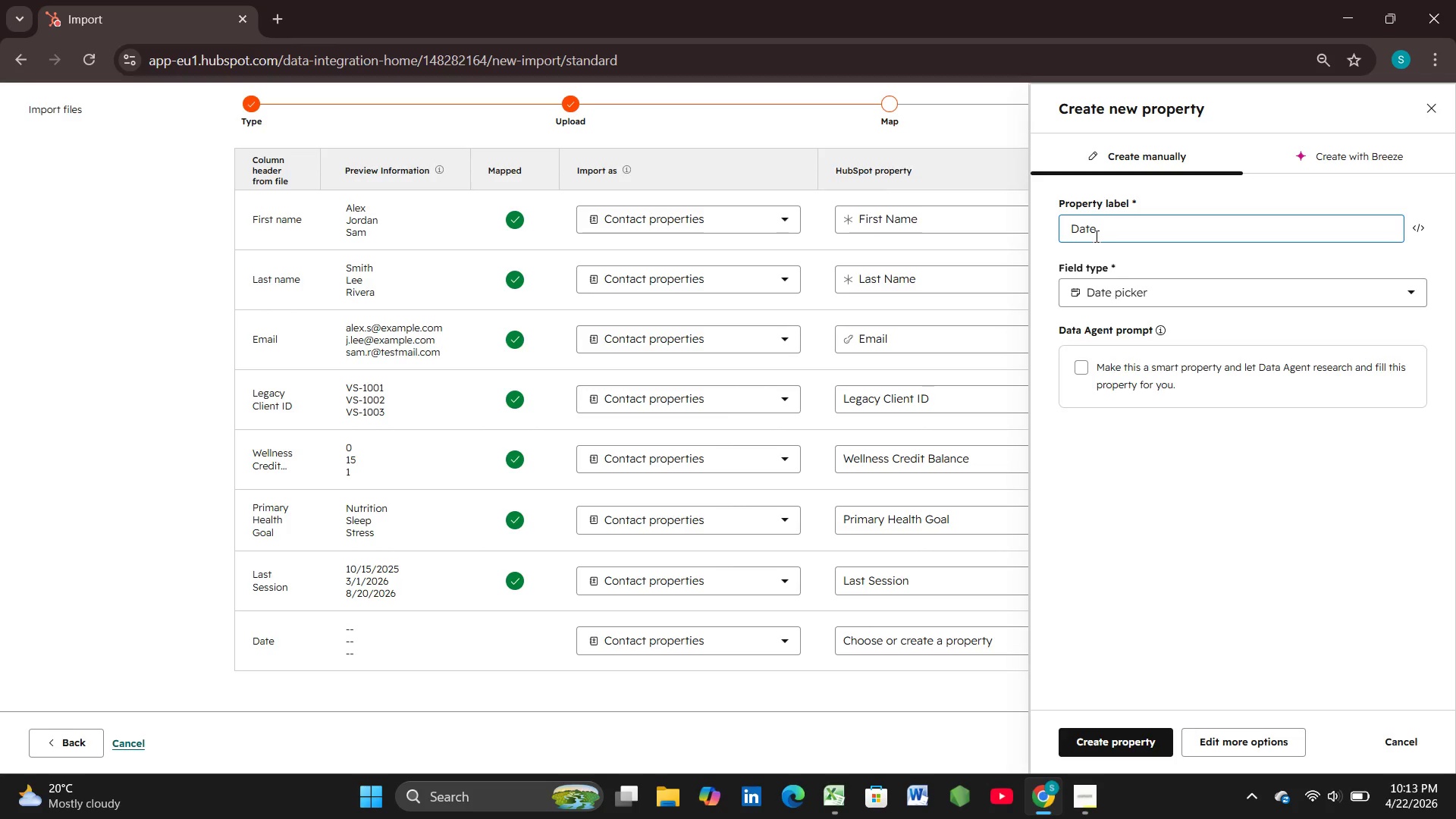 
key(ArrowLeft)
 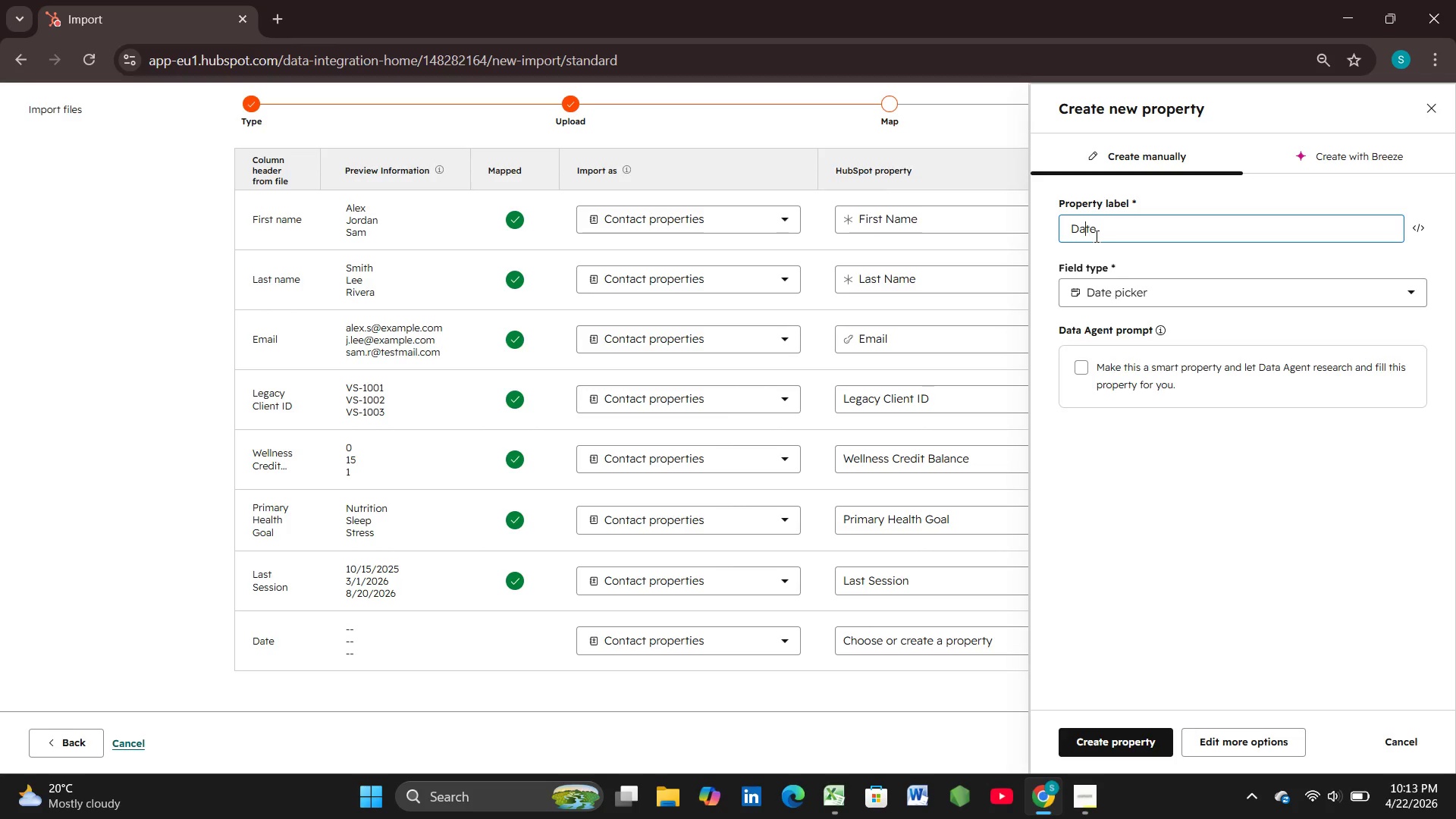 
key(ArrowLeft)
 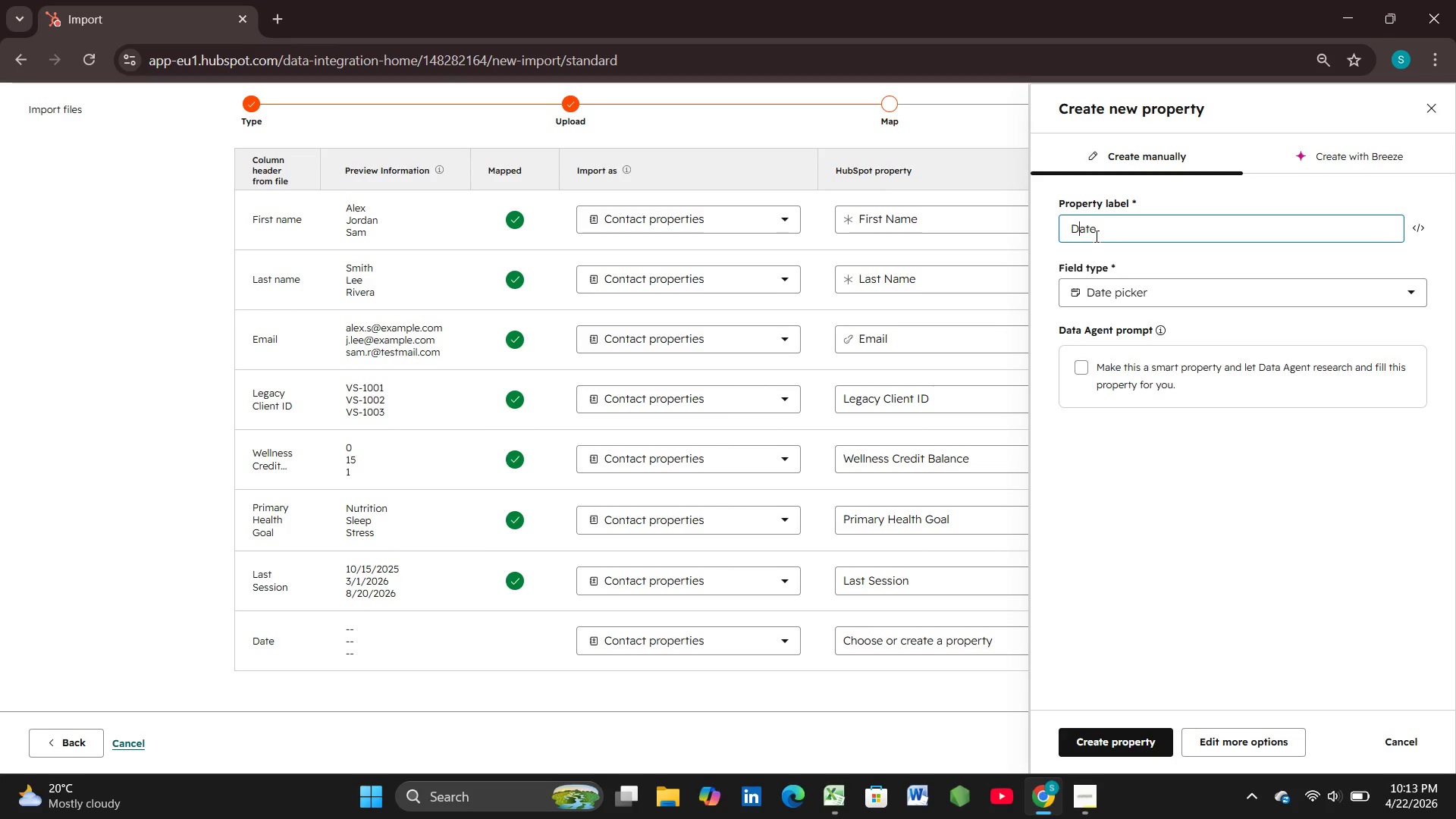 
key(ArrowLeft)
 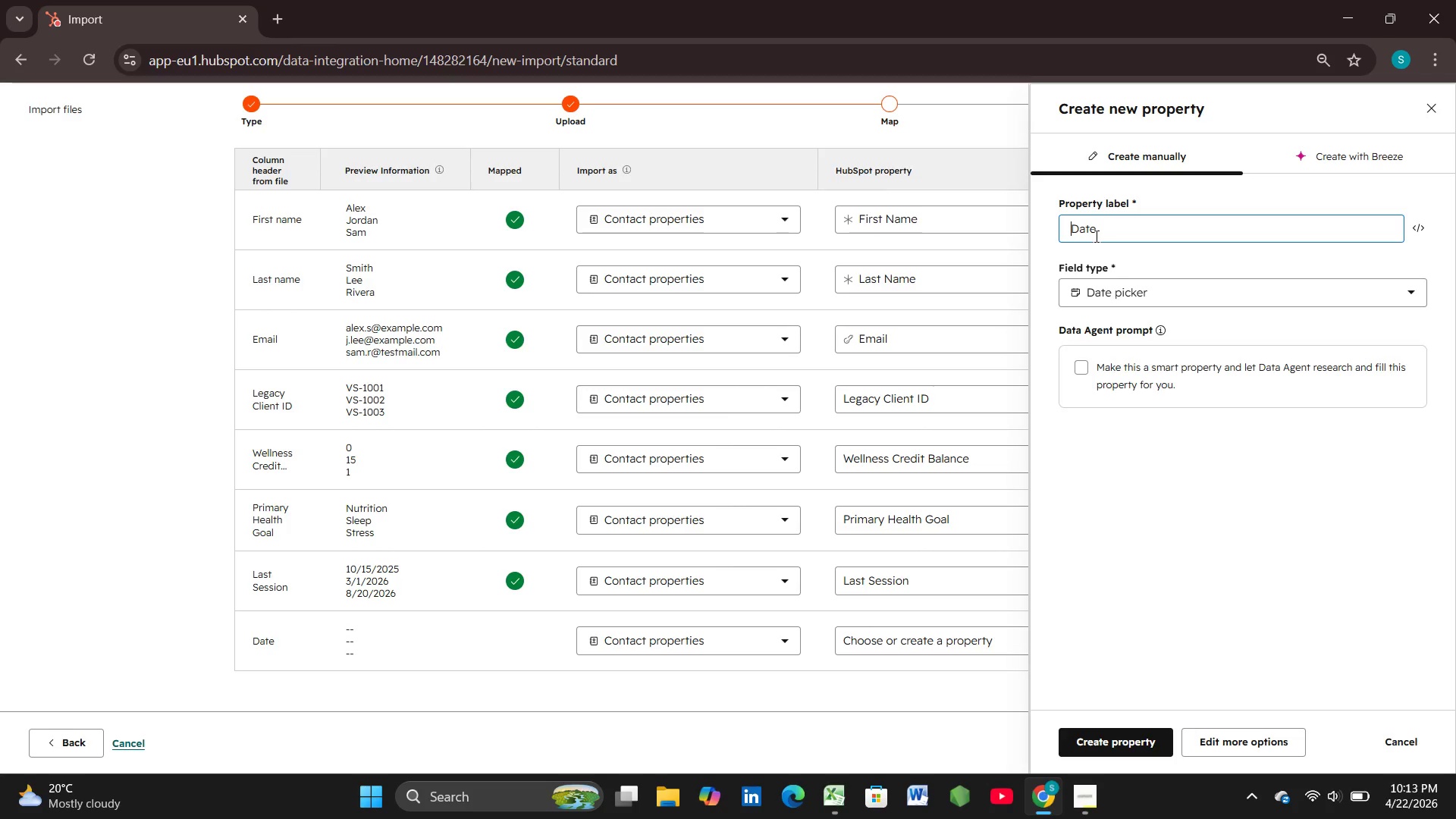 
key(ArrowLeft)
 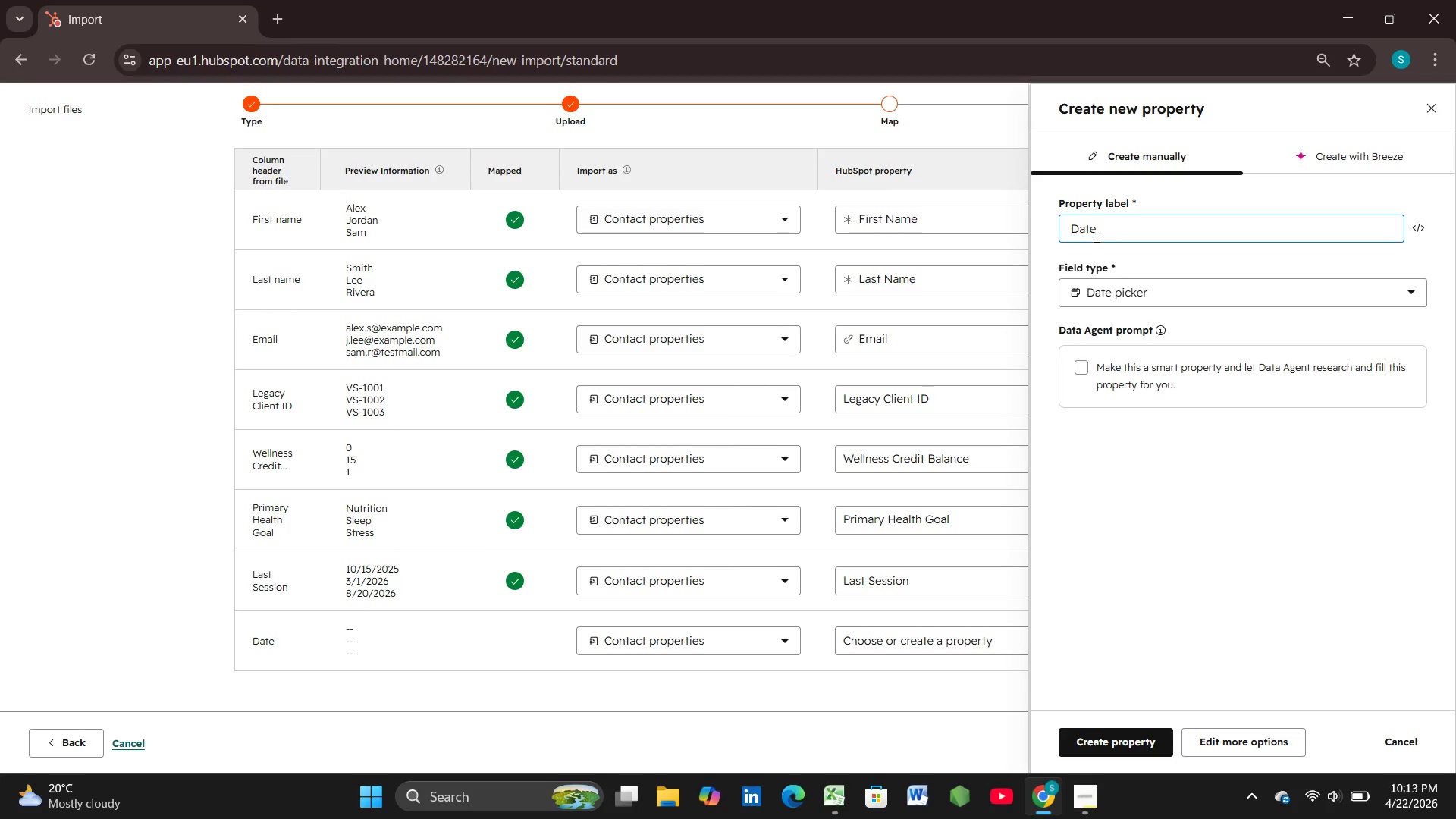 
type(Last )
 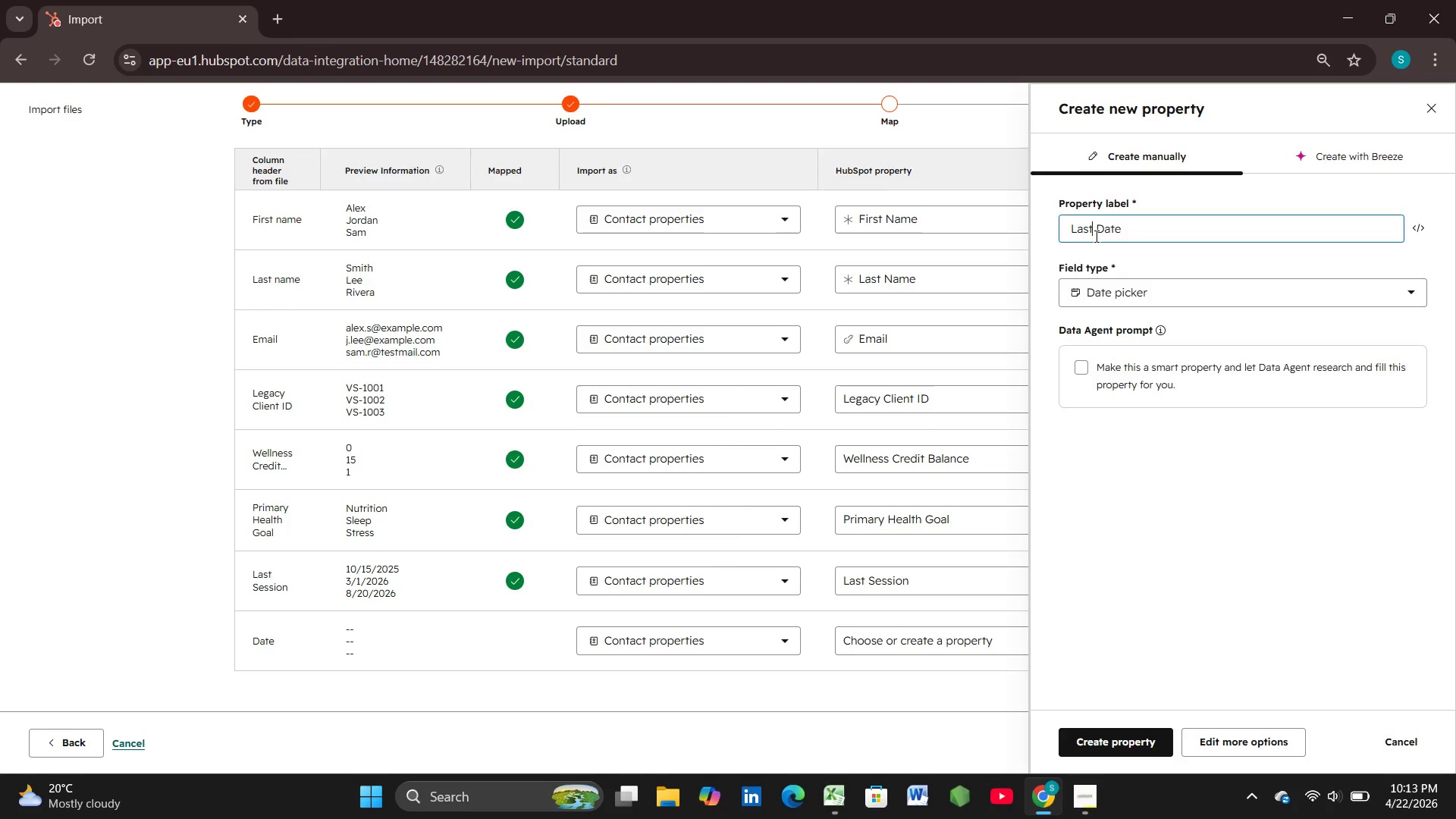 
key(ArrowLeft)
 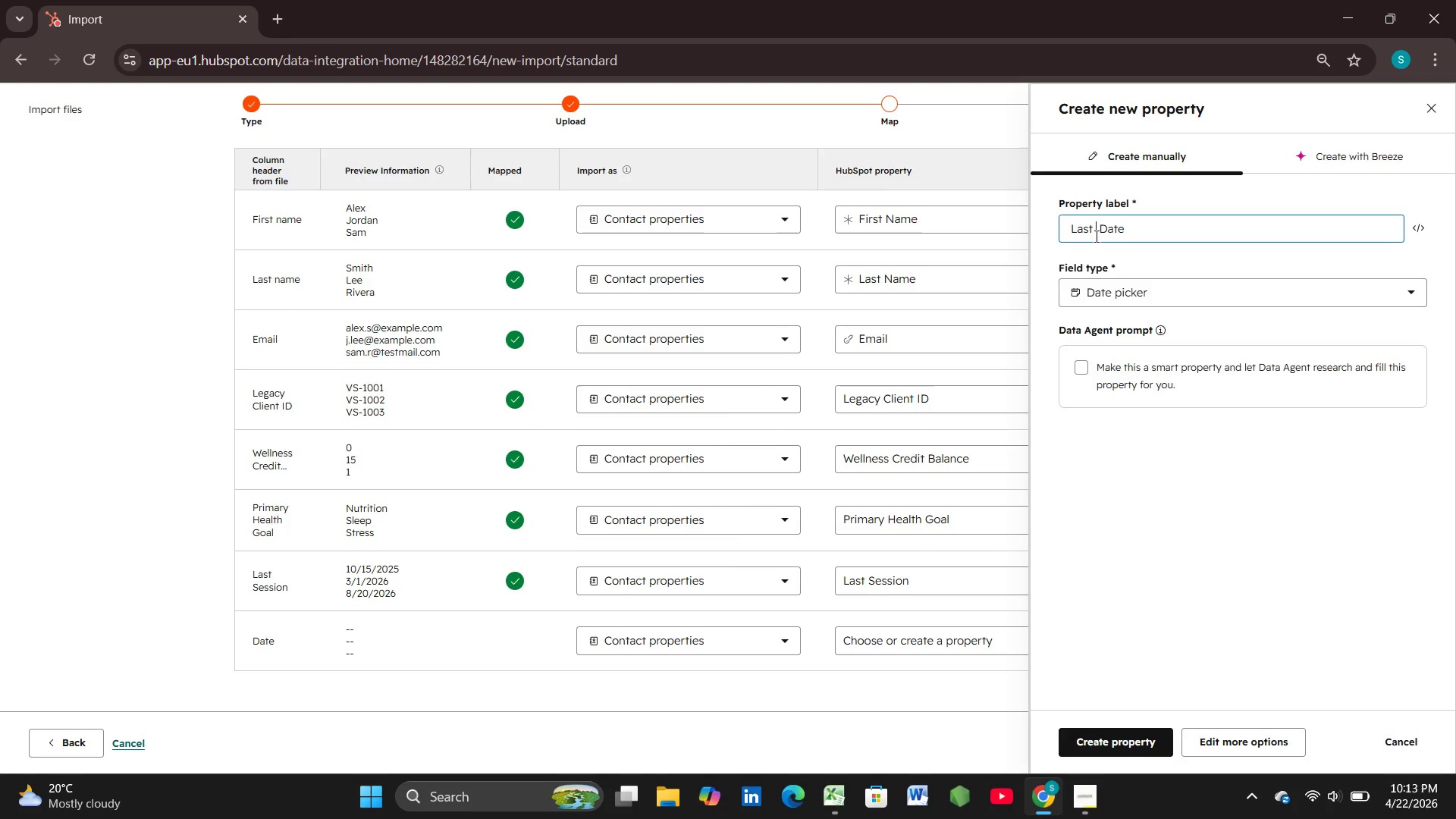 
key(Space)
 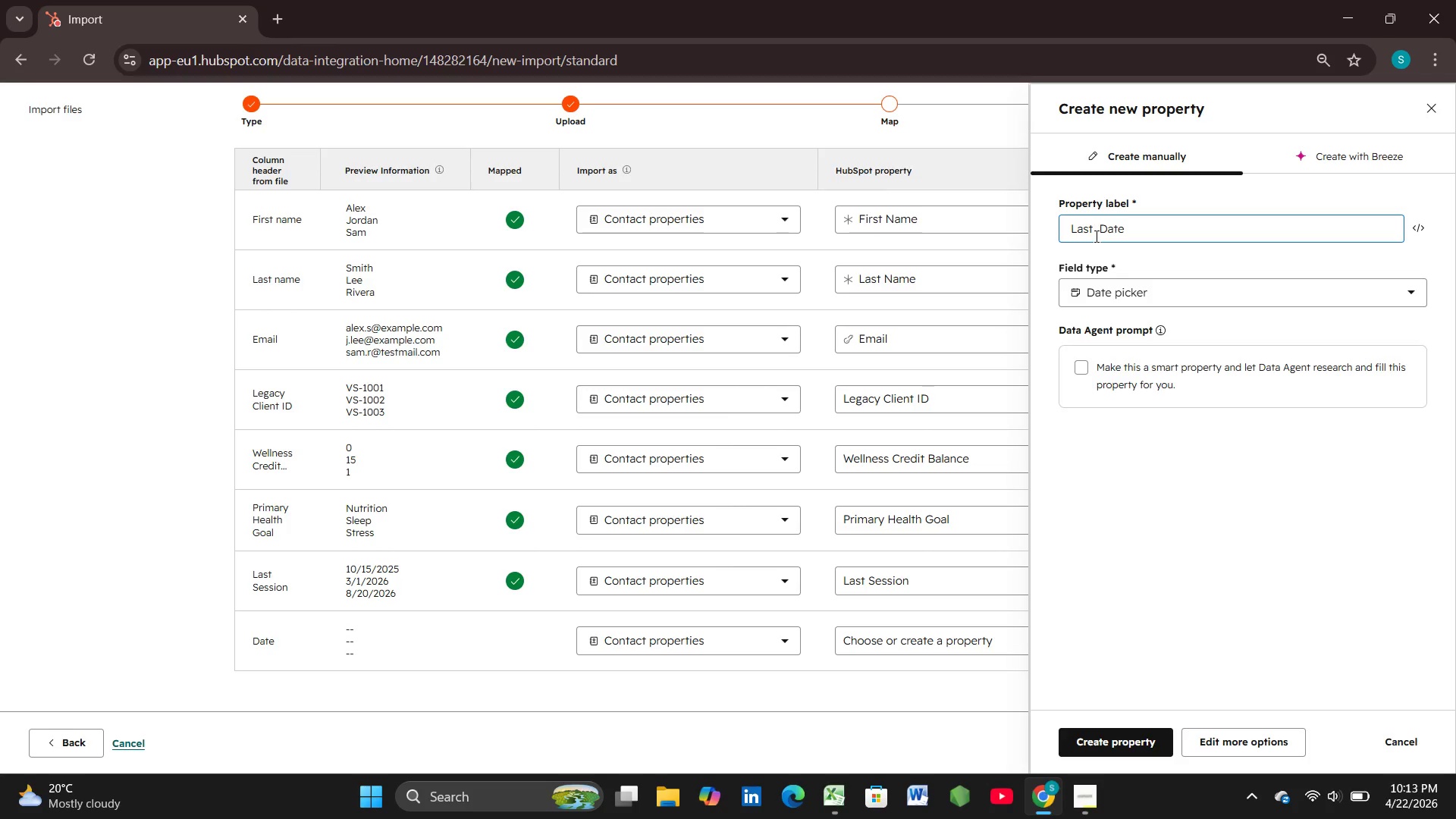 
type(Session)
 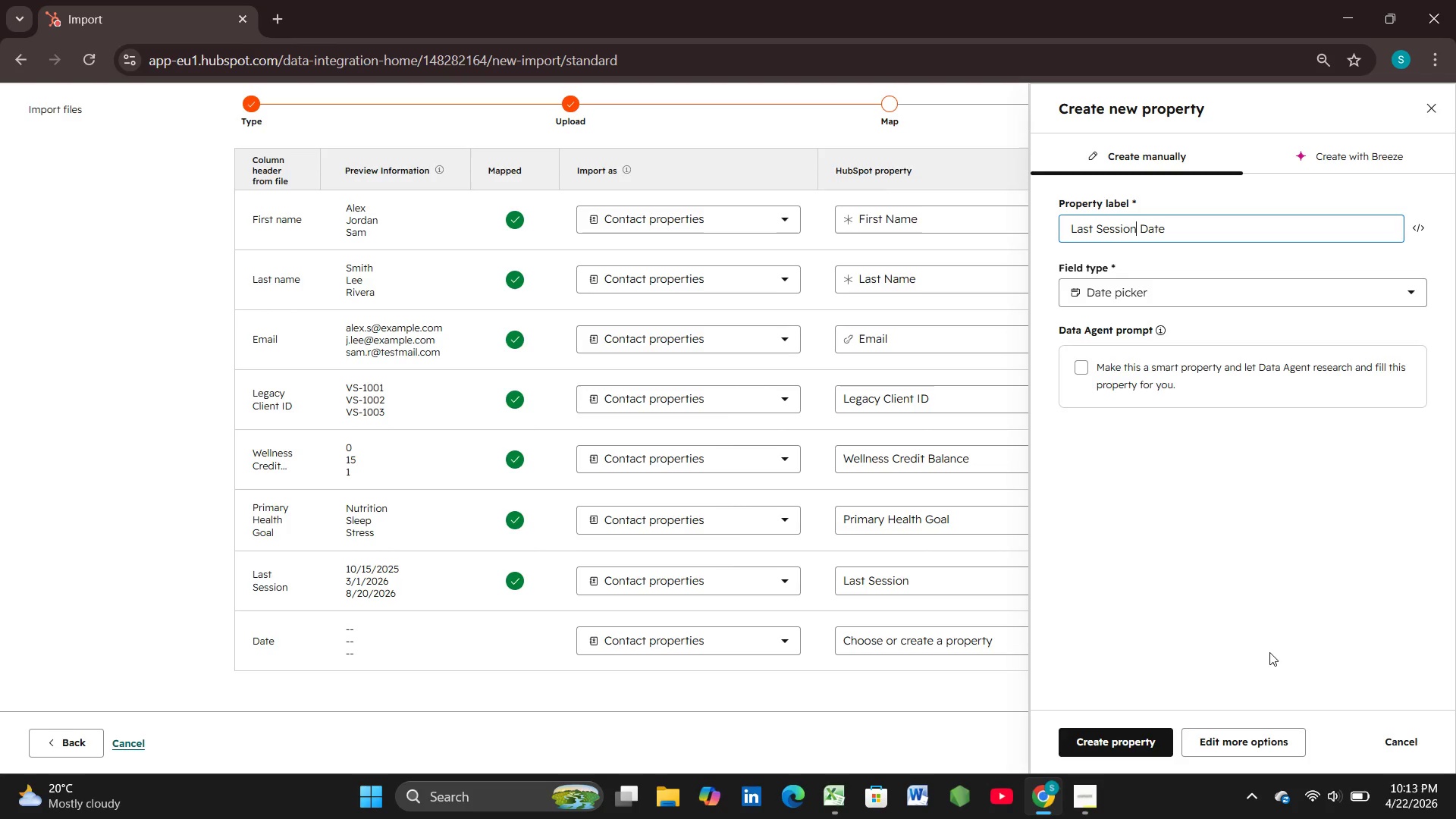 
wait(9.33)
 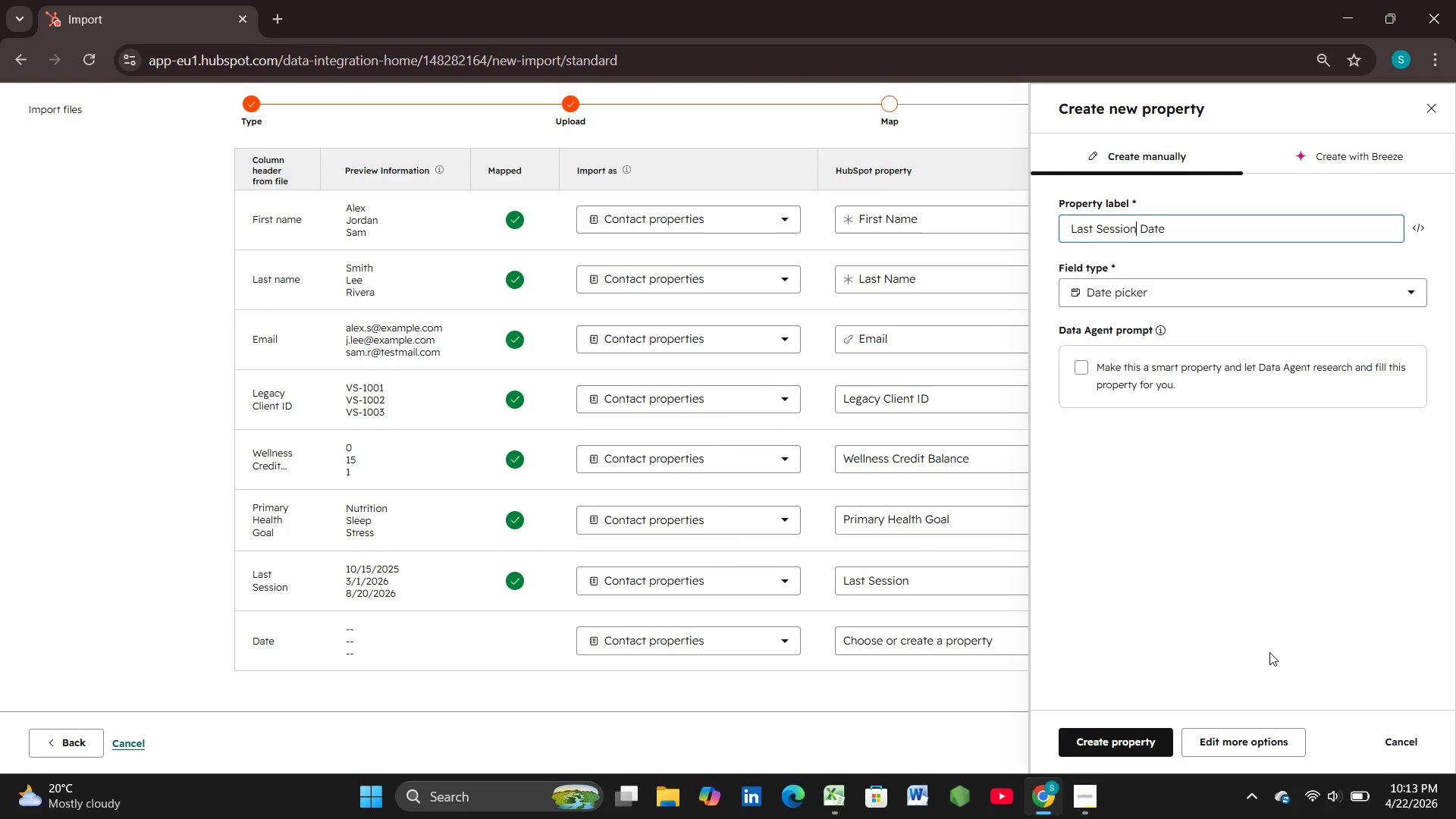 
left_click([1122, 754])
 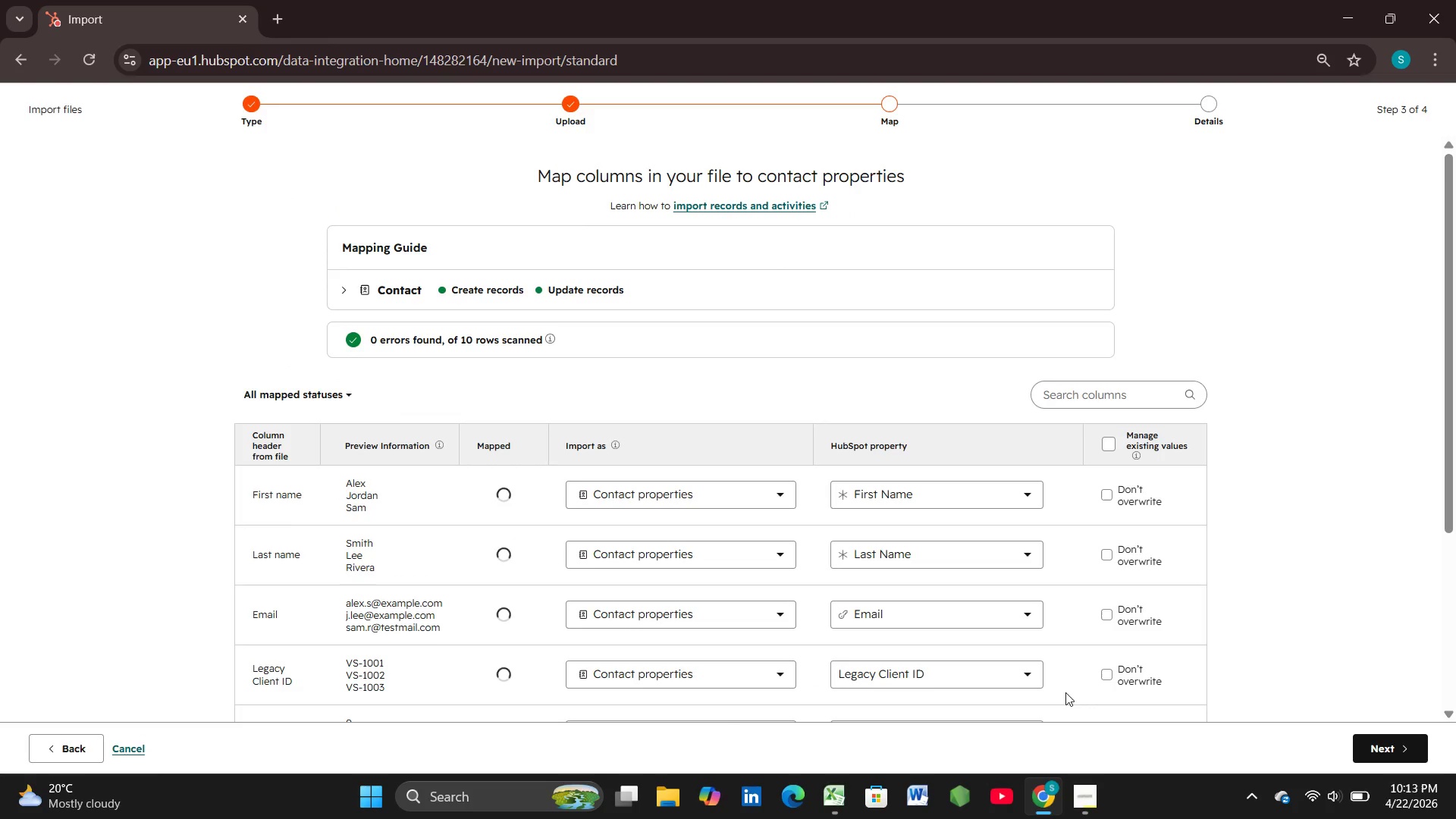 
scroll: coordinate [775, 522], scroll_direction: down, amount: 11.0
 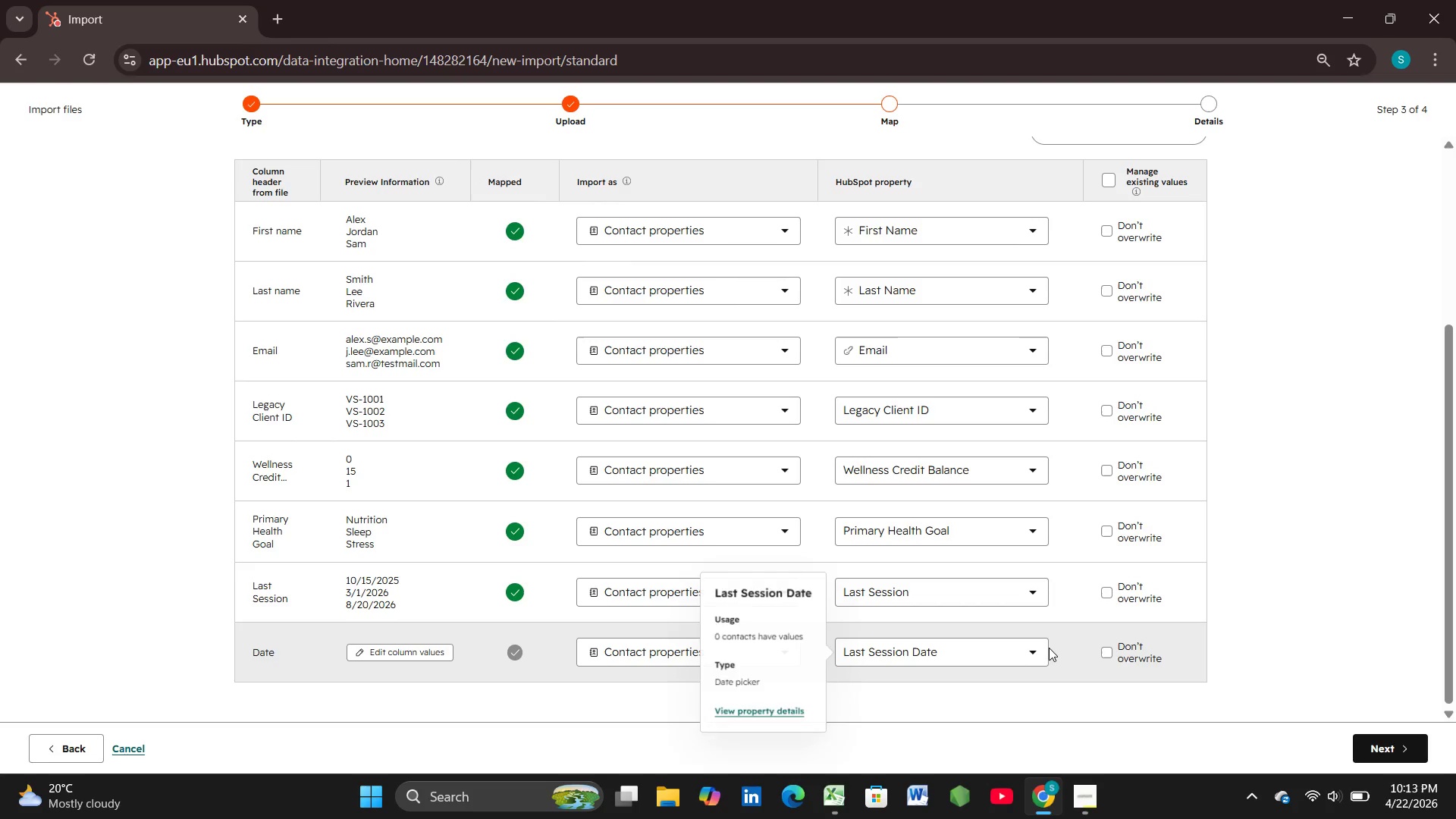 
left_click([1036, 644])
 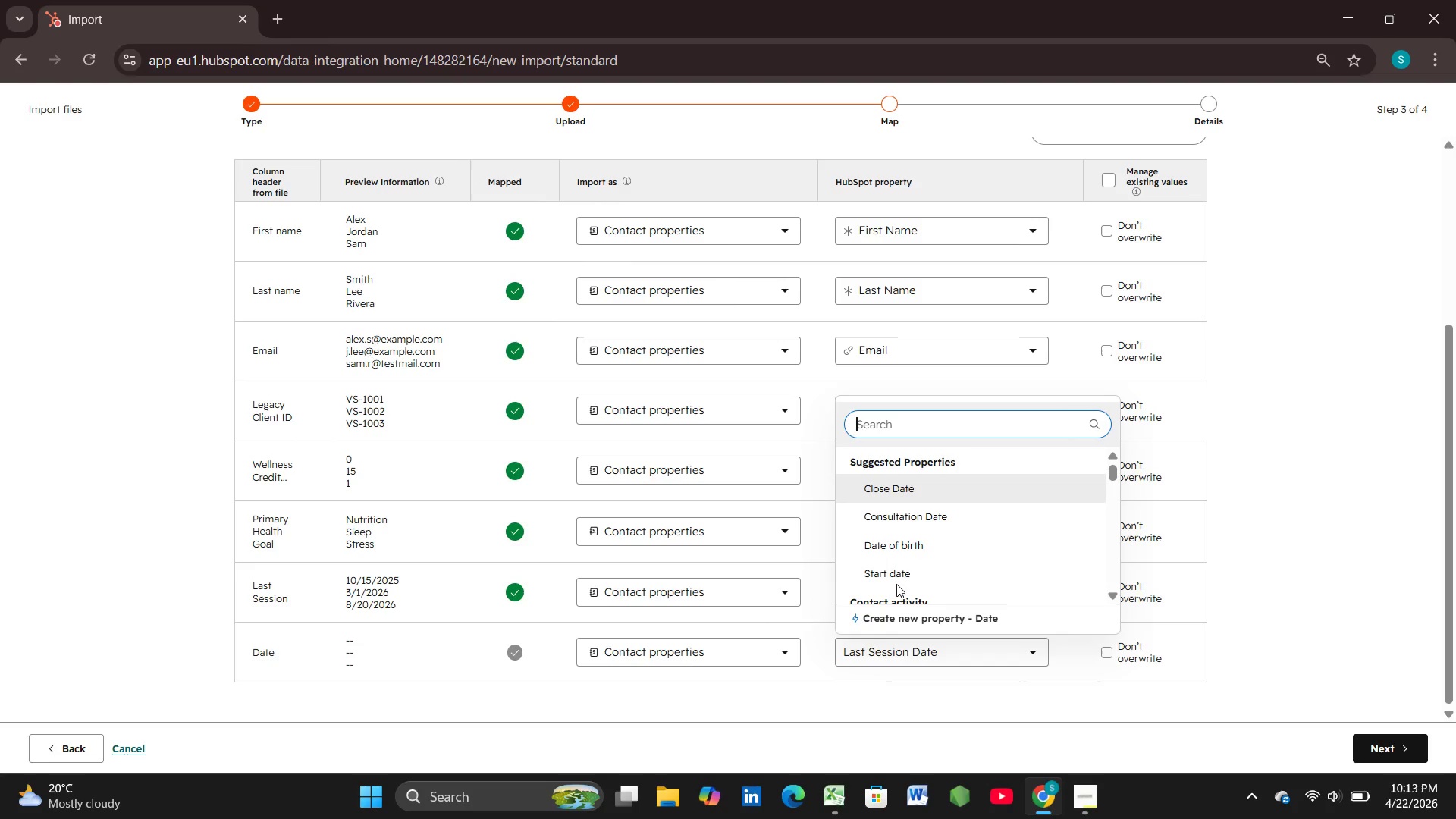 
scroll: coordinate [892, 533], scroll_direction: down, amount: 3.0
 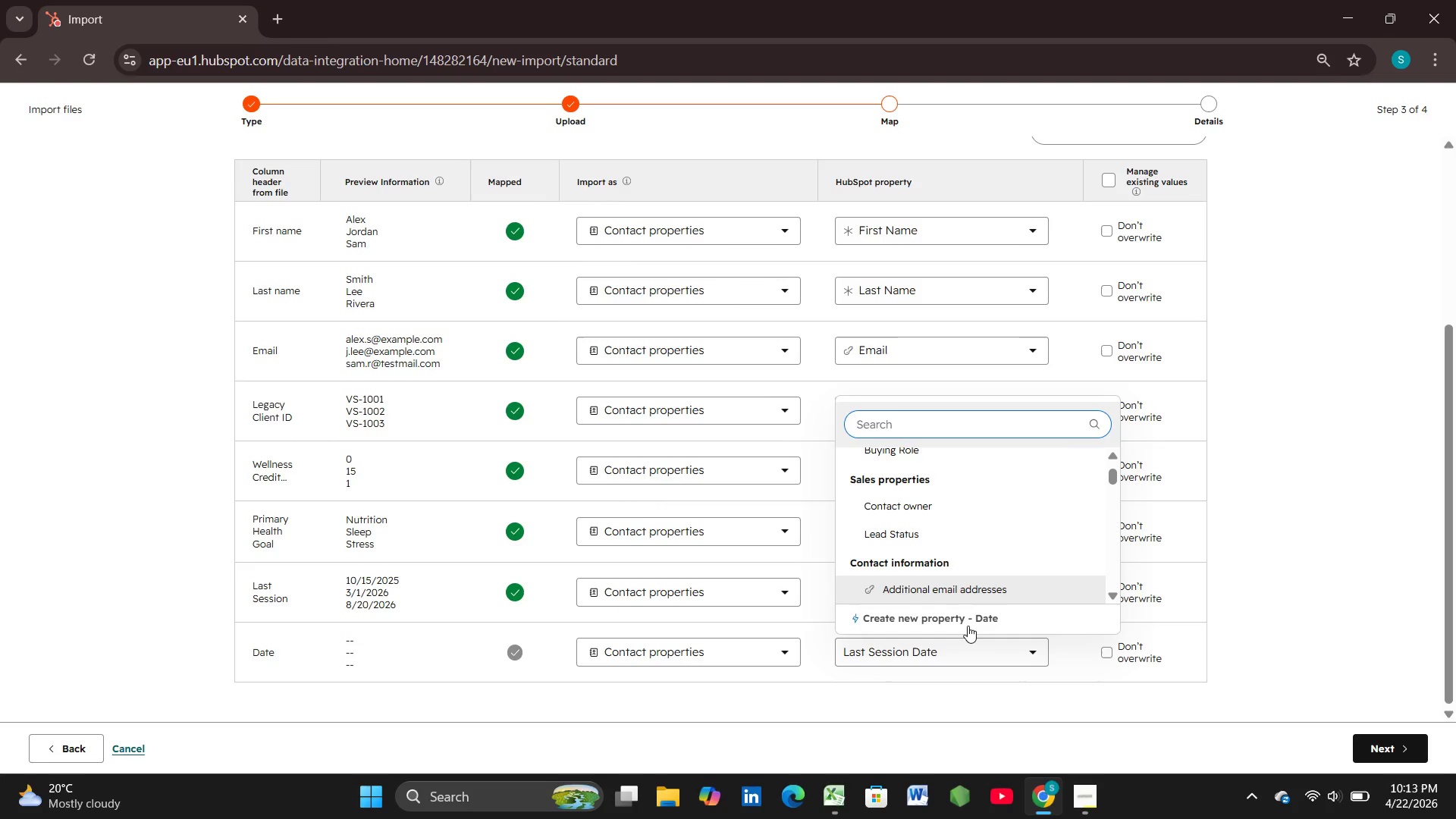 
left_click([967, 623])
 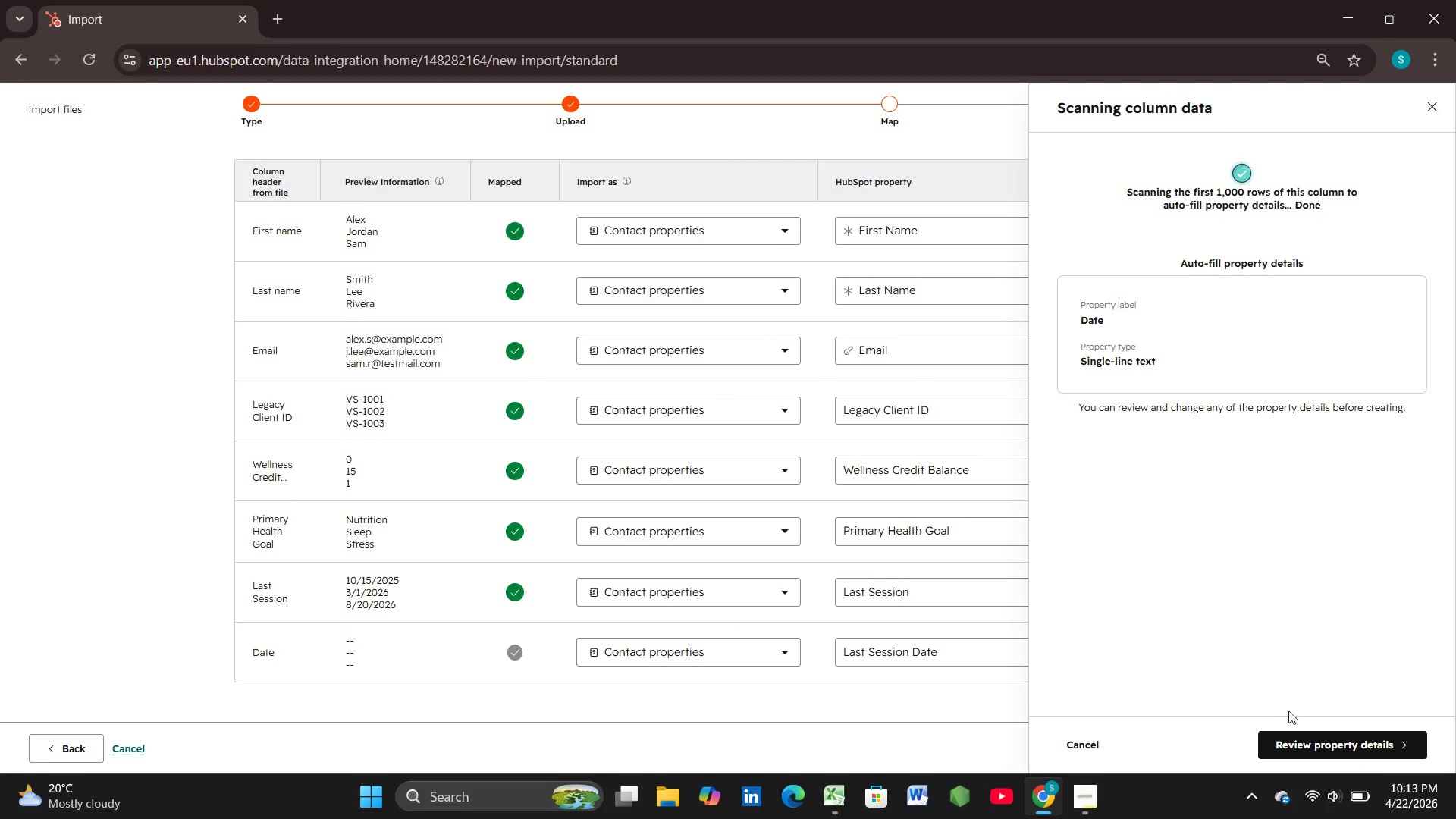 
left_click([1310, 745])
 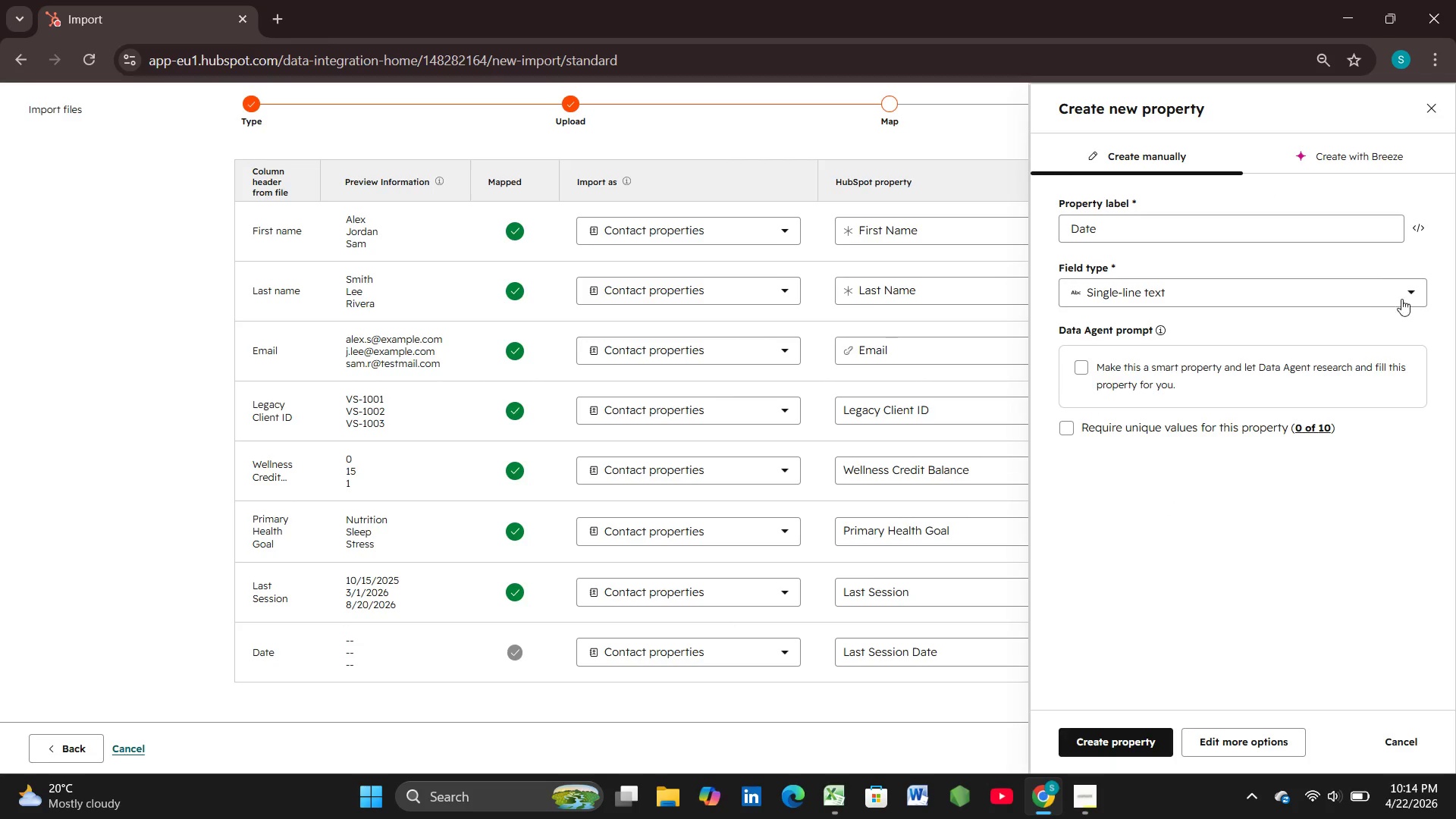 
left_click([1419, 294])
 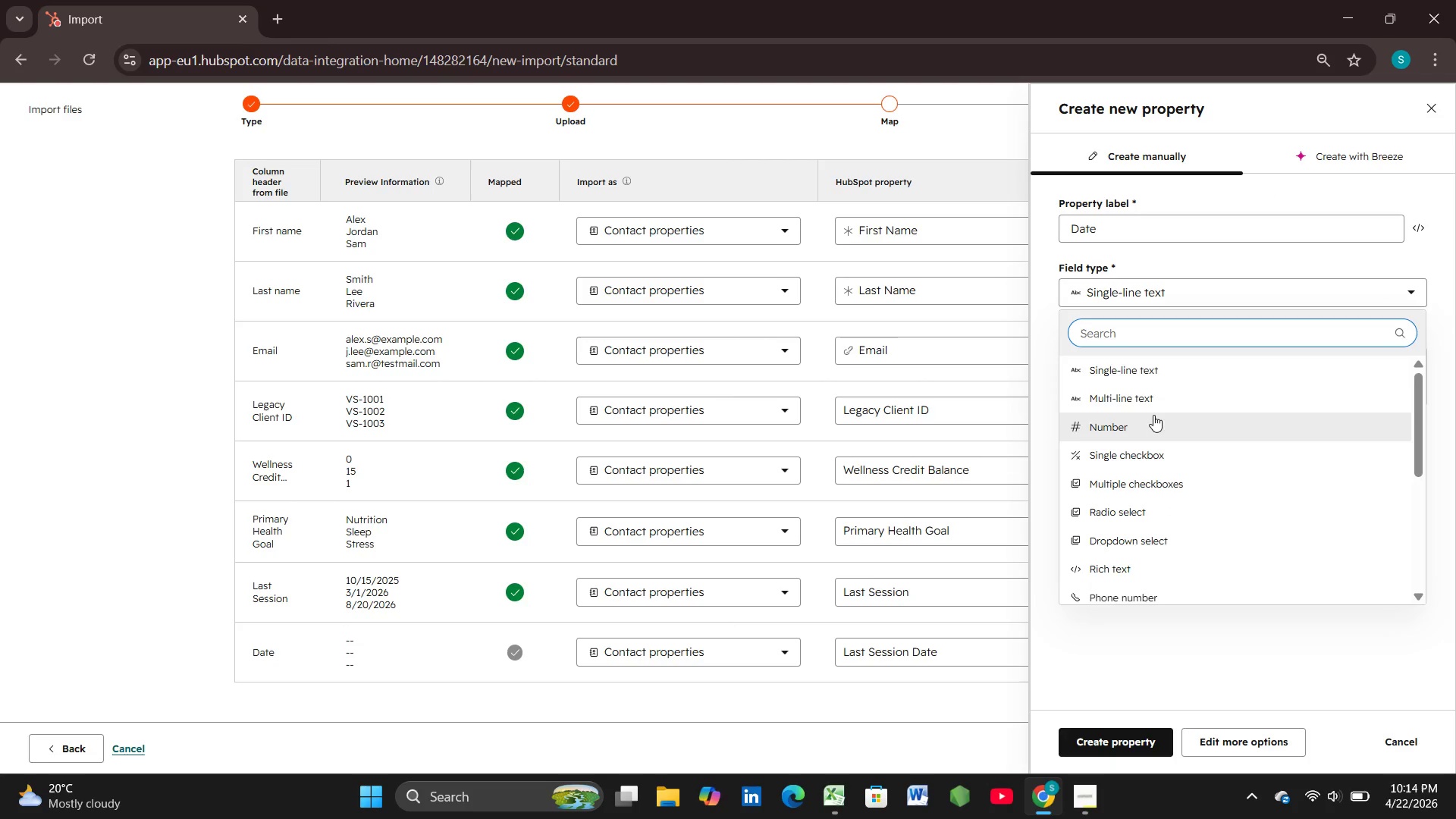 
mouse_move([1132, 402])
 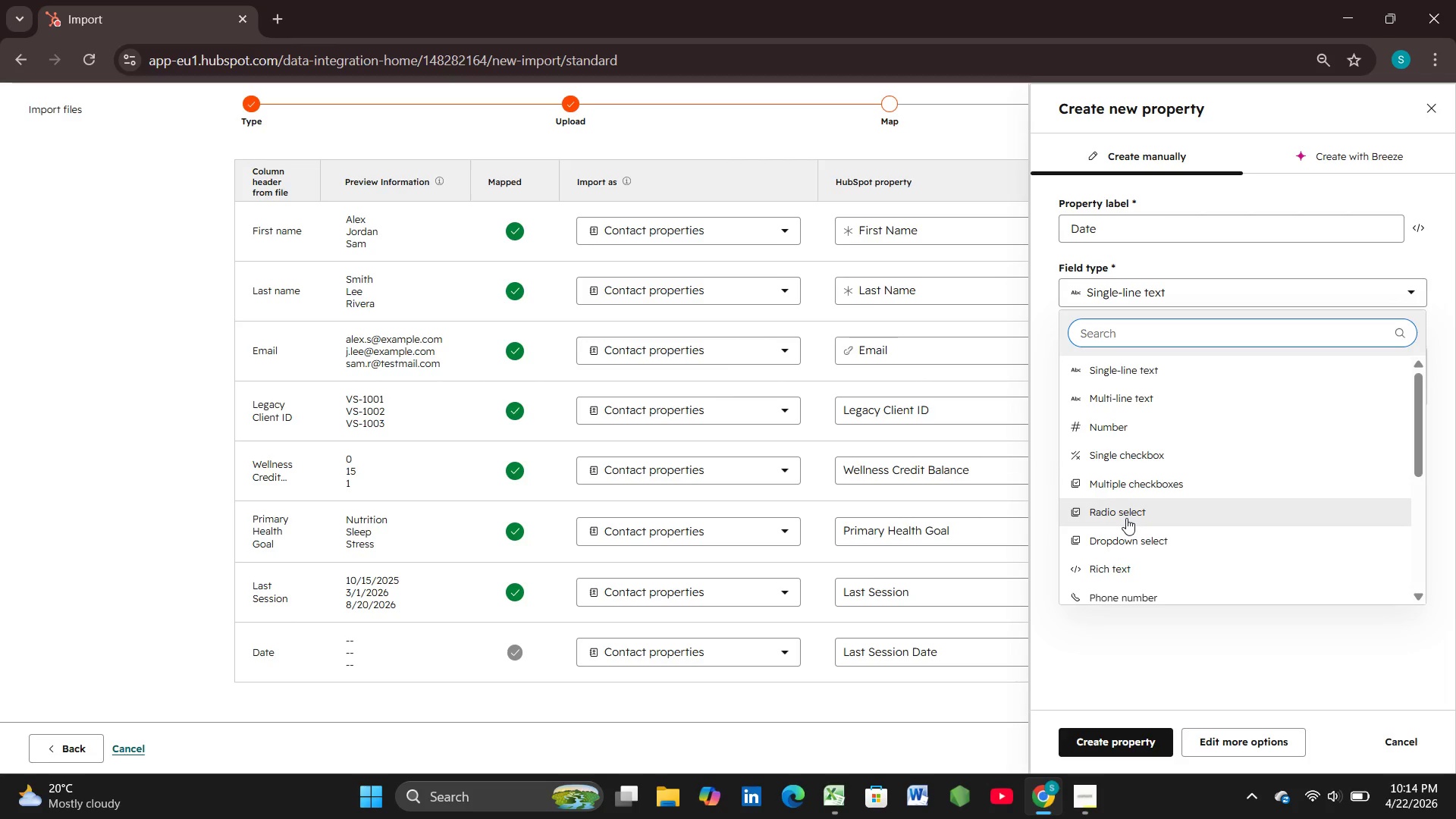 
scroll: coordinate [1126, 520], scroll_direction: down, amount: 2.0
 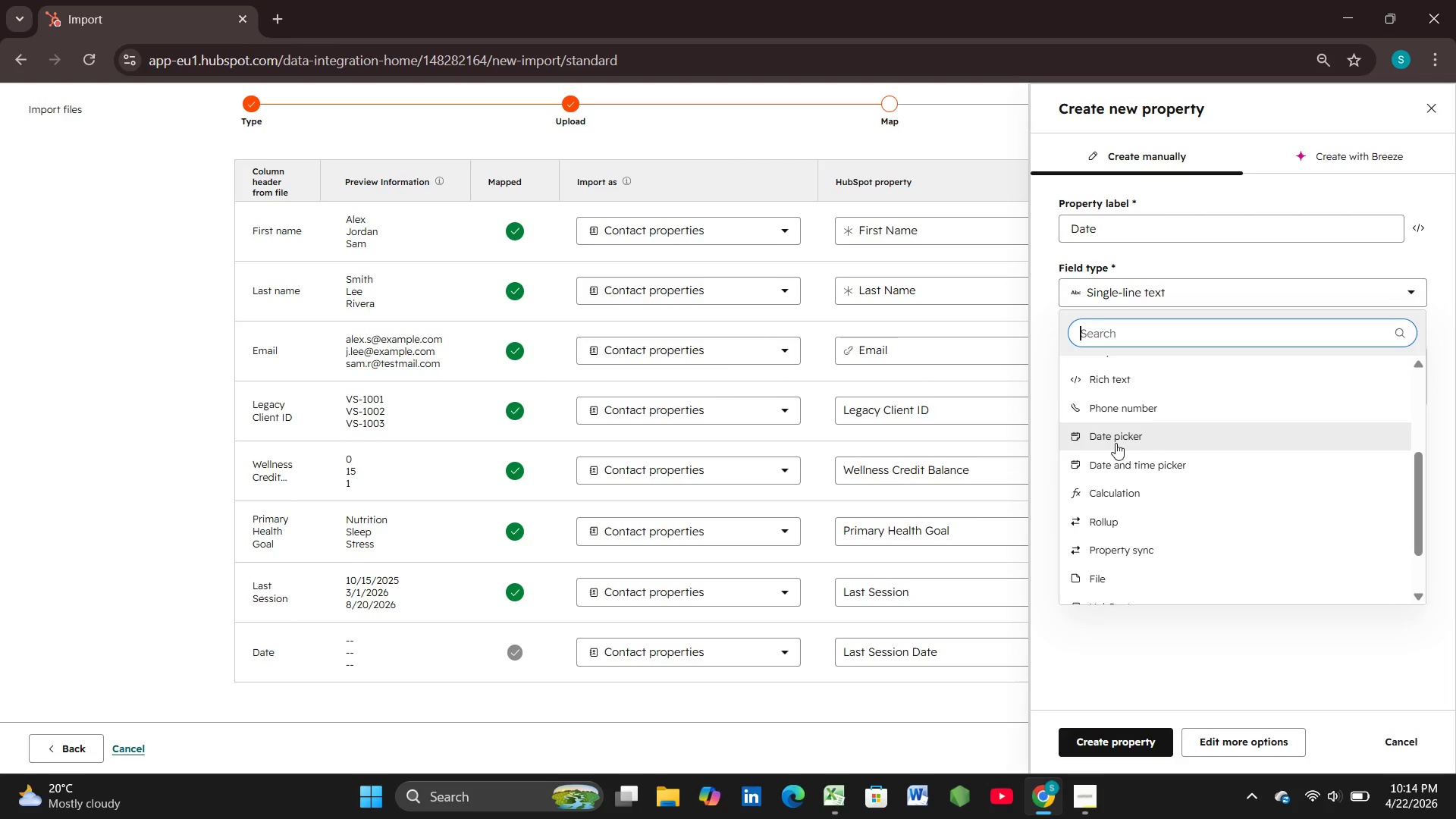 
left_click([1116, 443])
 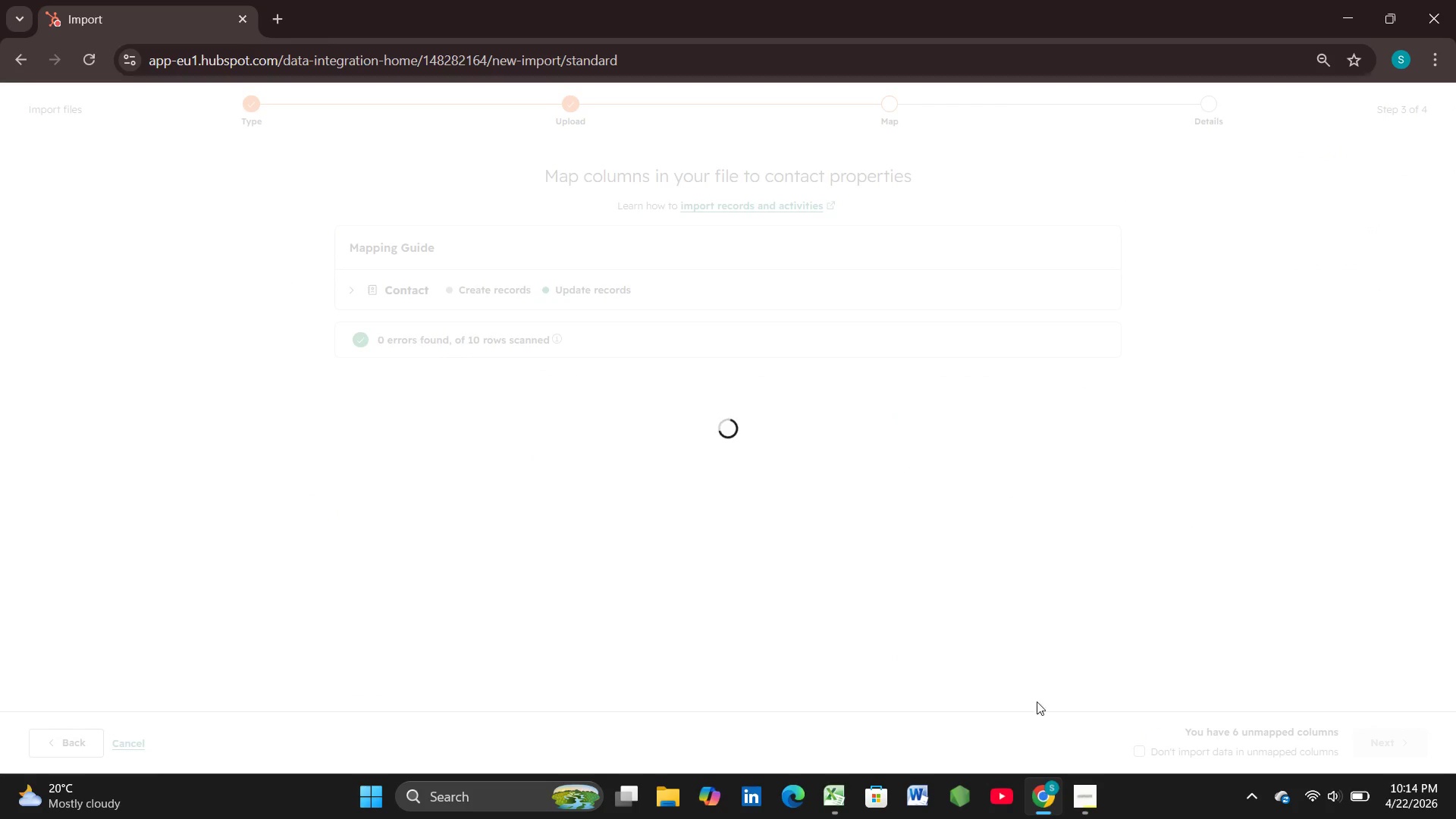 
scroll: coordinate [895, 615], scroll_direction: down, amount: 6.0
 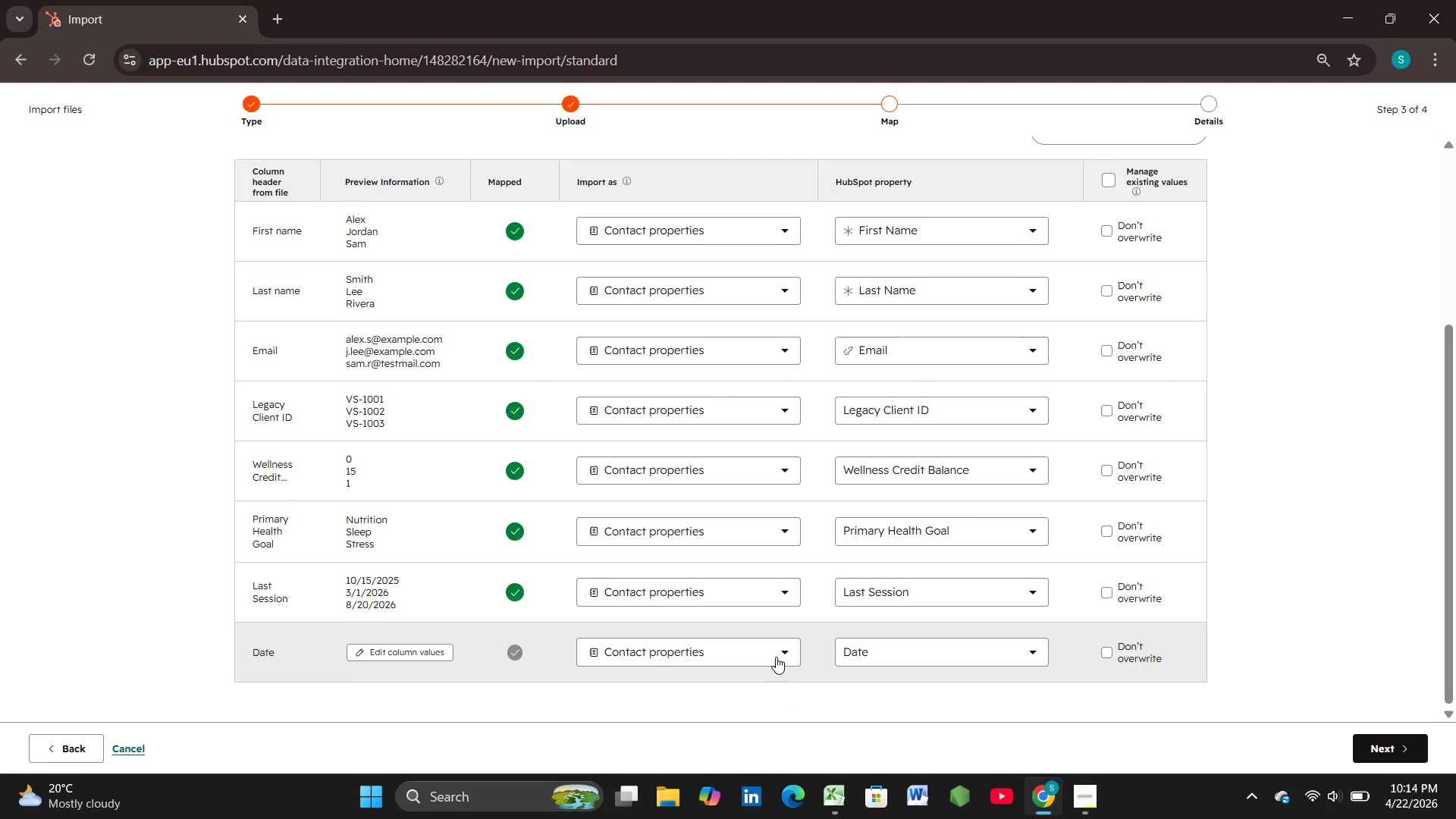 
wait(6.11)
 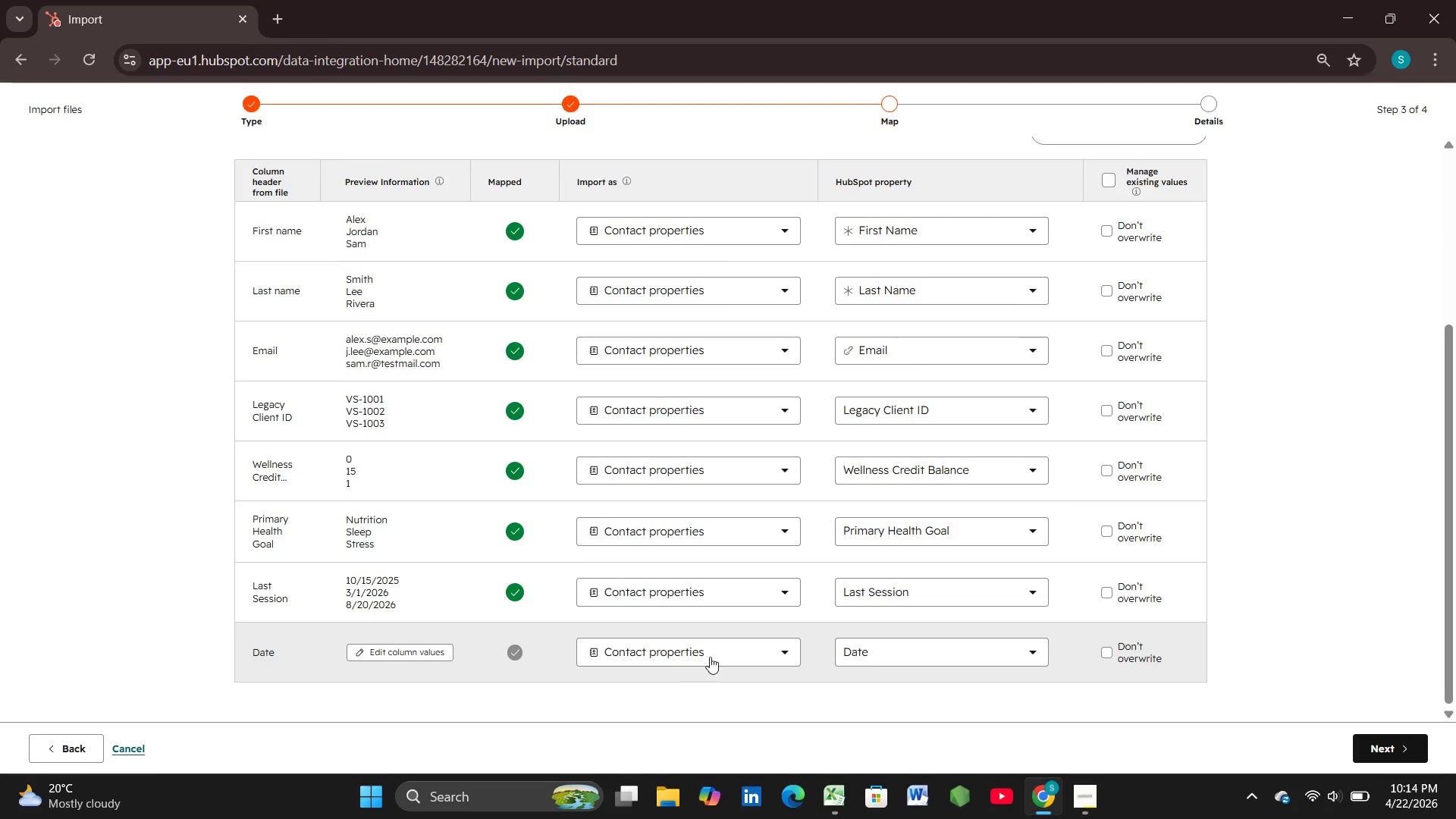 
left_click([1028, 657])
 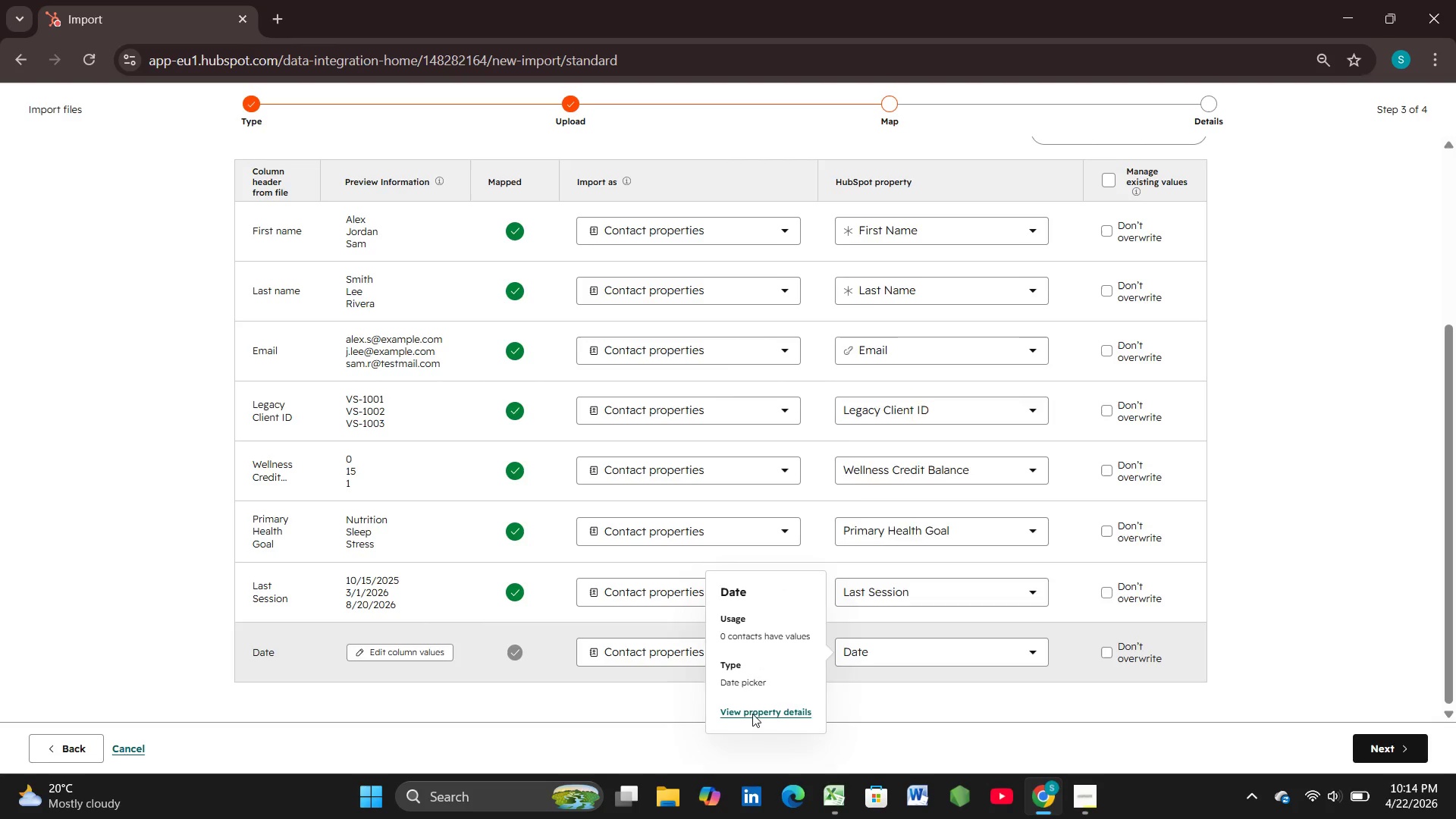 
left_click([754, 714])
 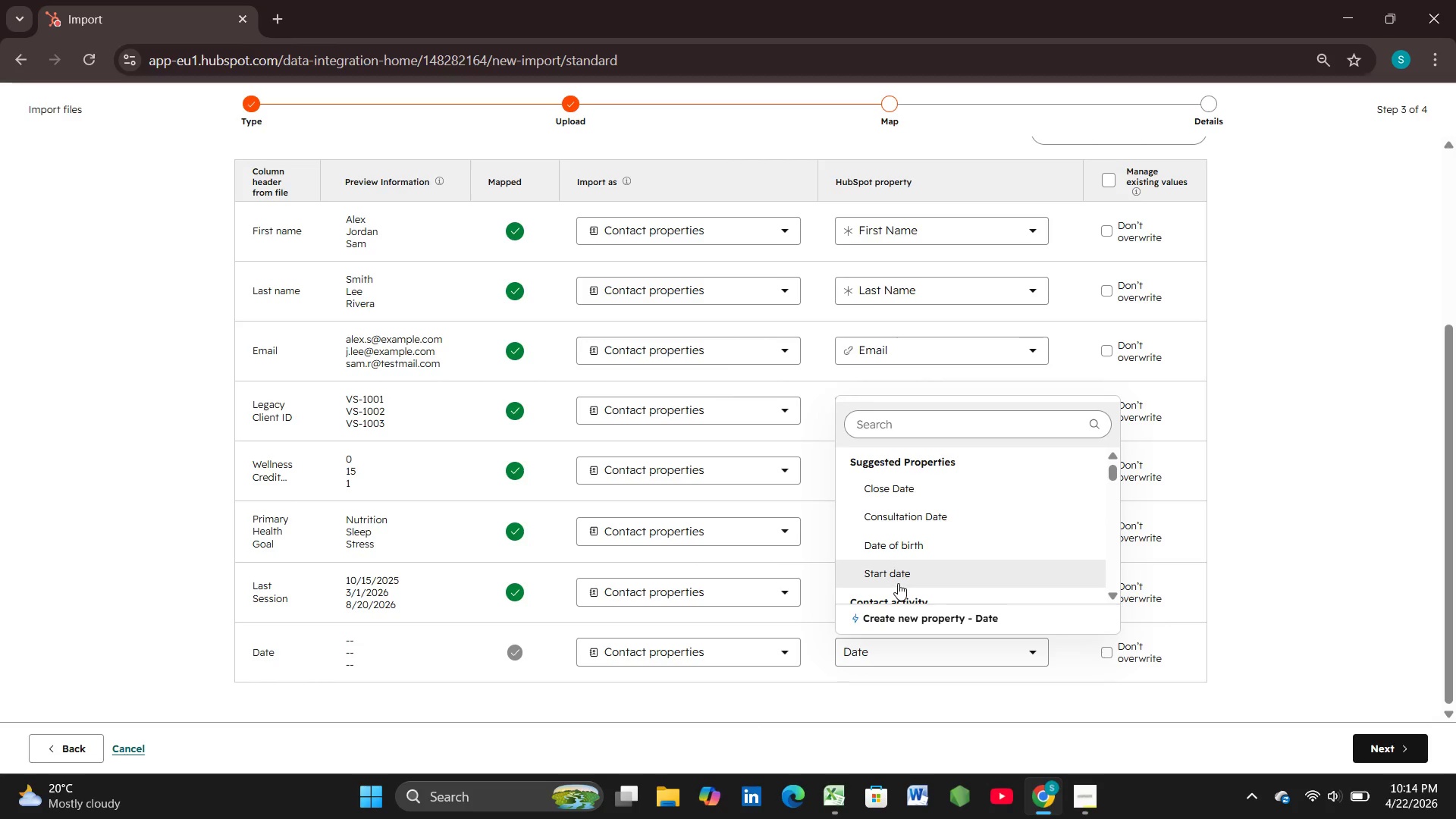 
scroll: coordinate [898, 583], scroll_direction: down, amount: 1.0
 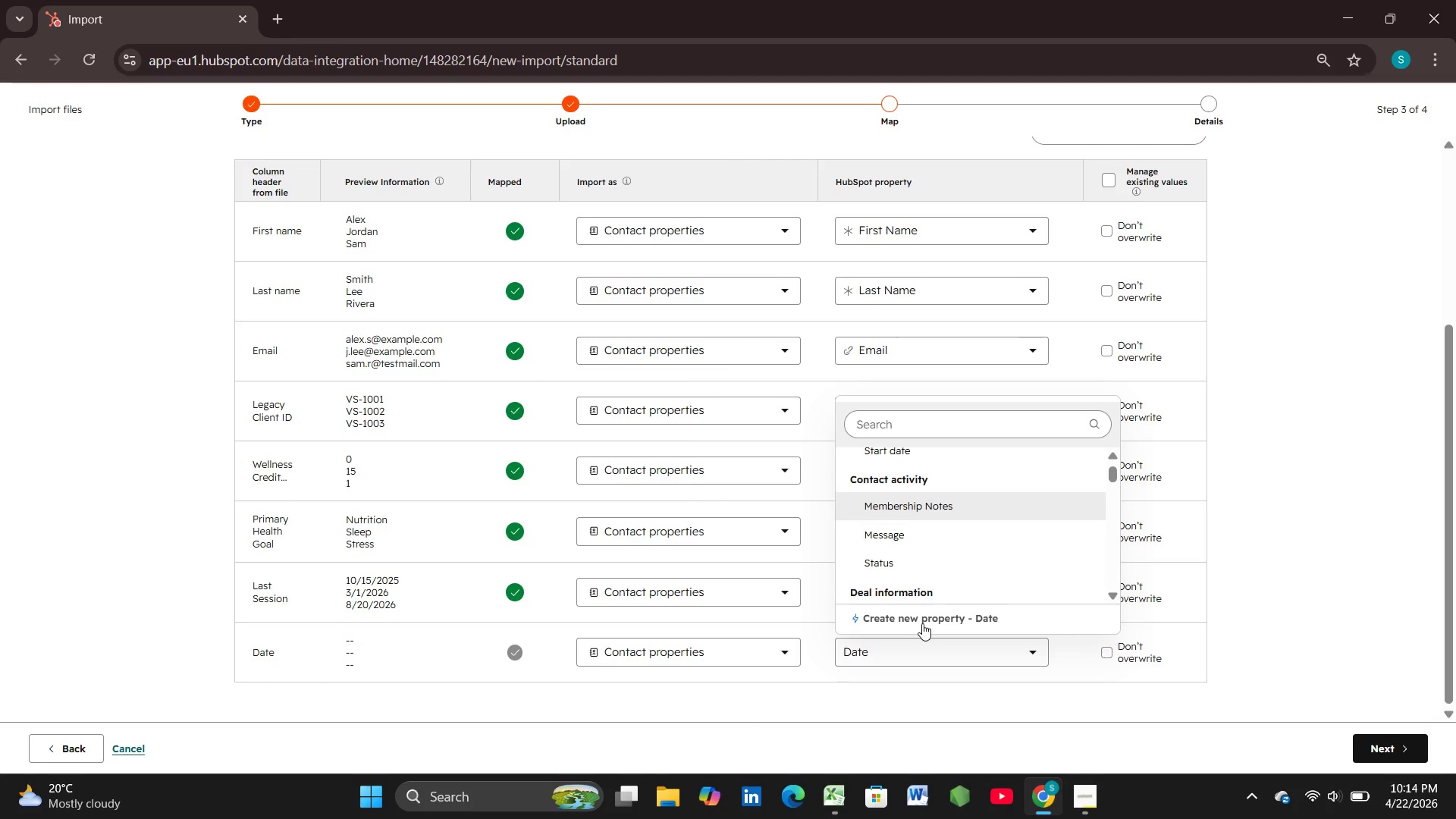 
left_click([922, 623])
 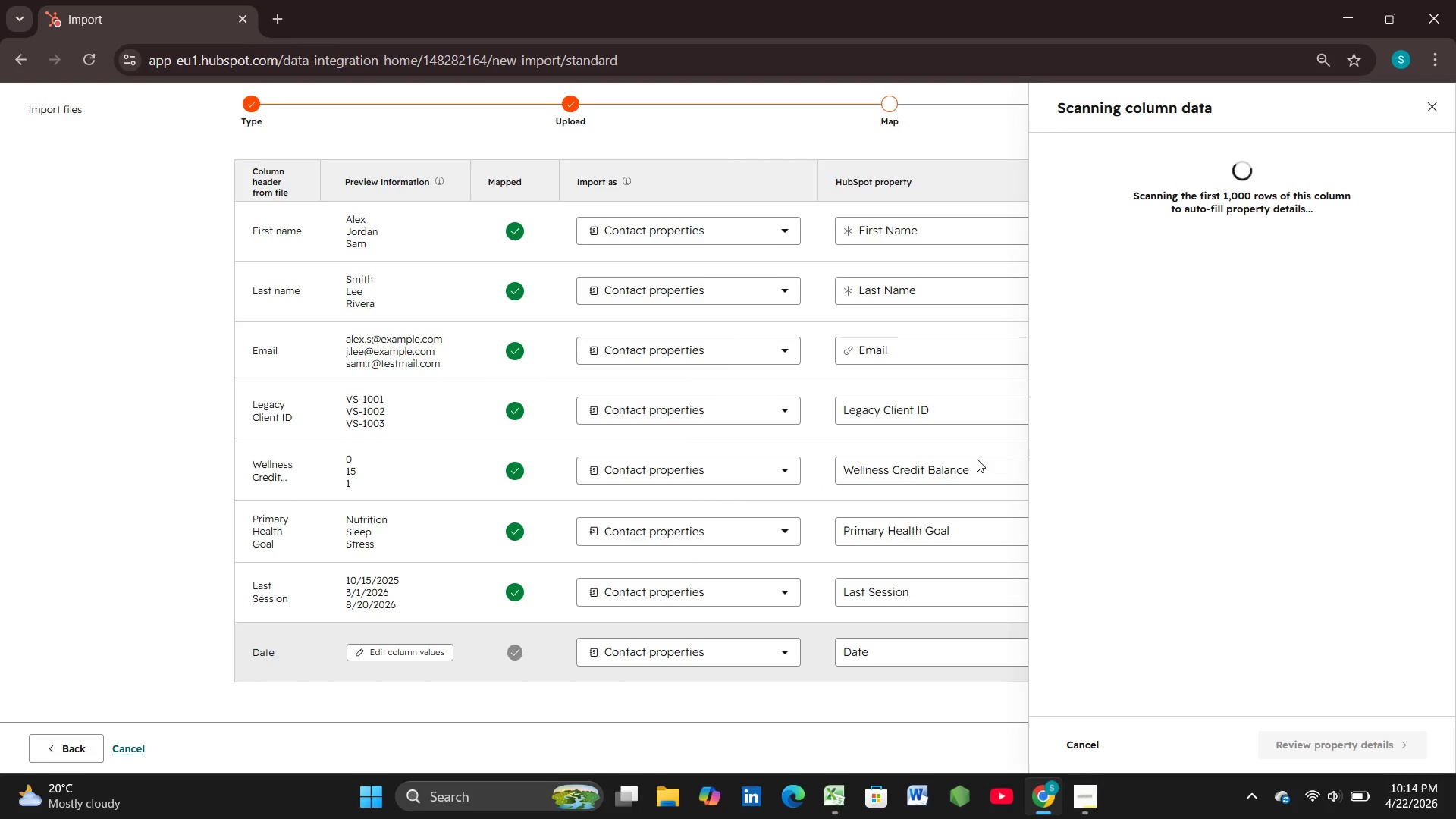 
scroll: coordinate [390, 381], scroll_direction: none, amount: 0.0
 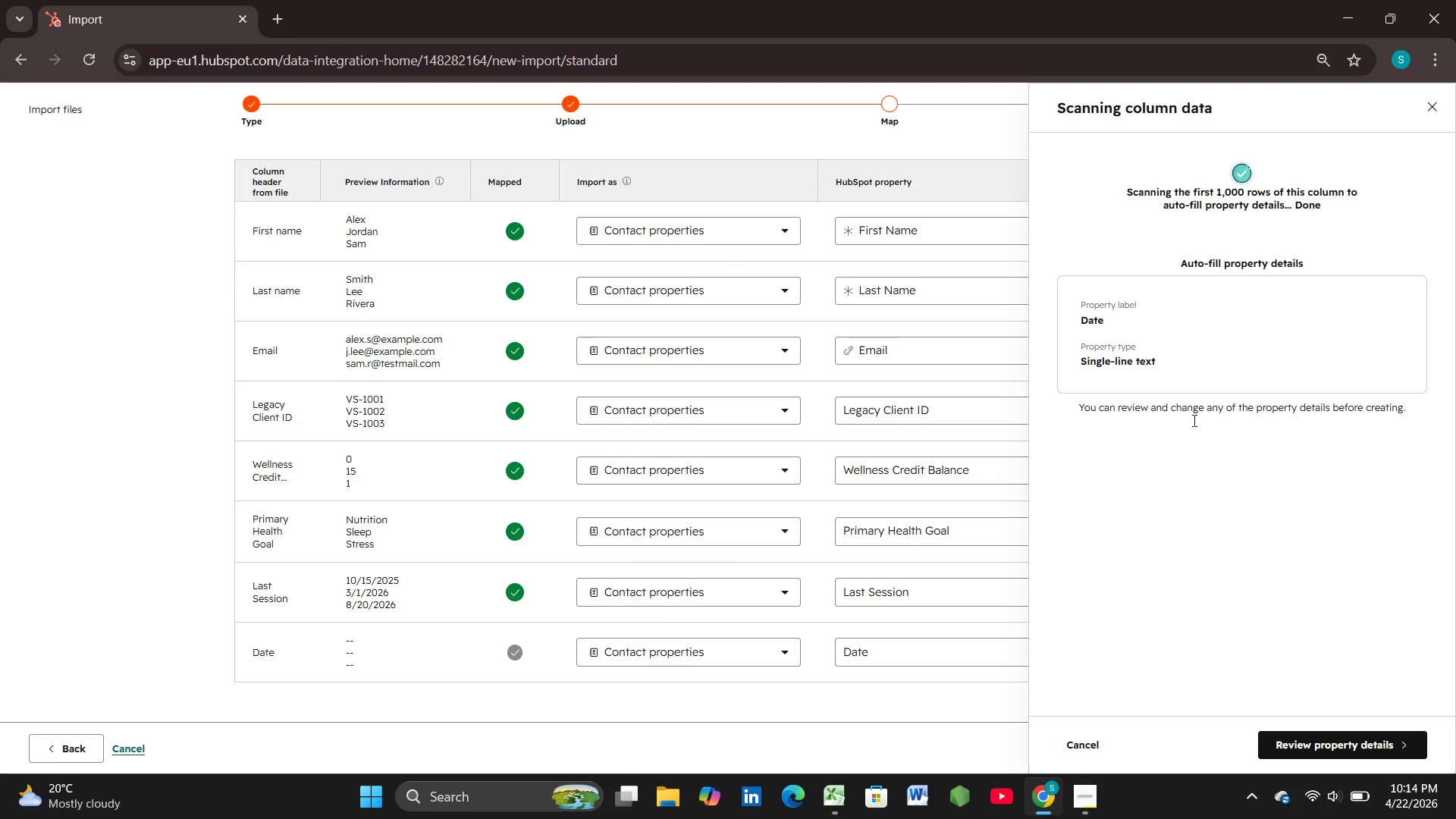 
left_click([1293, 754])
 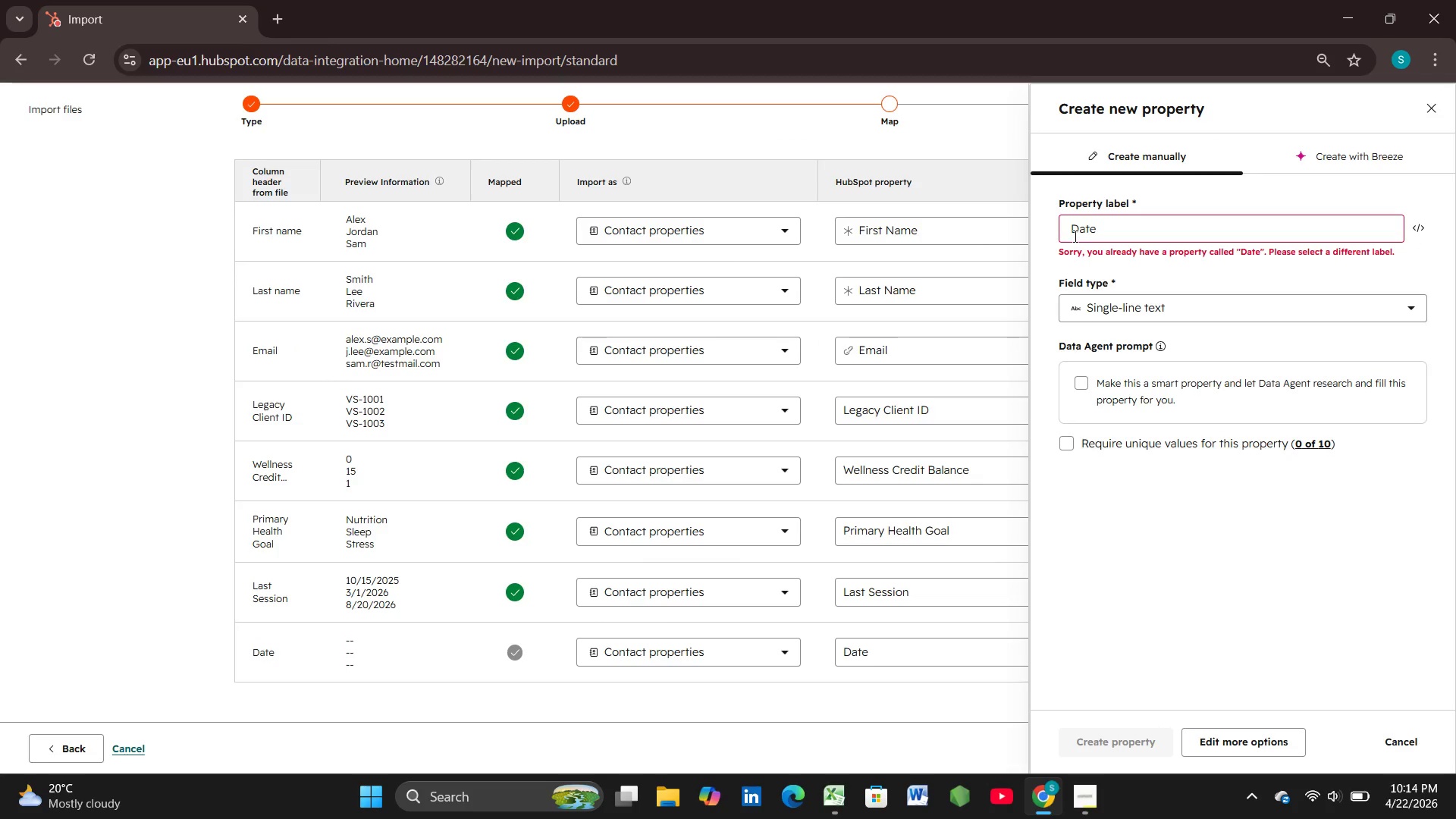 
left_click([1074, 227])
 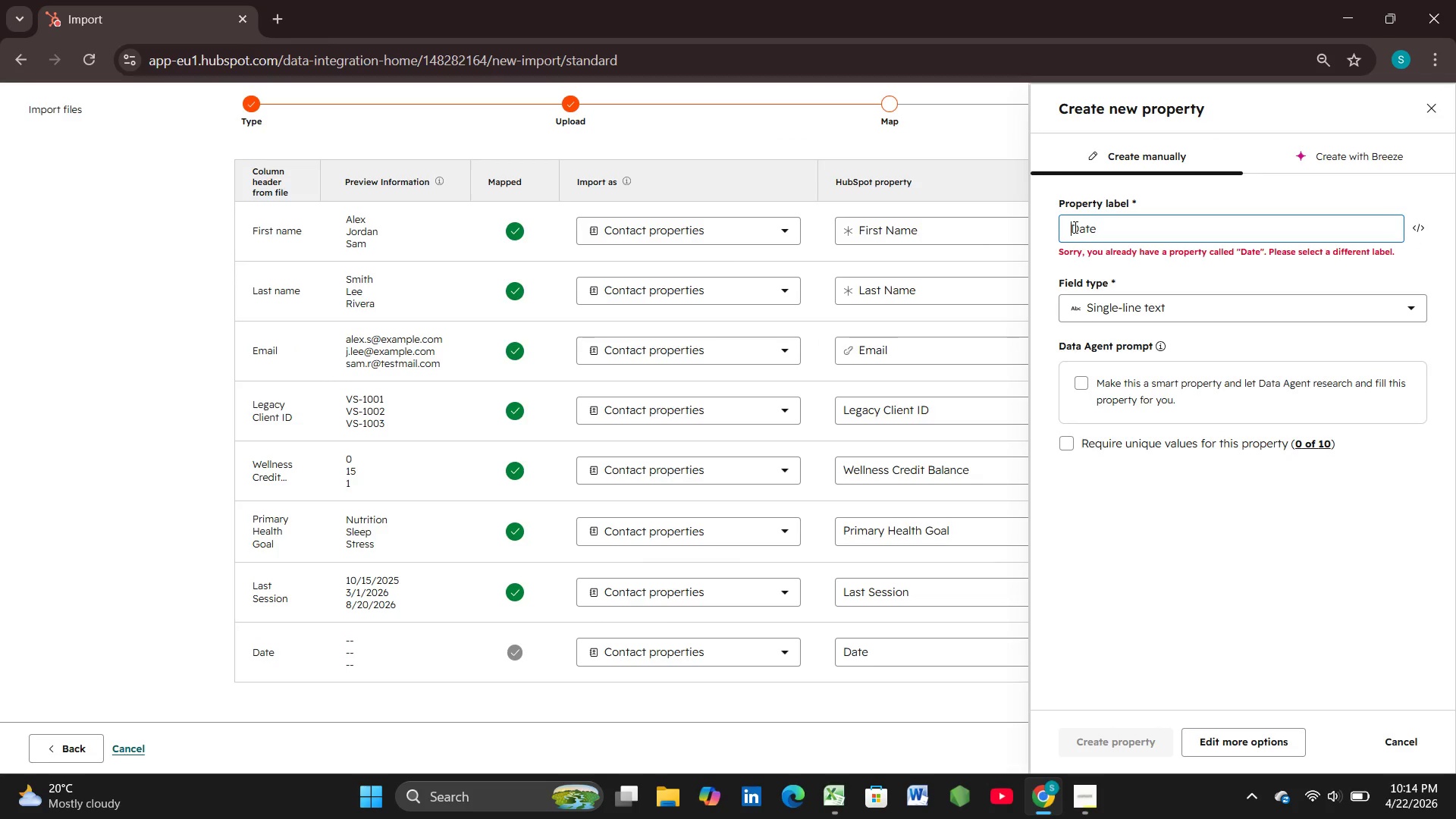 
key(Backspace)
 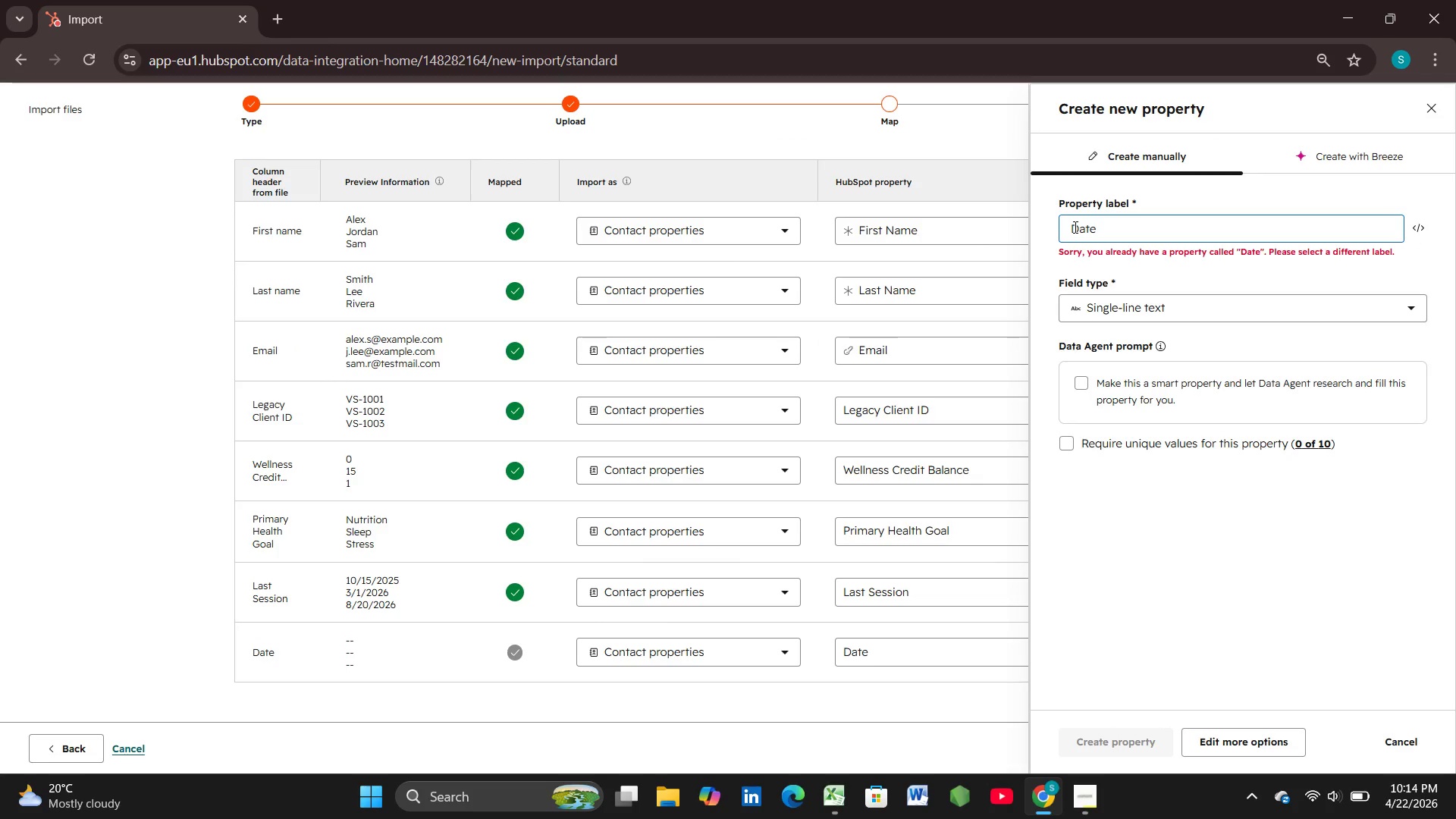 
key(ArrowLeft)
 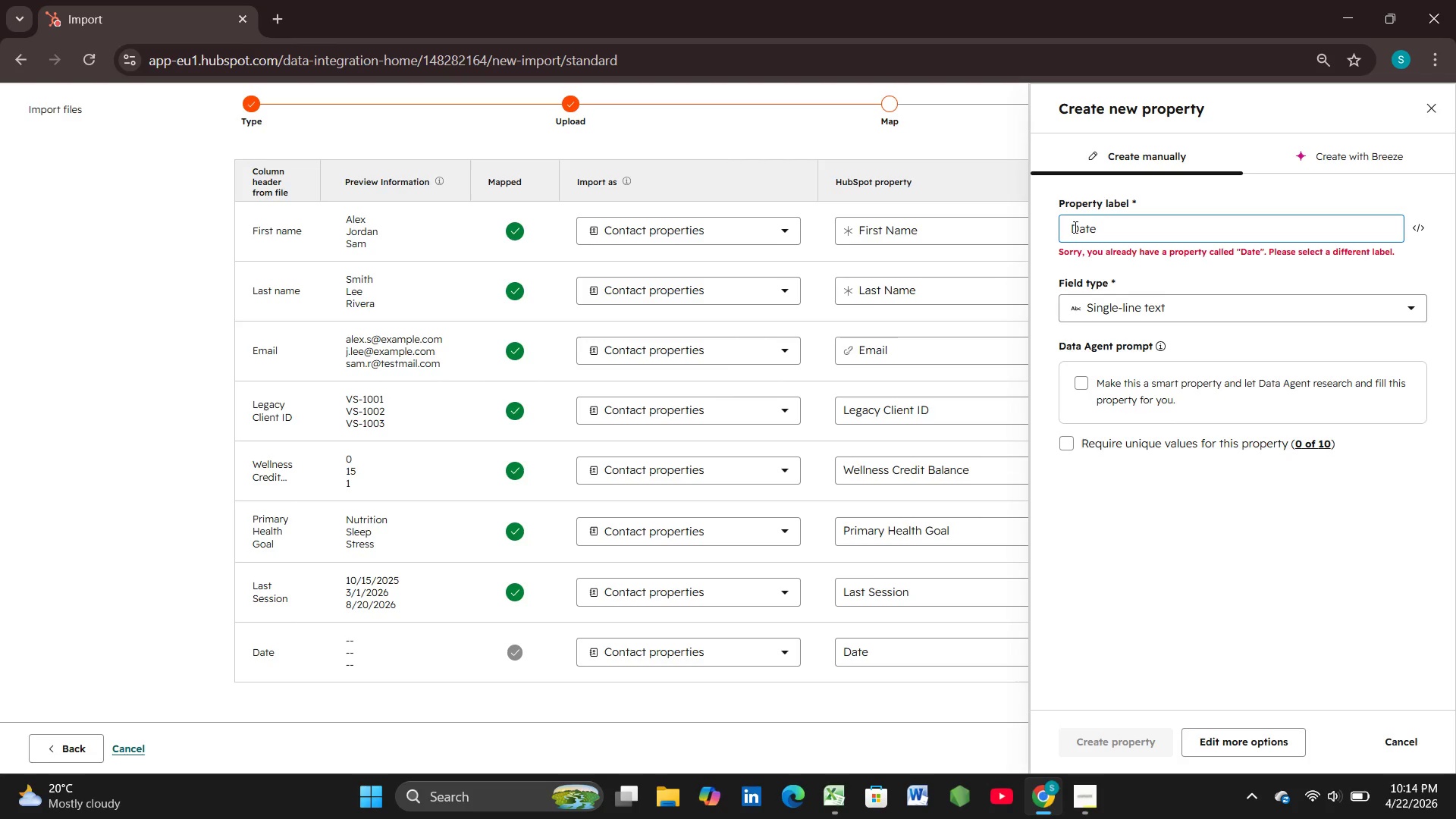 
type(Last )
 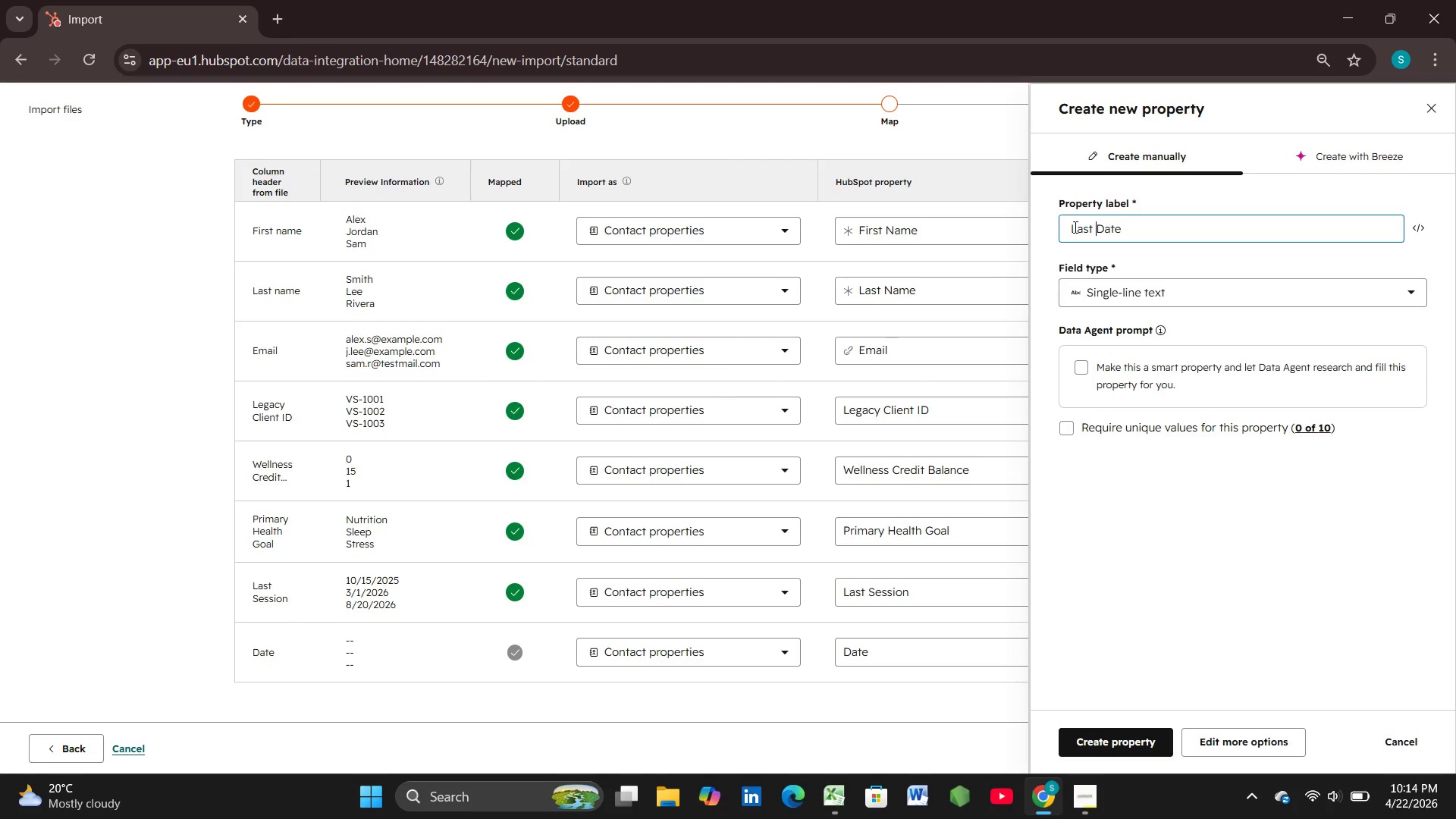 
key(ArrowLeft)
 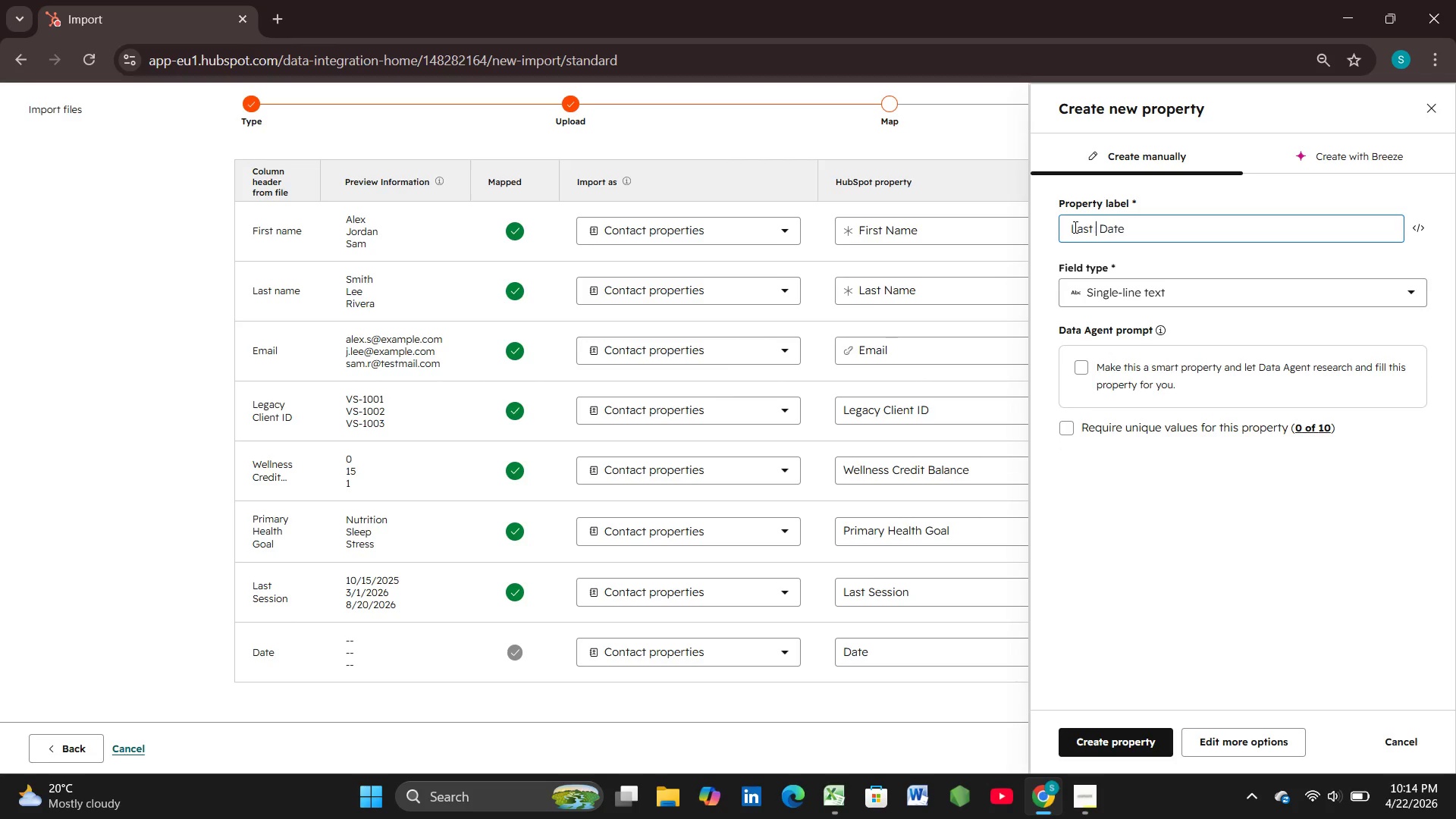 
key(Space)
 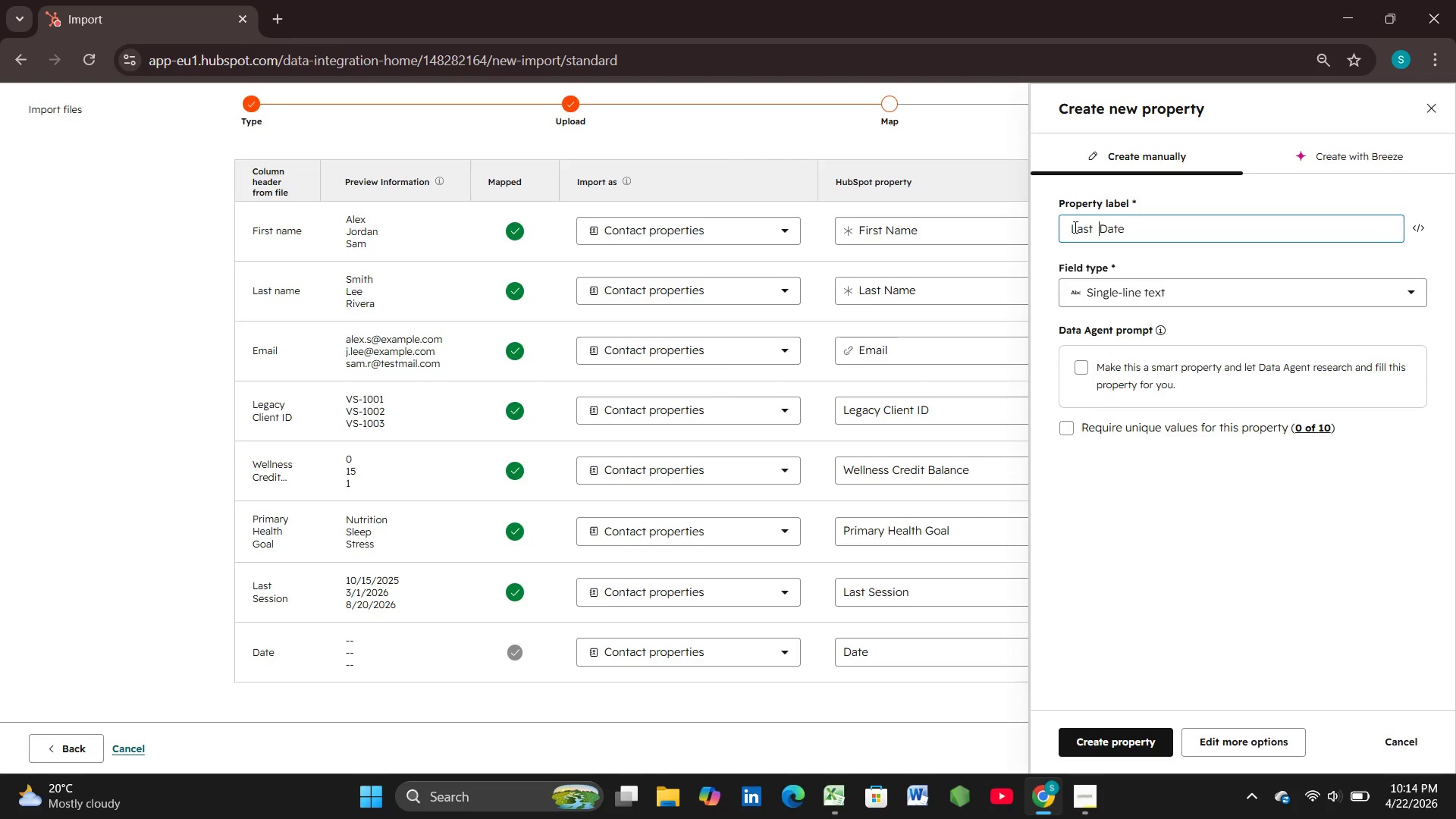 
key(ArrowRight)
 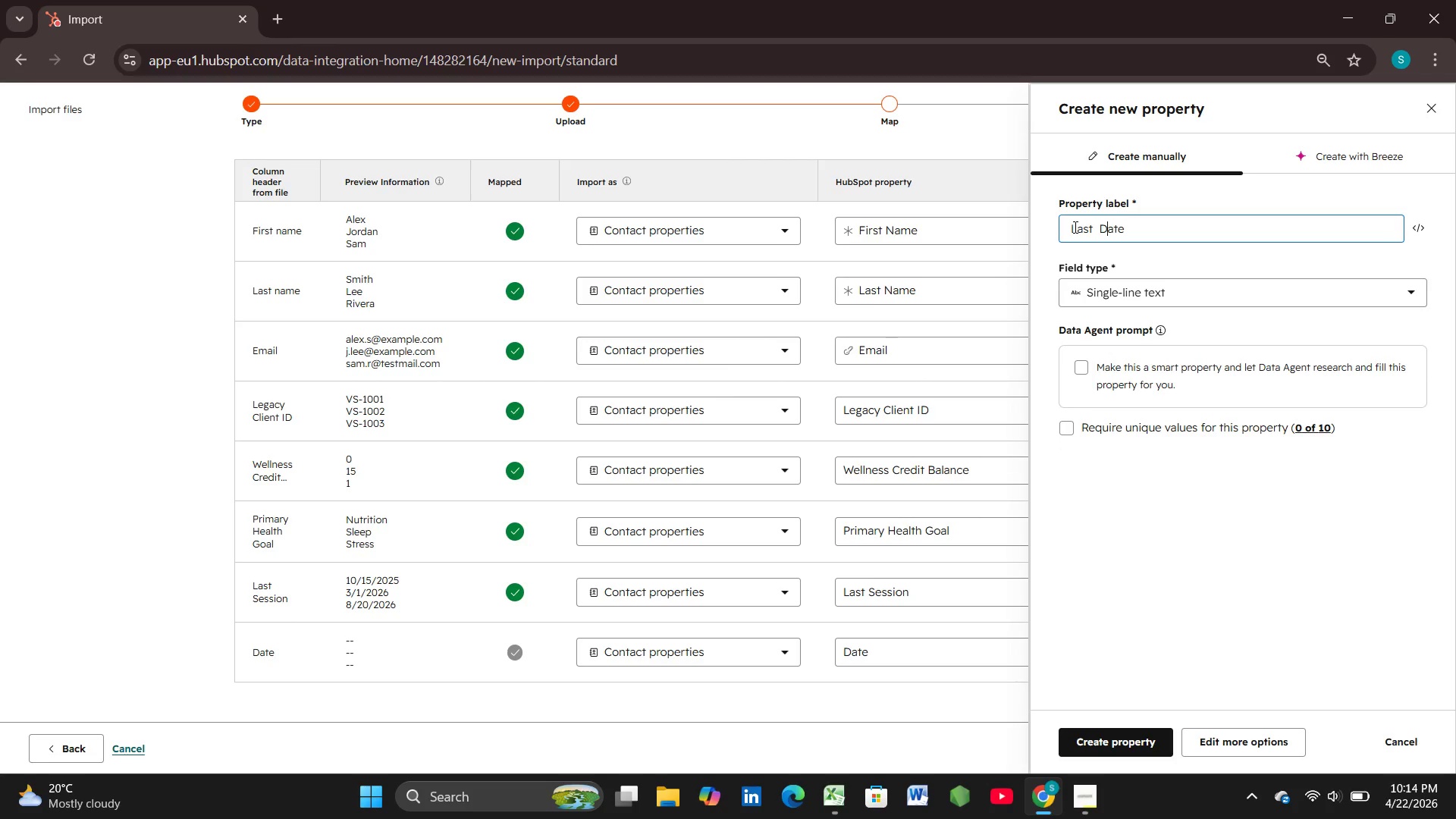 
key(ArrowRight)
 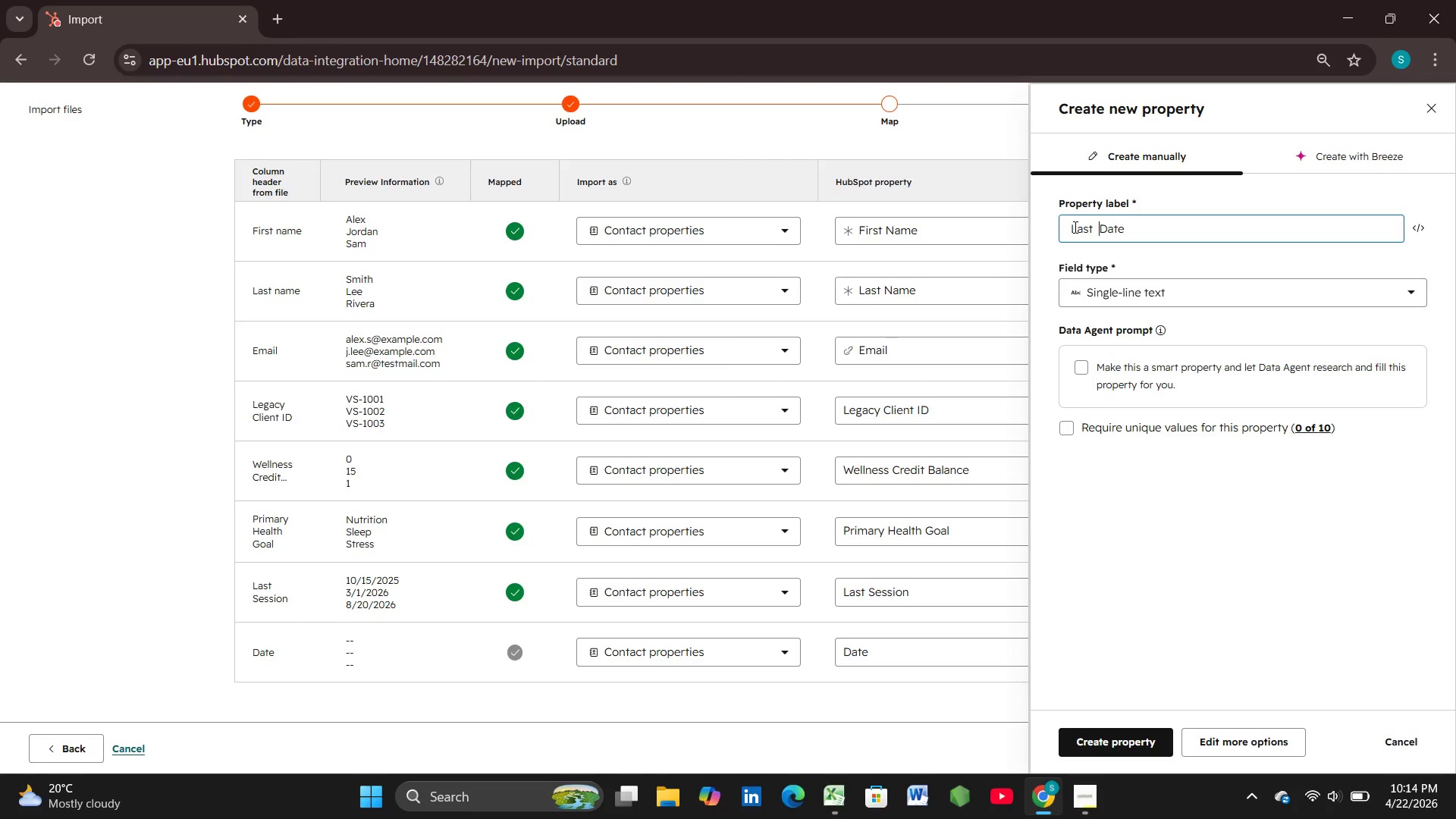 
key(ArrowLeft)
 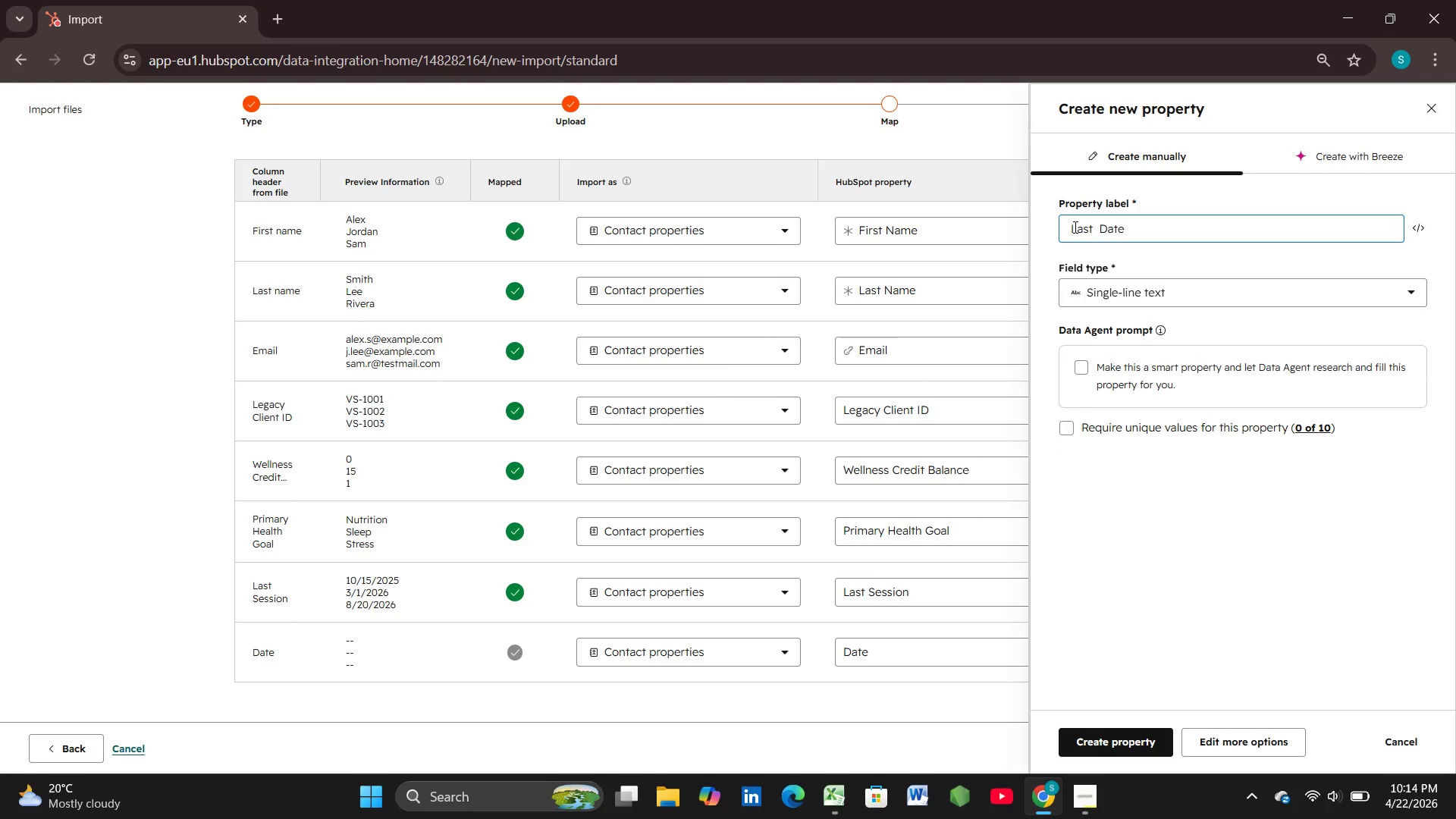 
key(ArrowLeft)
 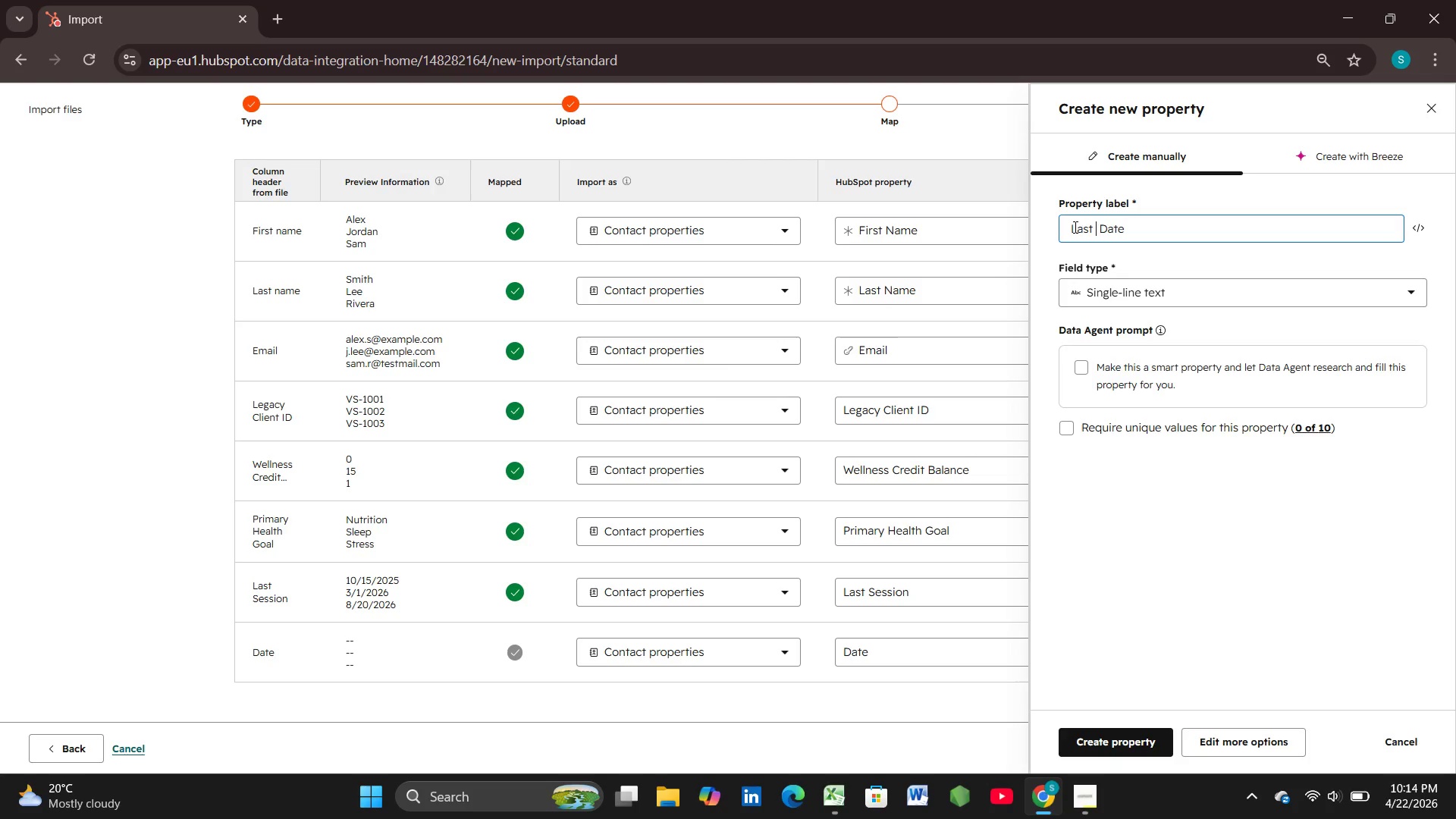 
type(Session)
 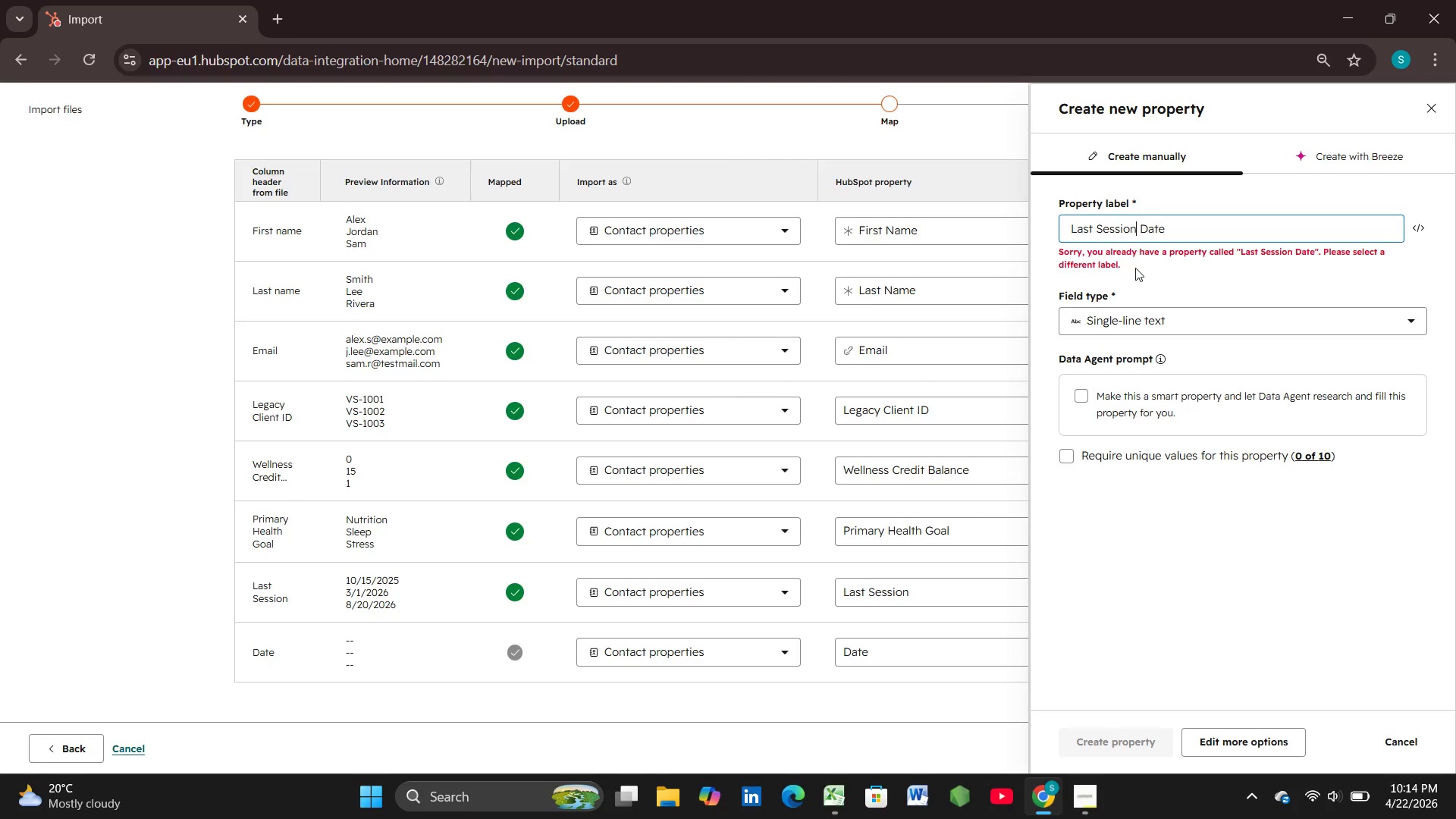 
left_click([1153, 319])
 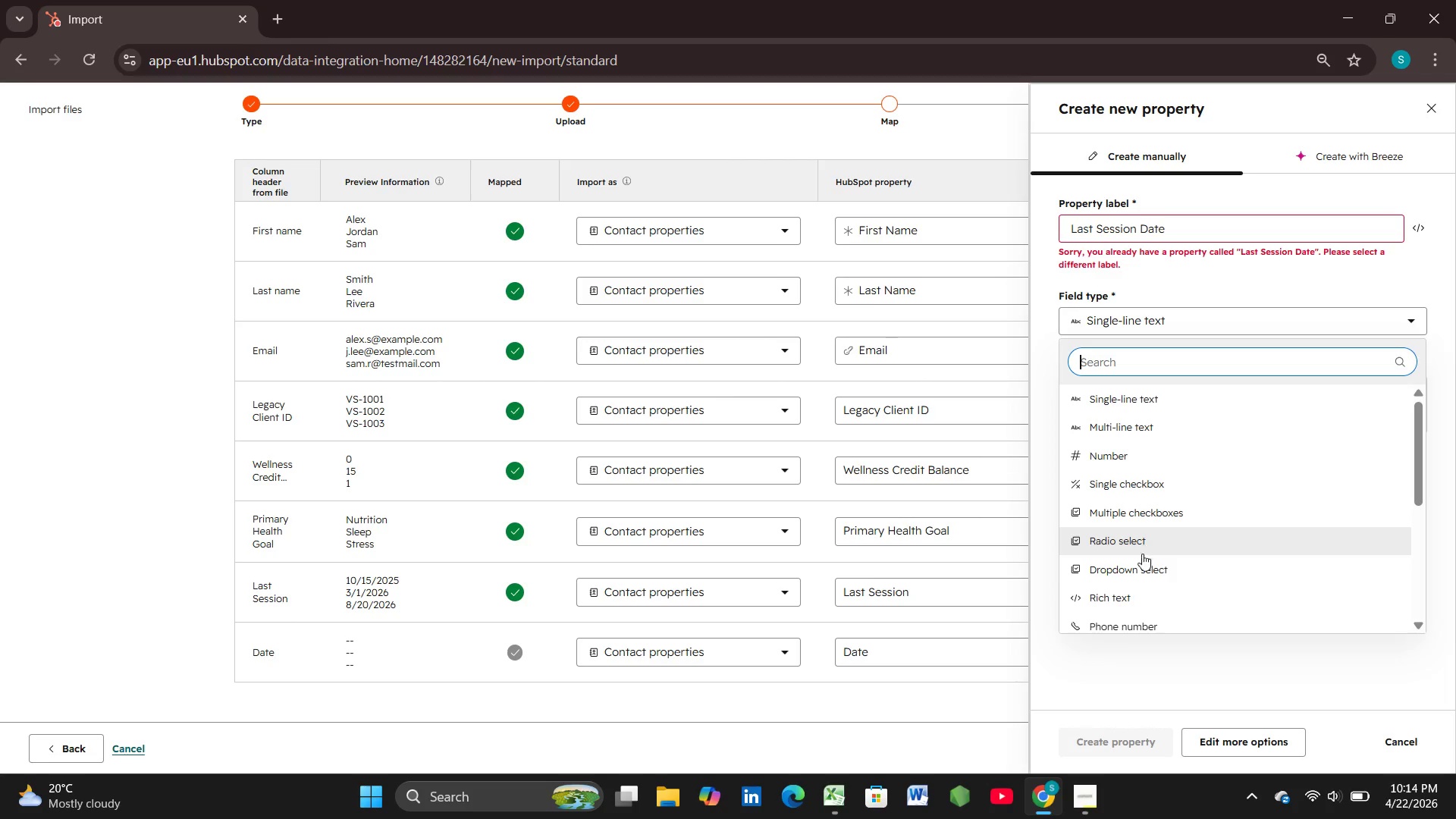 
scroll: coordinate [1136, 576], scroll_direction: down, amount: 2.0
 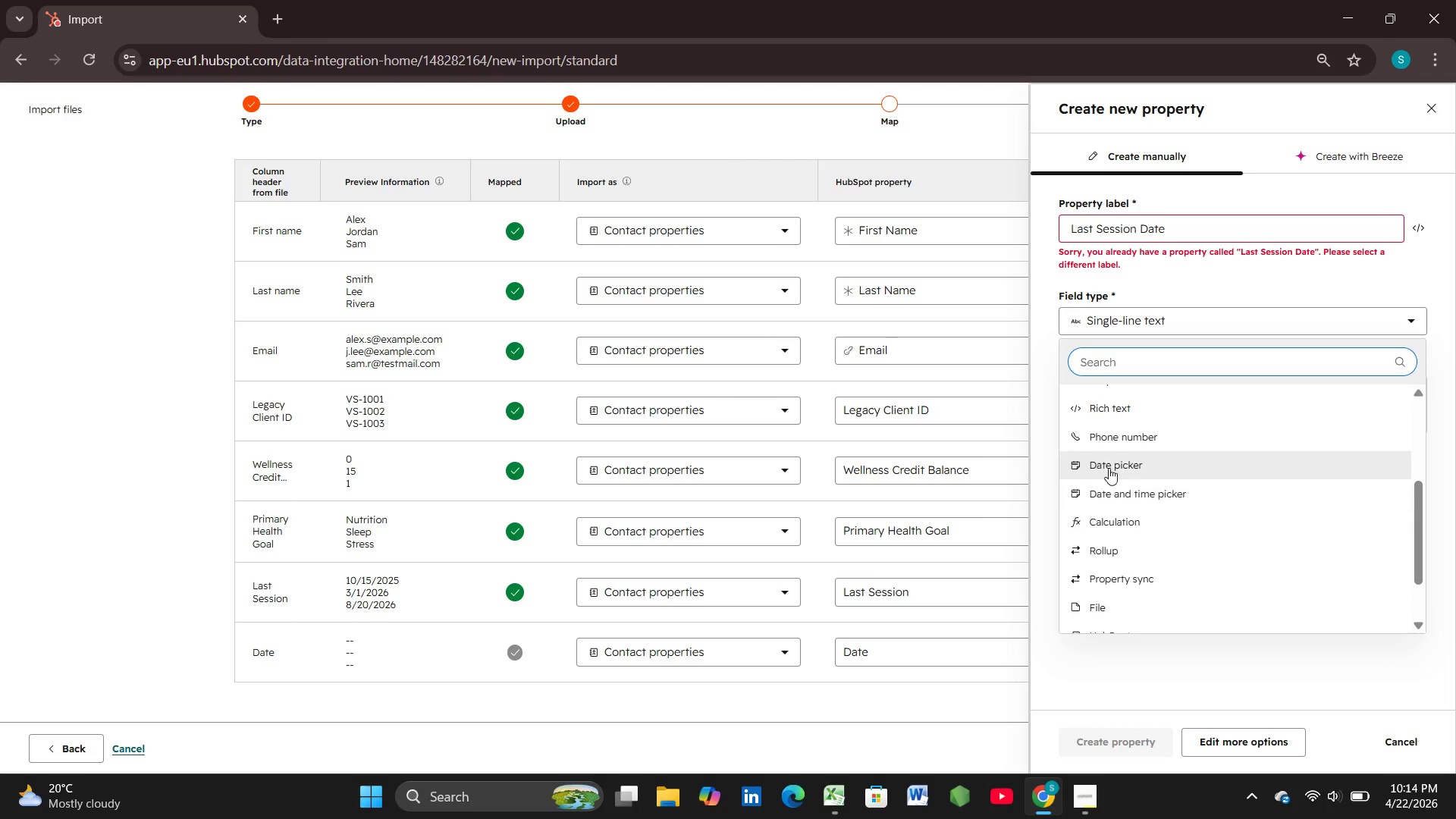 
left_click([1110, 463])
 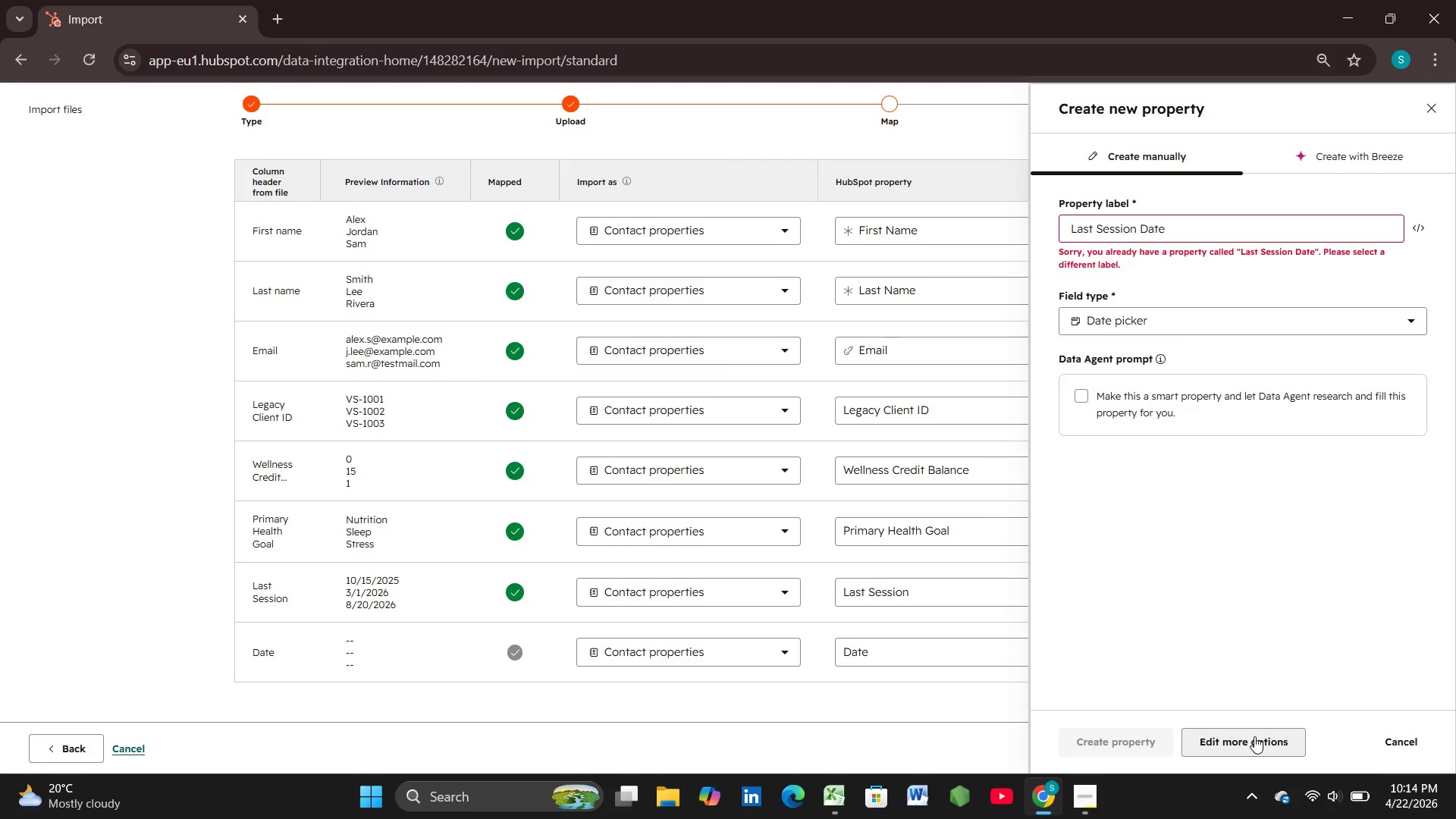 
left_click([1256, 737])
 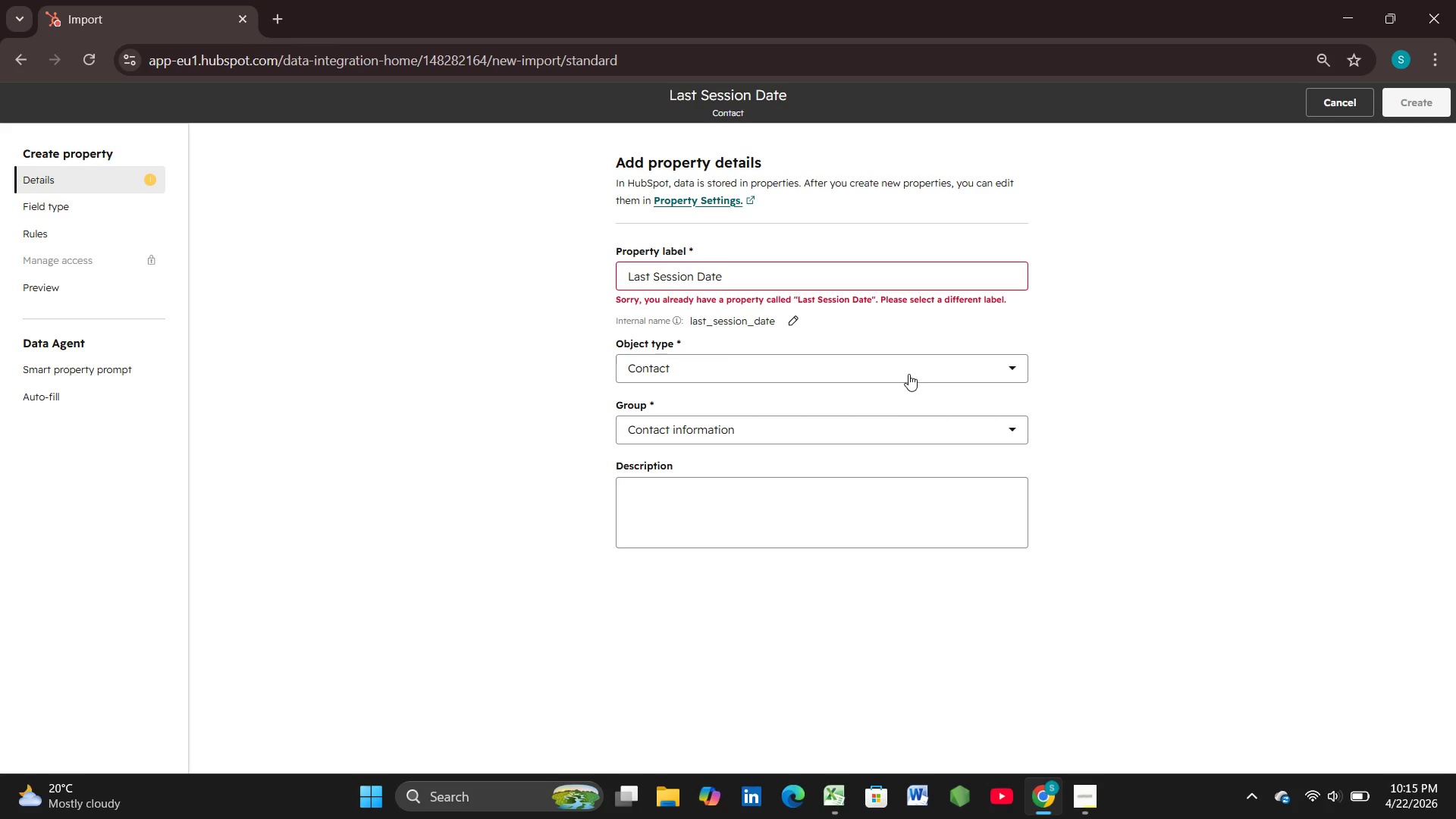 
wait(19.72)
 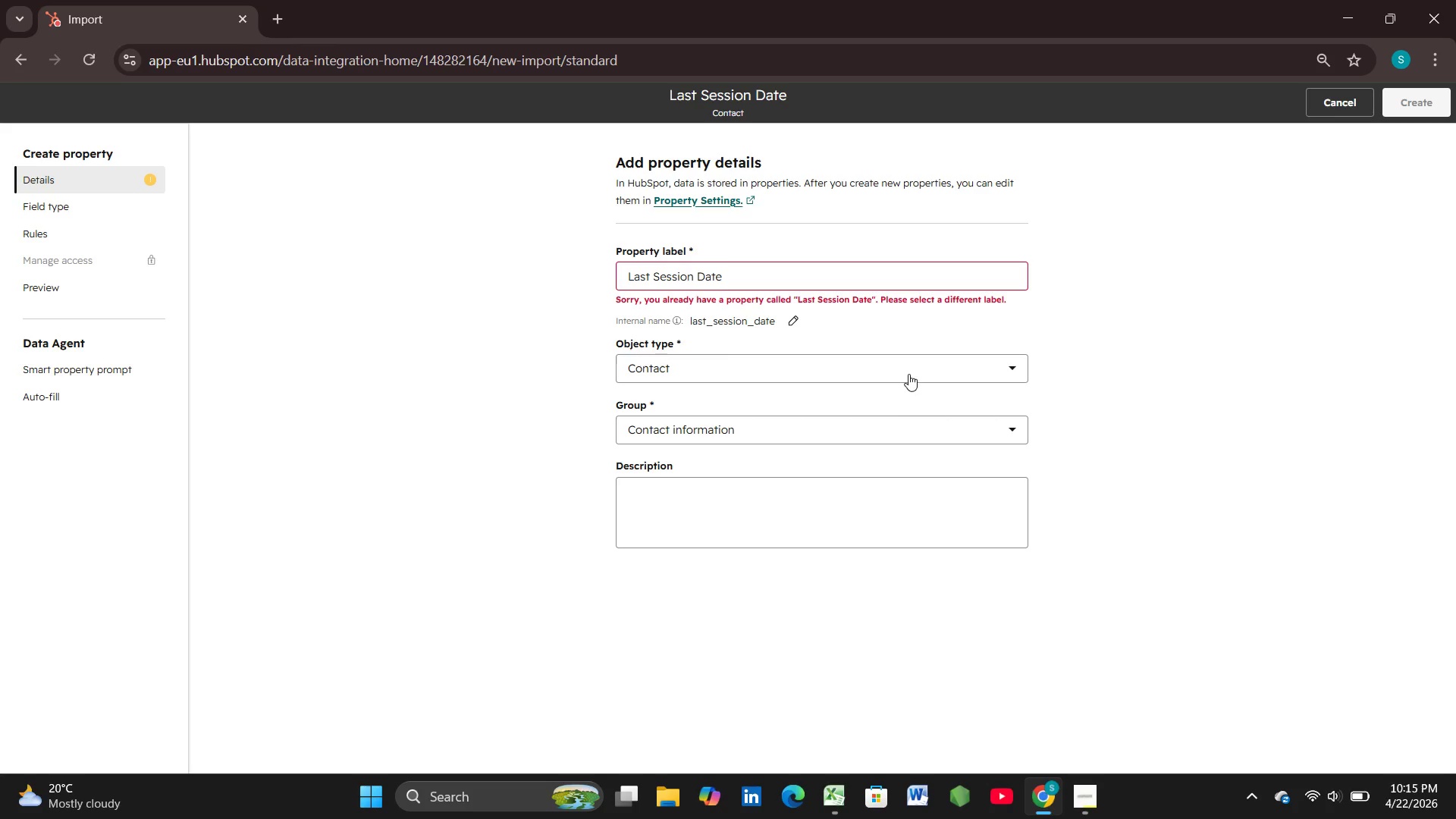 
double_click([1348, 108])
 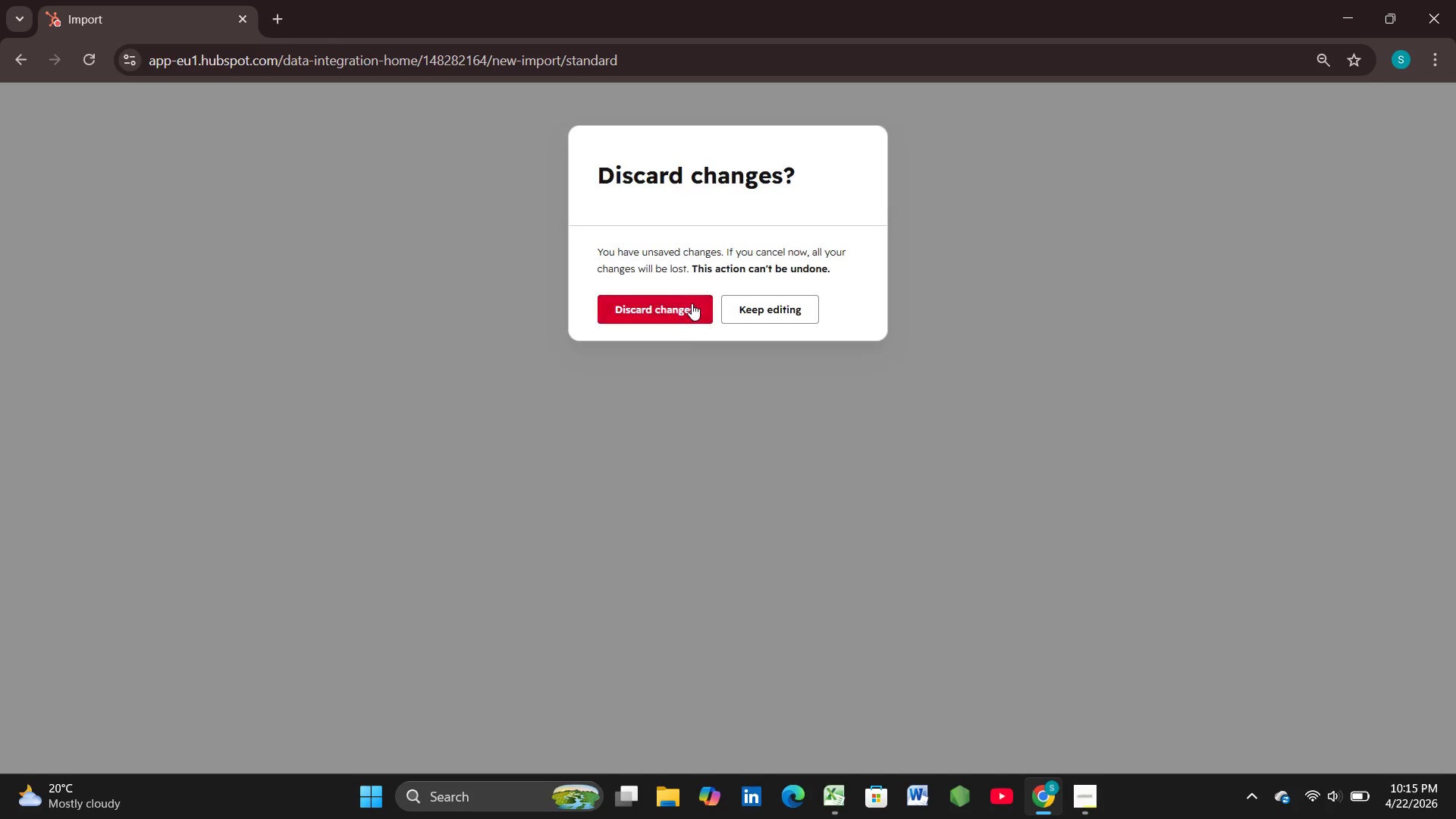 
scroll: coordinate [733, 394], scroll_direction: down, amount: 6.0
 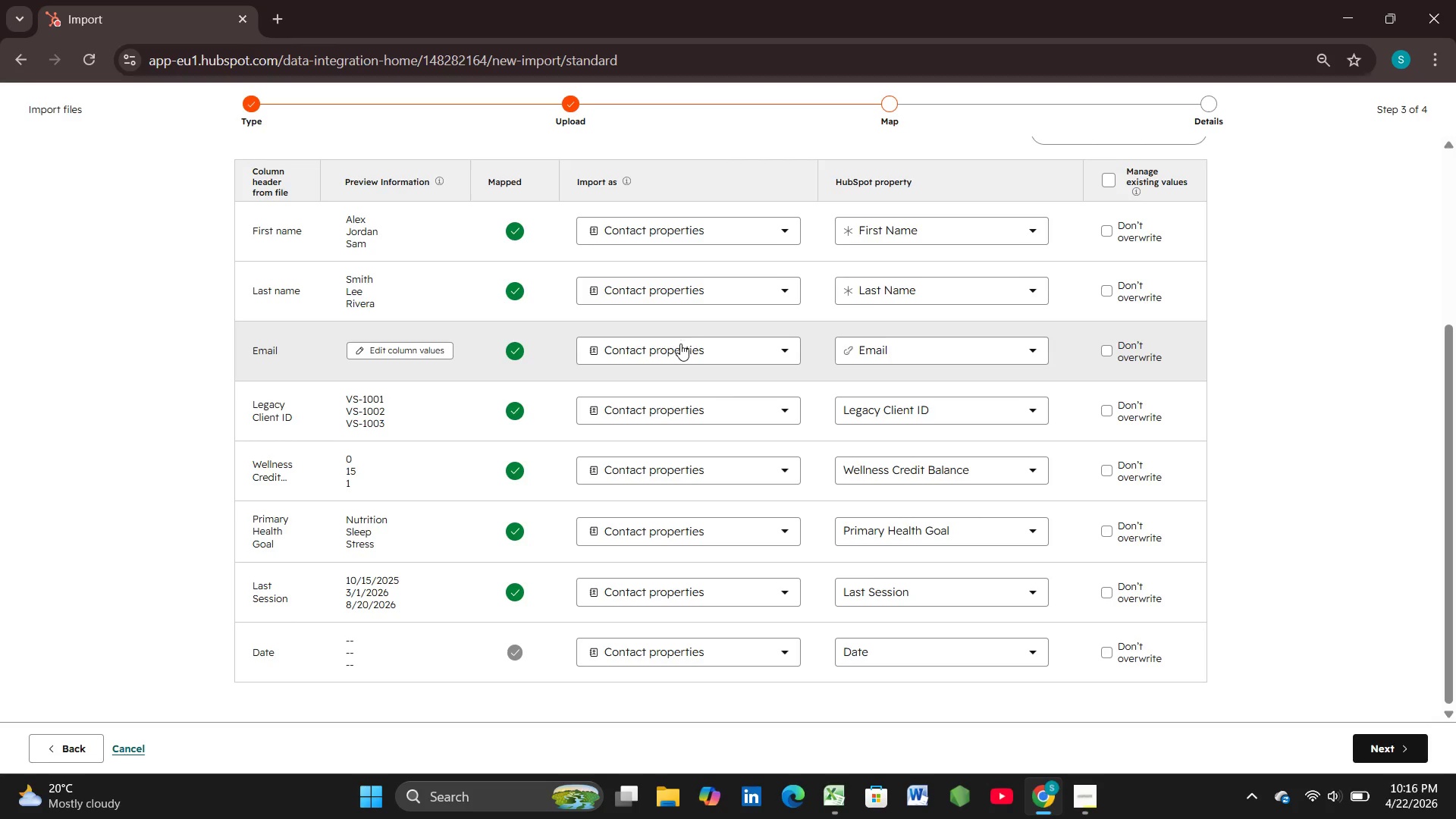 
wait(69.66)
 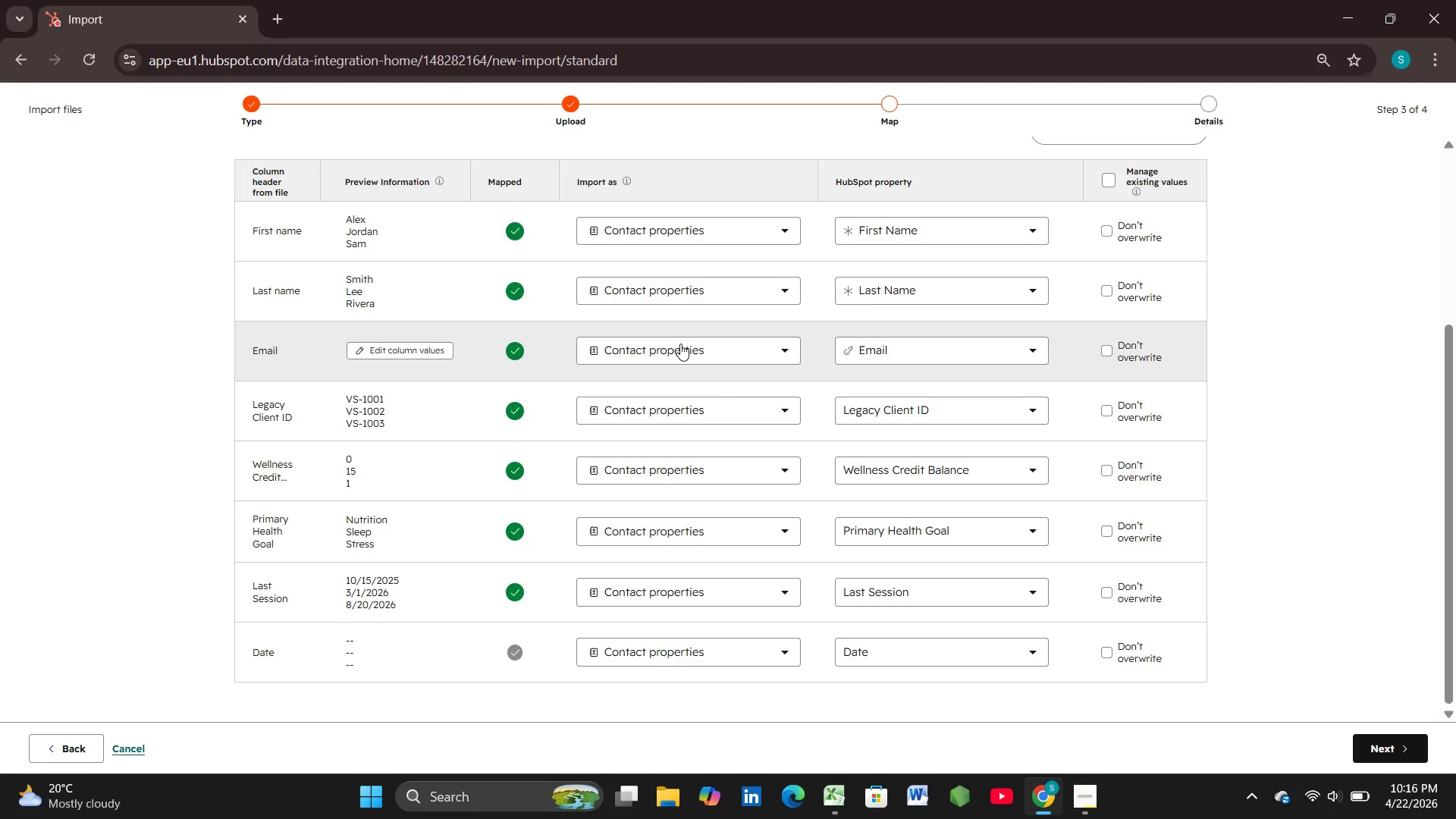 
scroll: coordinate [718, 624], scroll_direction: down, amount: 9.0
 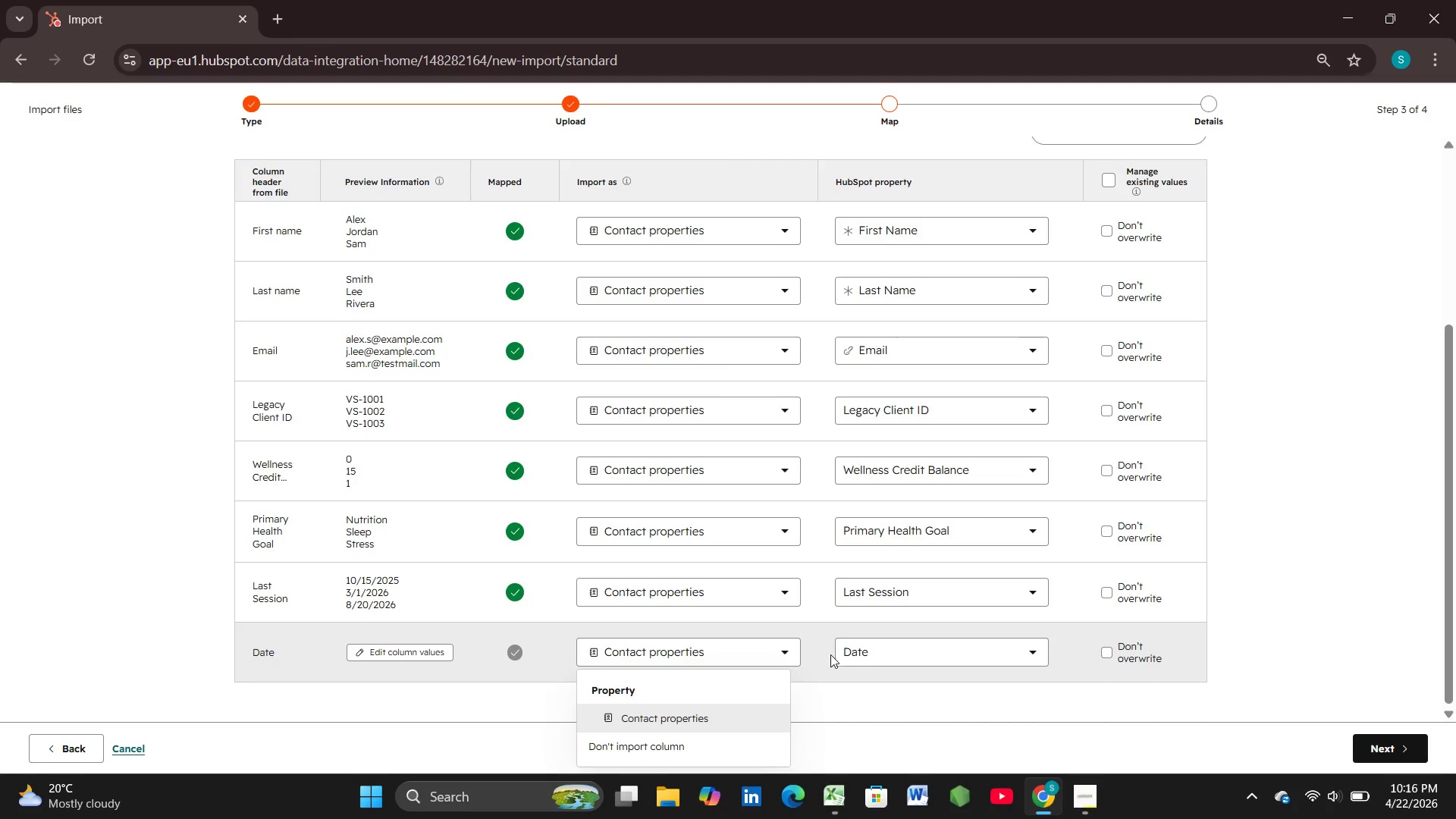 
mouse_move([915, 675])
 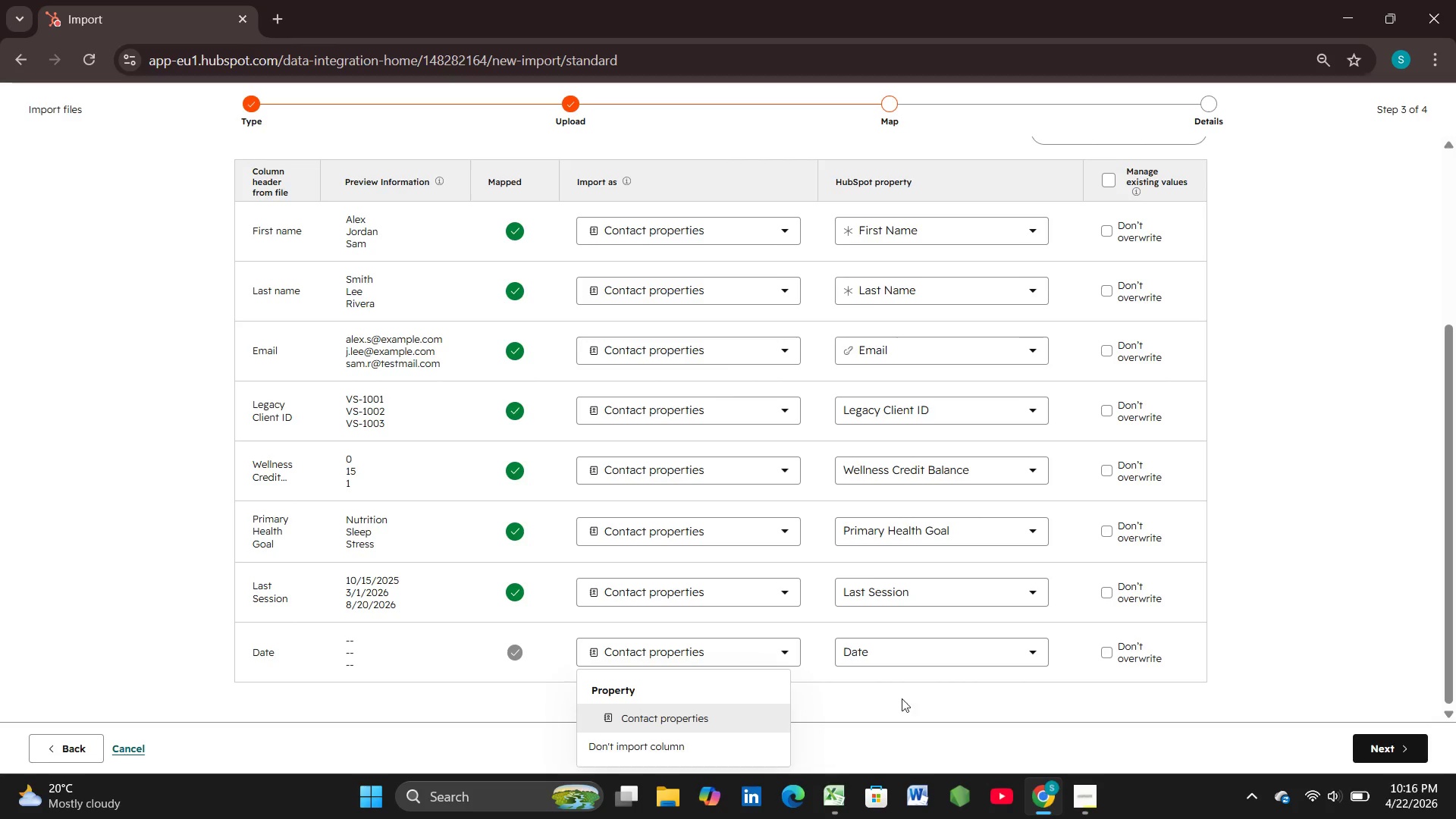 
wait(6.84)
 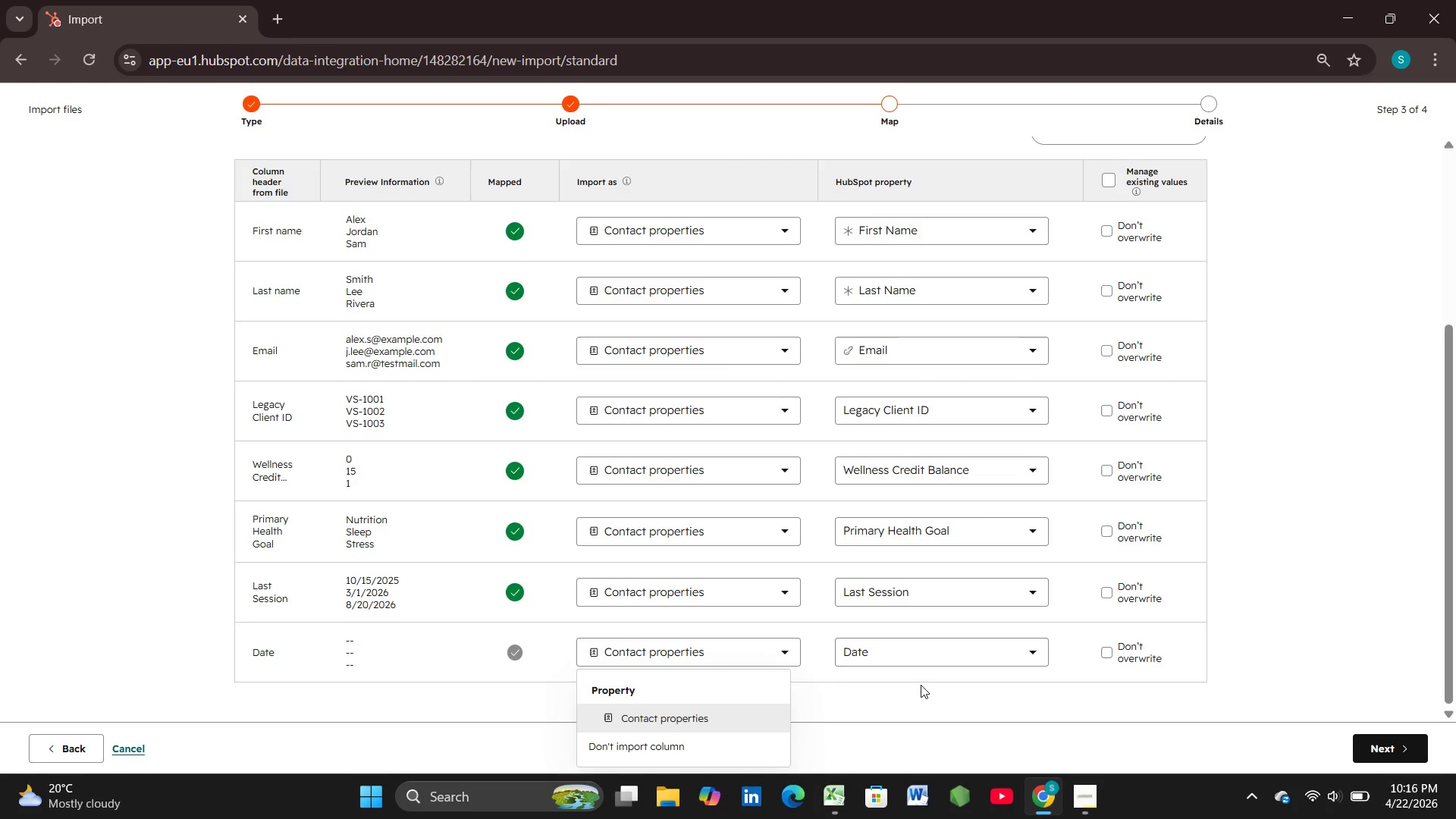 
left_click([669, 752])
 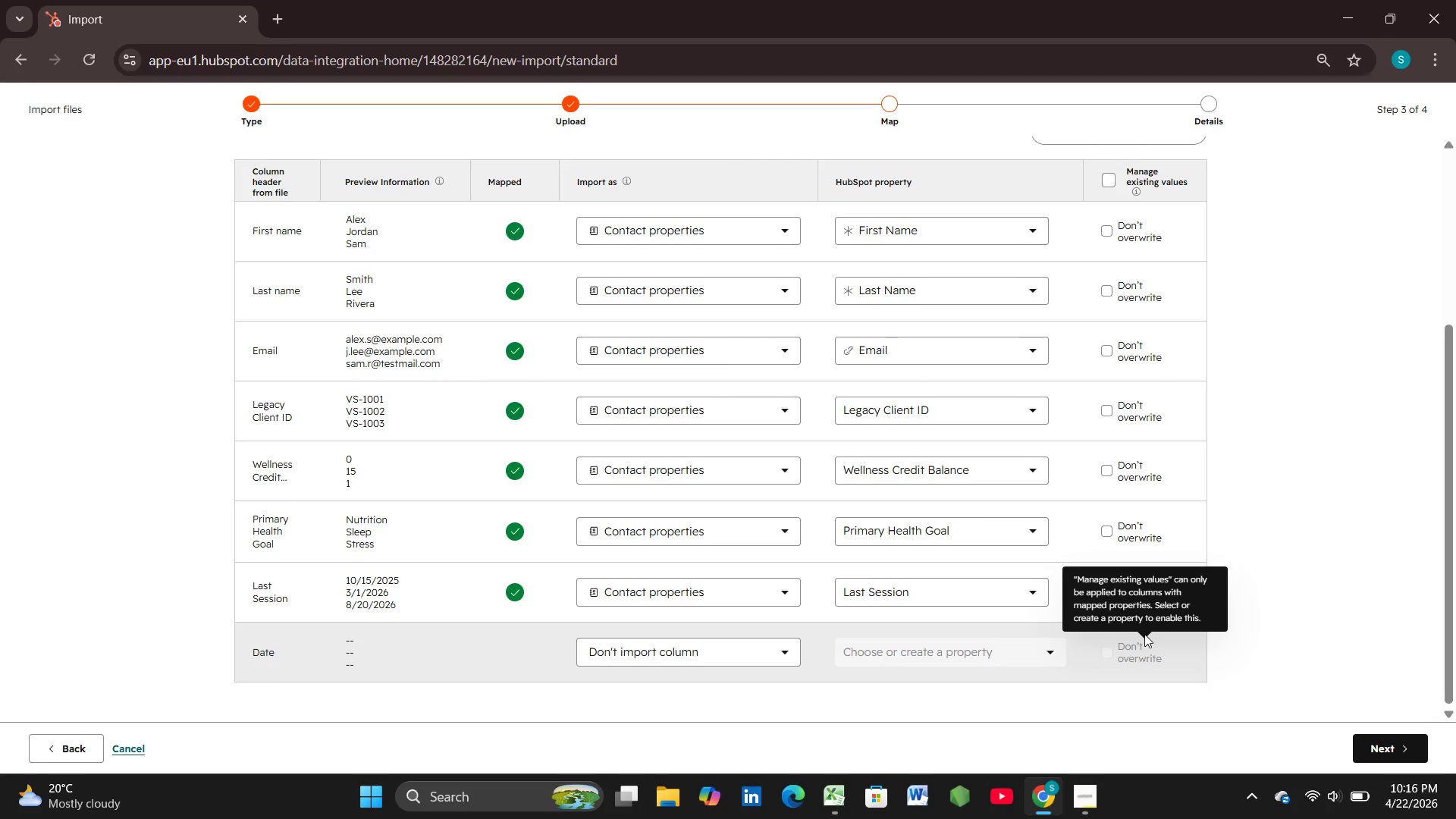 
wait(16.55)
 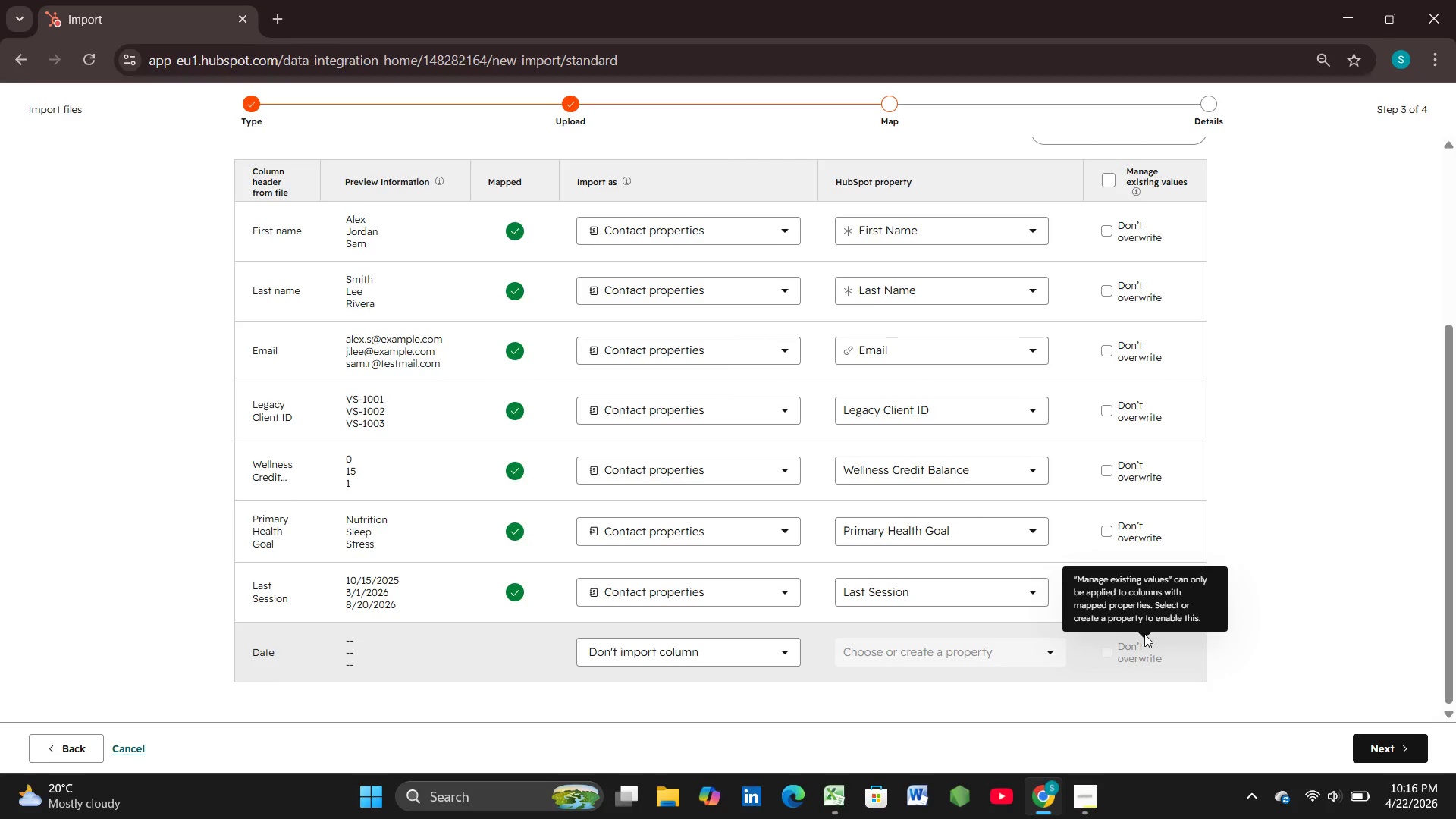 
left_click([1376, 753])
 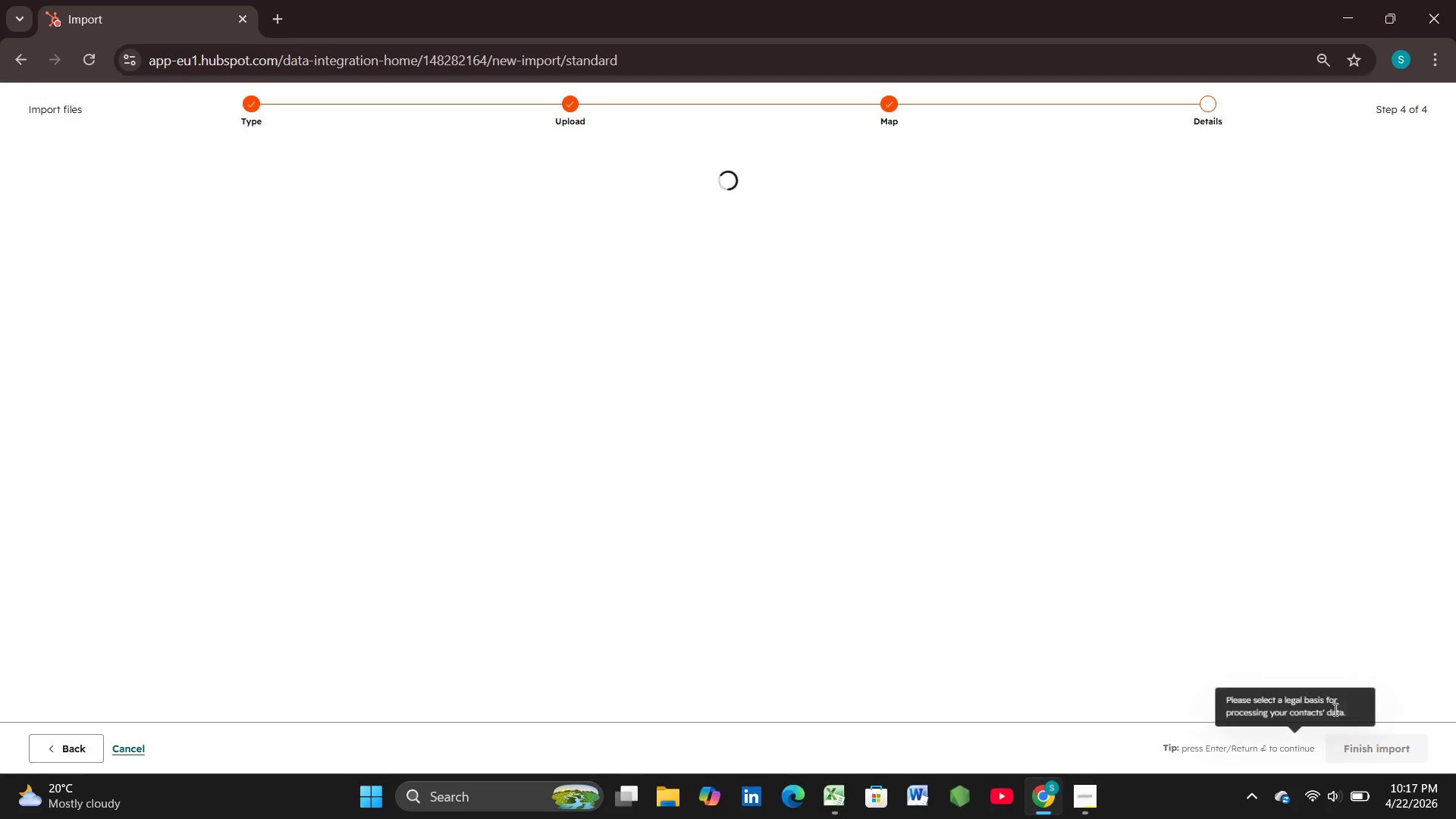 
scroll: coordinate [1332, 705], scroll_direction: up, amount: 3.0
 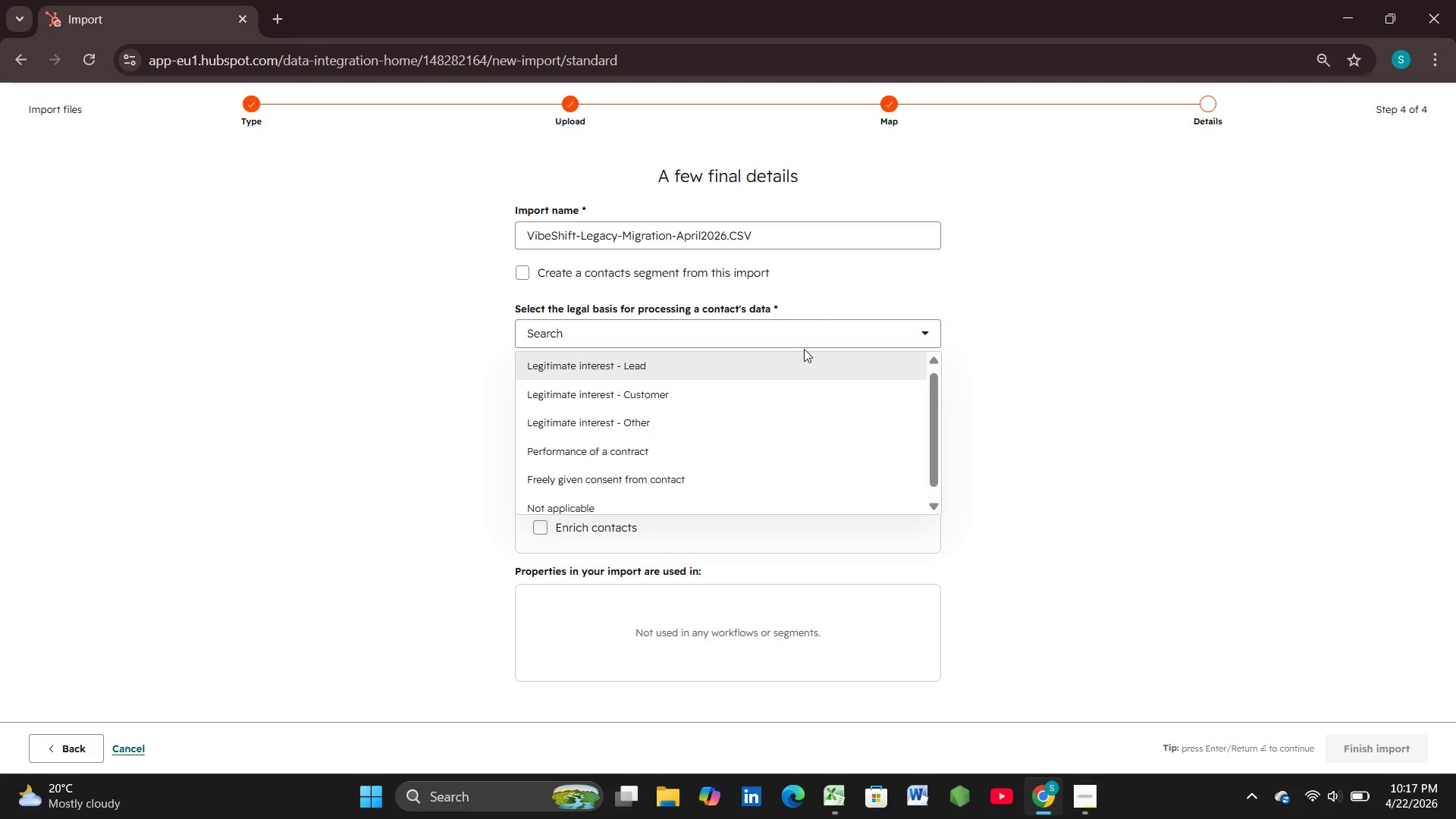 
wait(44.2)
 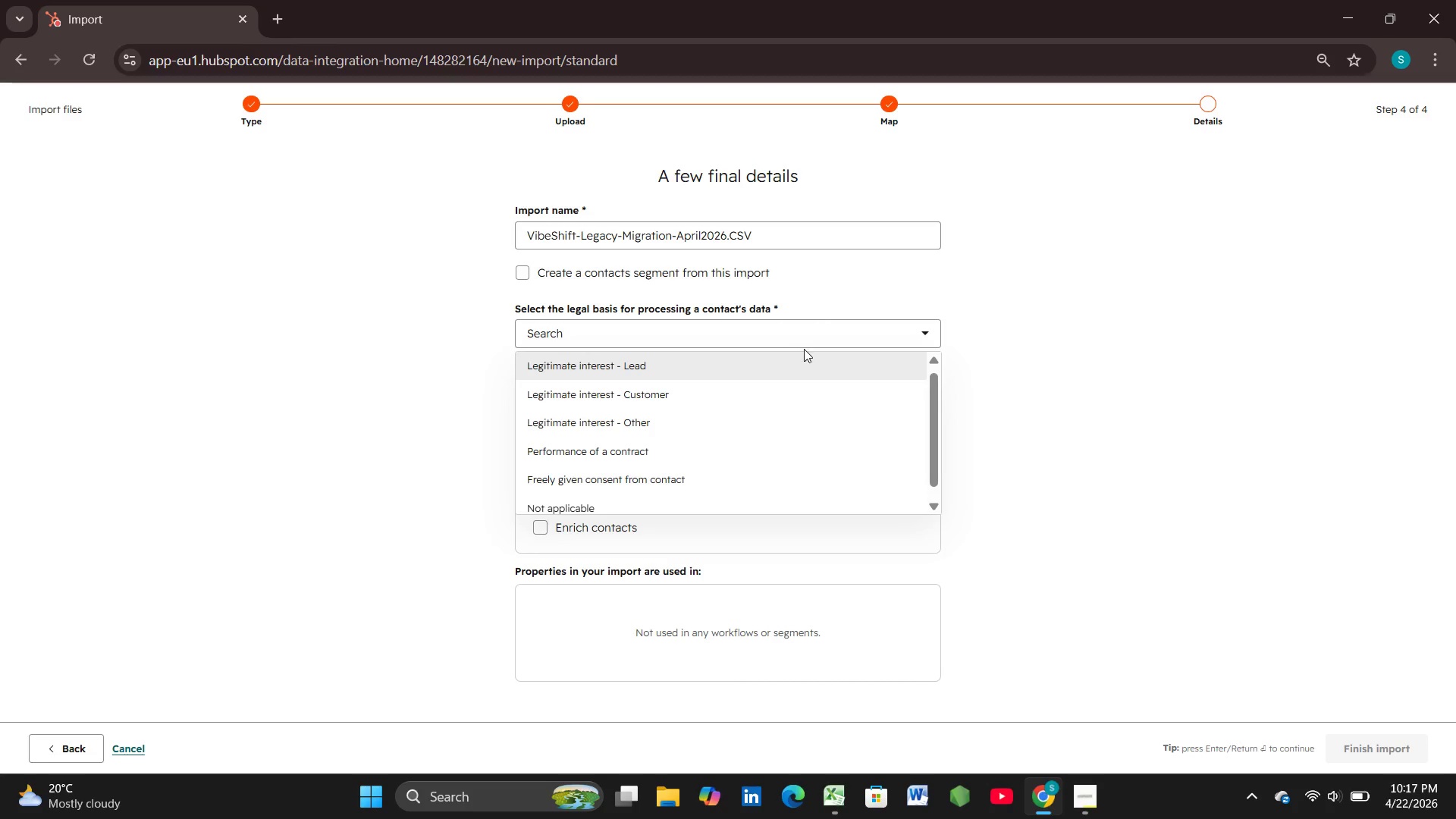 
scroll: coordinate [670, 376], scroll_direction: down, amount: 3.0
 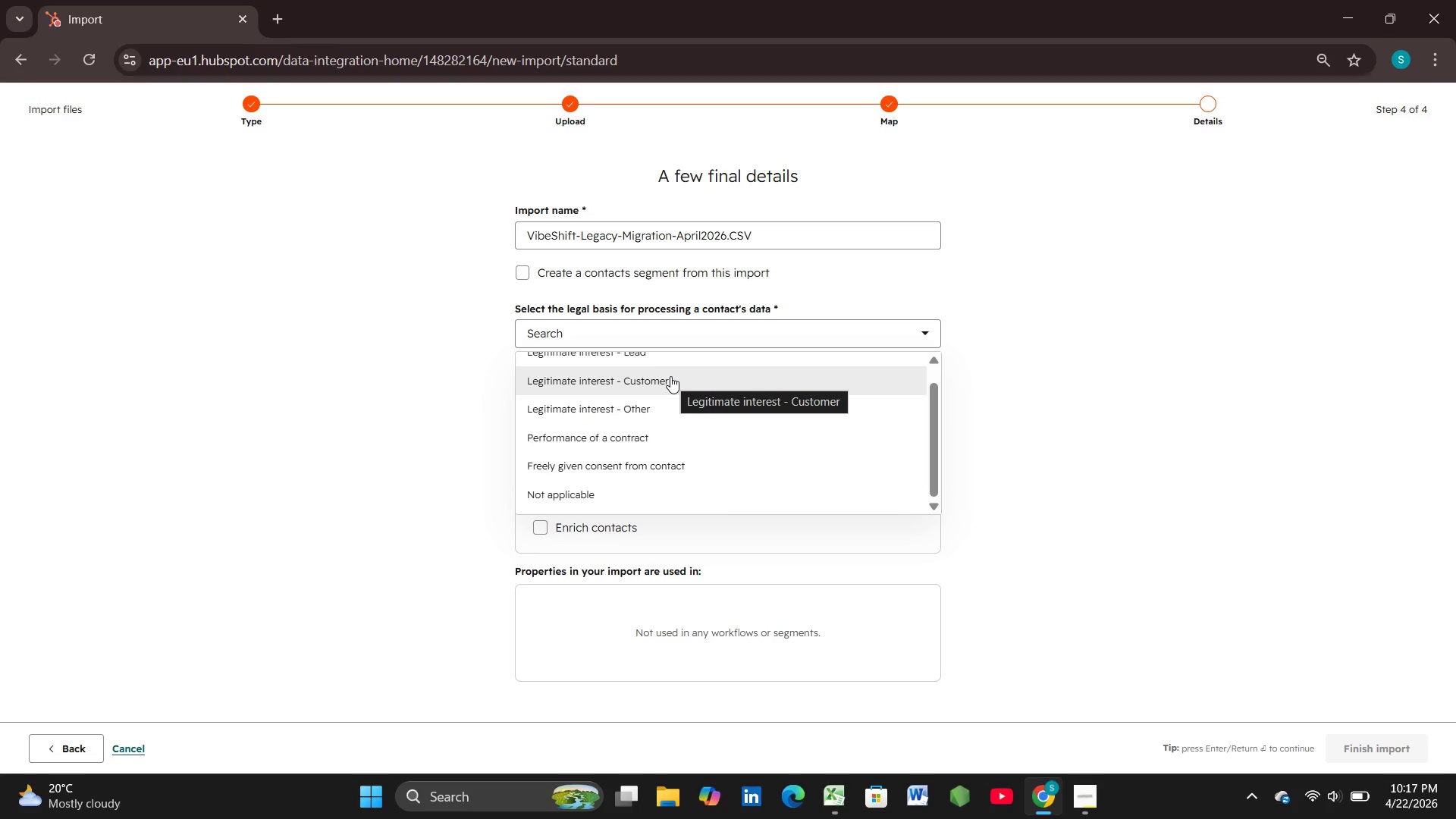 
scroll: coordinate [670, 376], scroll_direction: up, amount: 2.0
 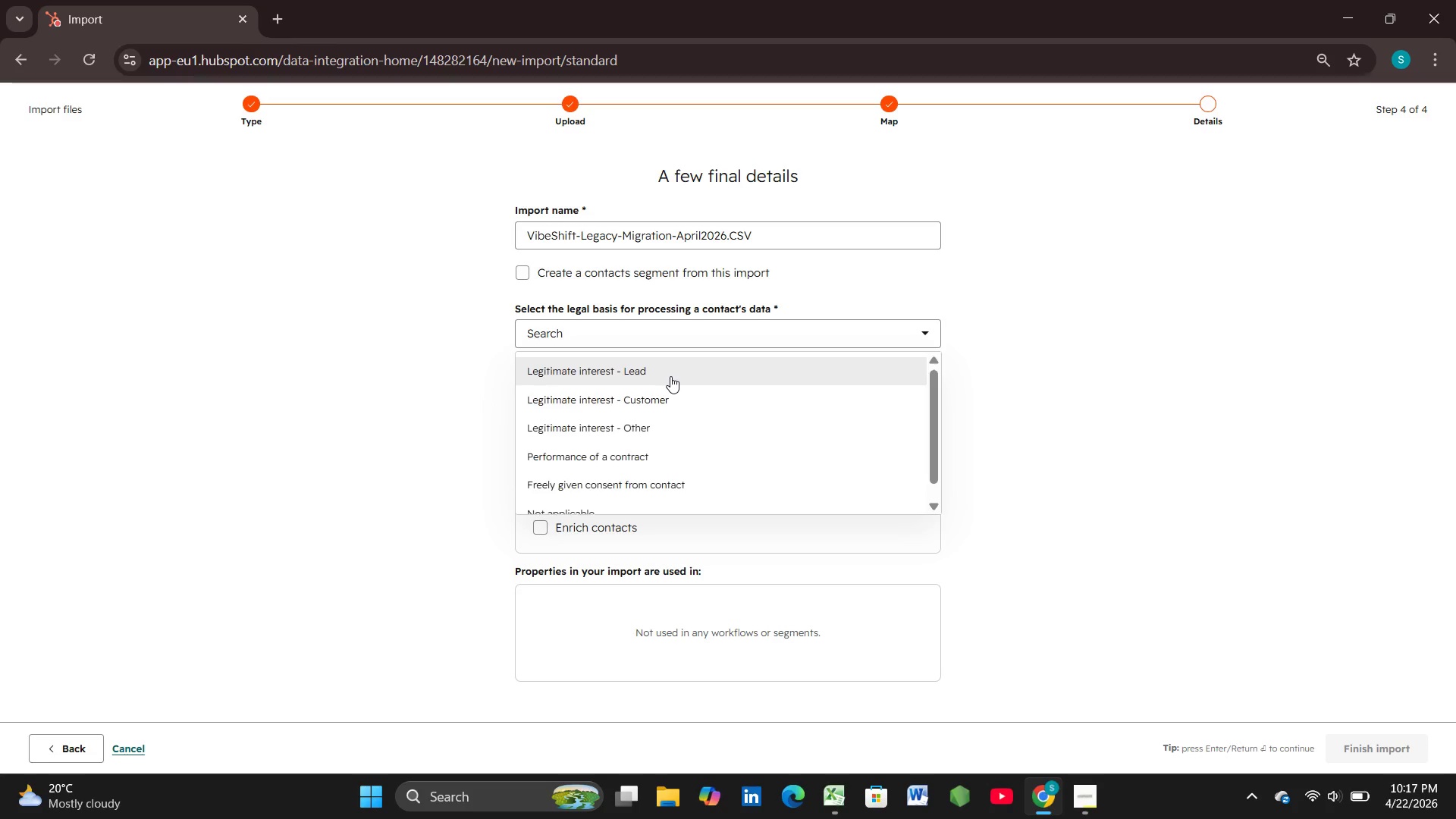 
scroll: coordinate [670, 376], scroll_direction: down, amount: 5.0
 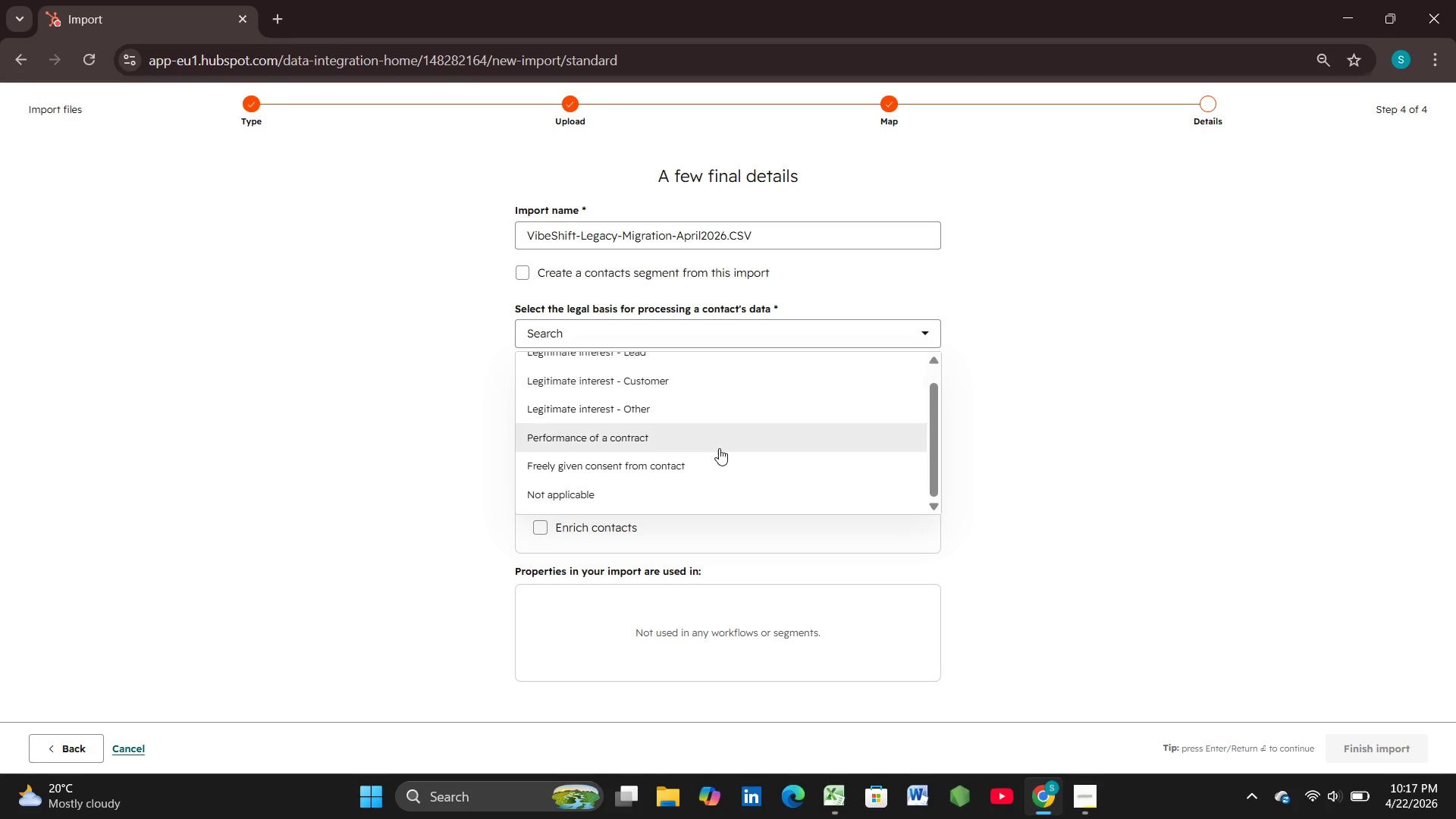 
scroll: coordinate [719, 450], scroll_direction: up, amount: 1.0
 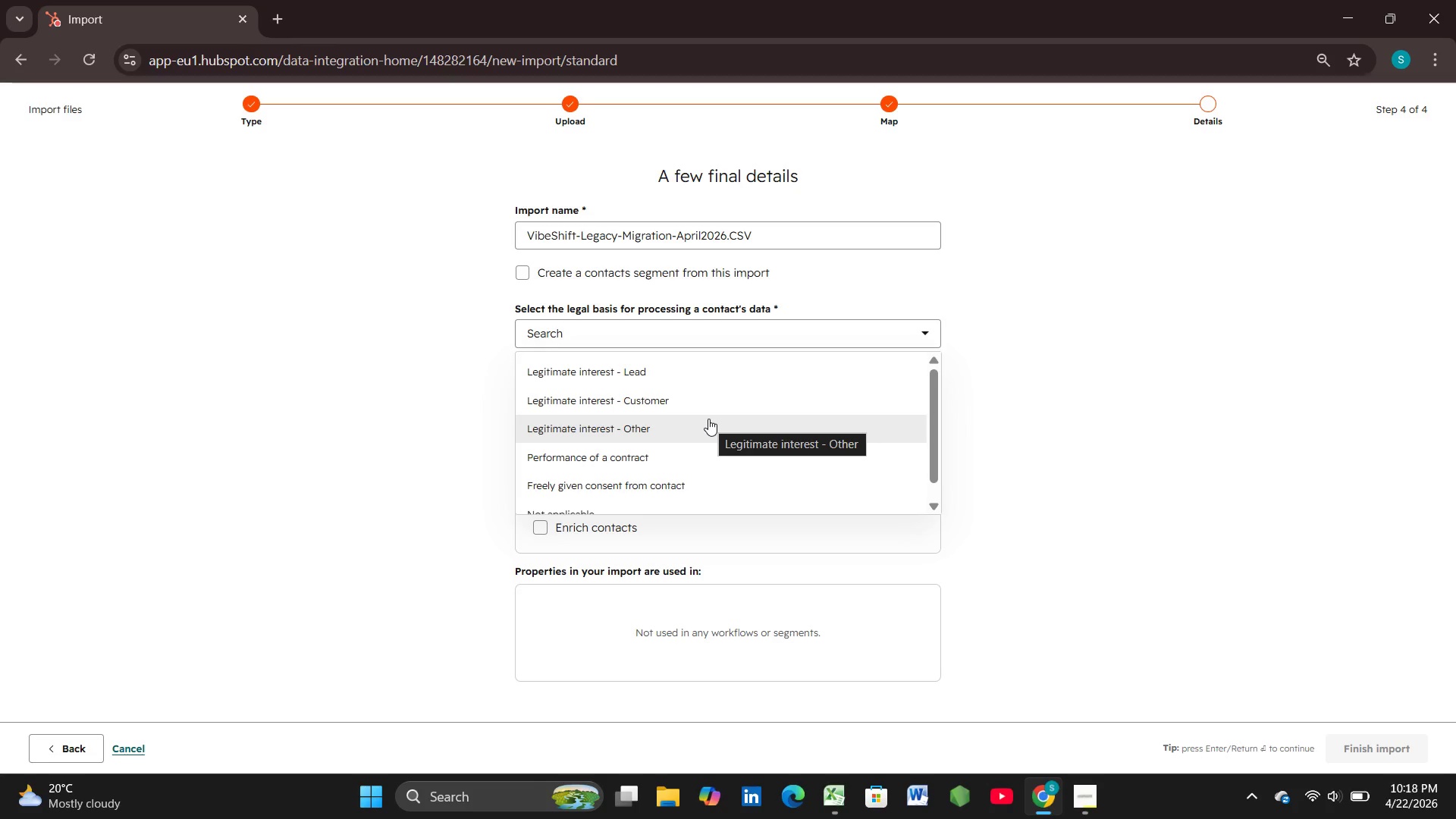 
wait(17.45)
 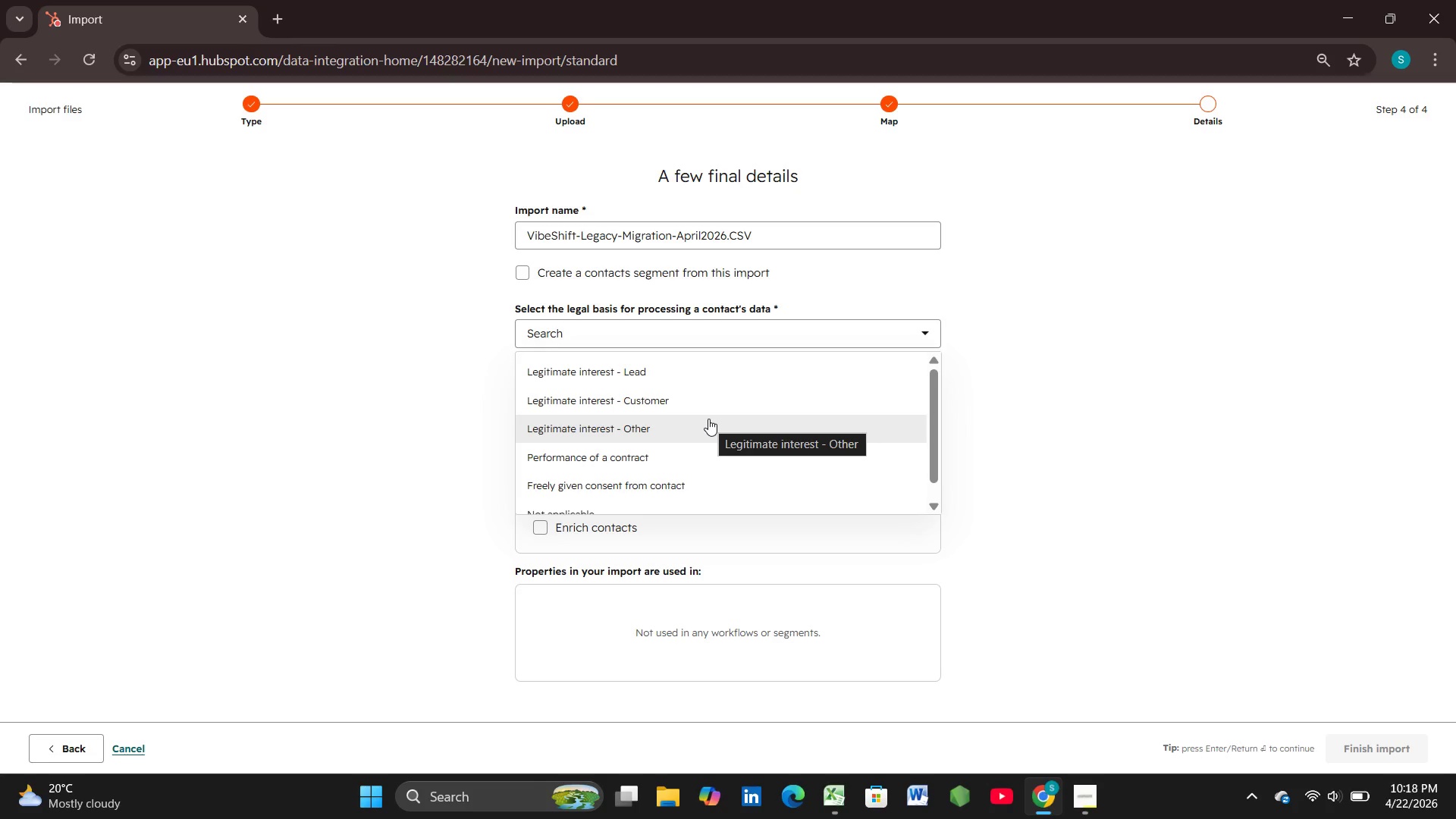 
left_click([591, 397])
 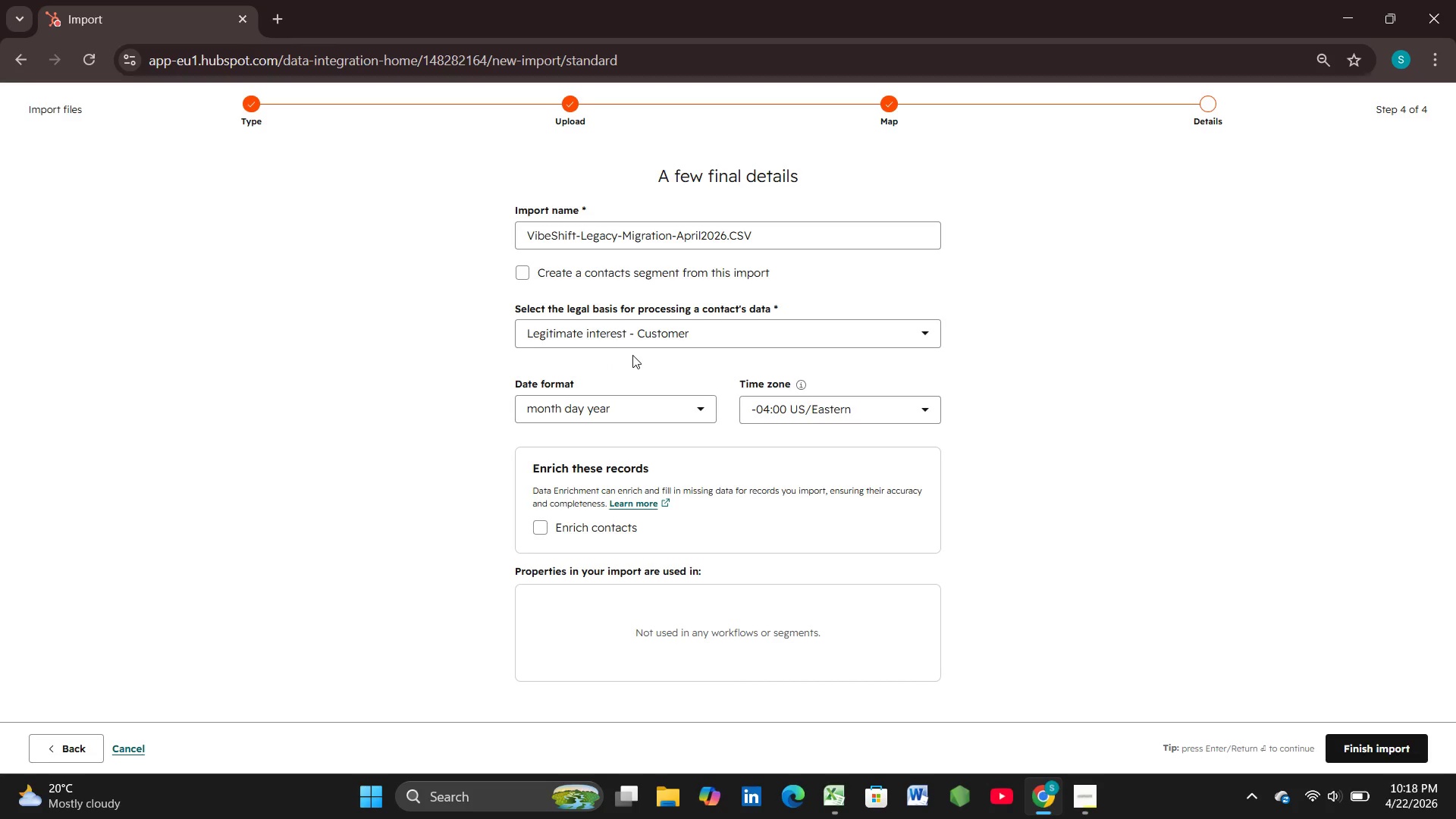 
wait(18.66)
 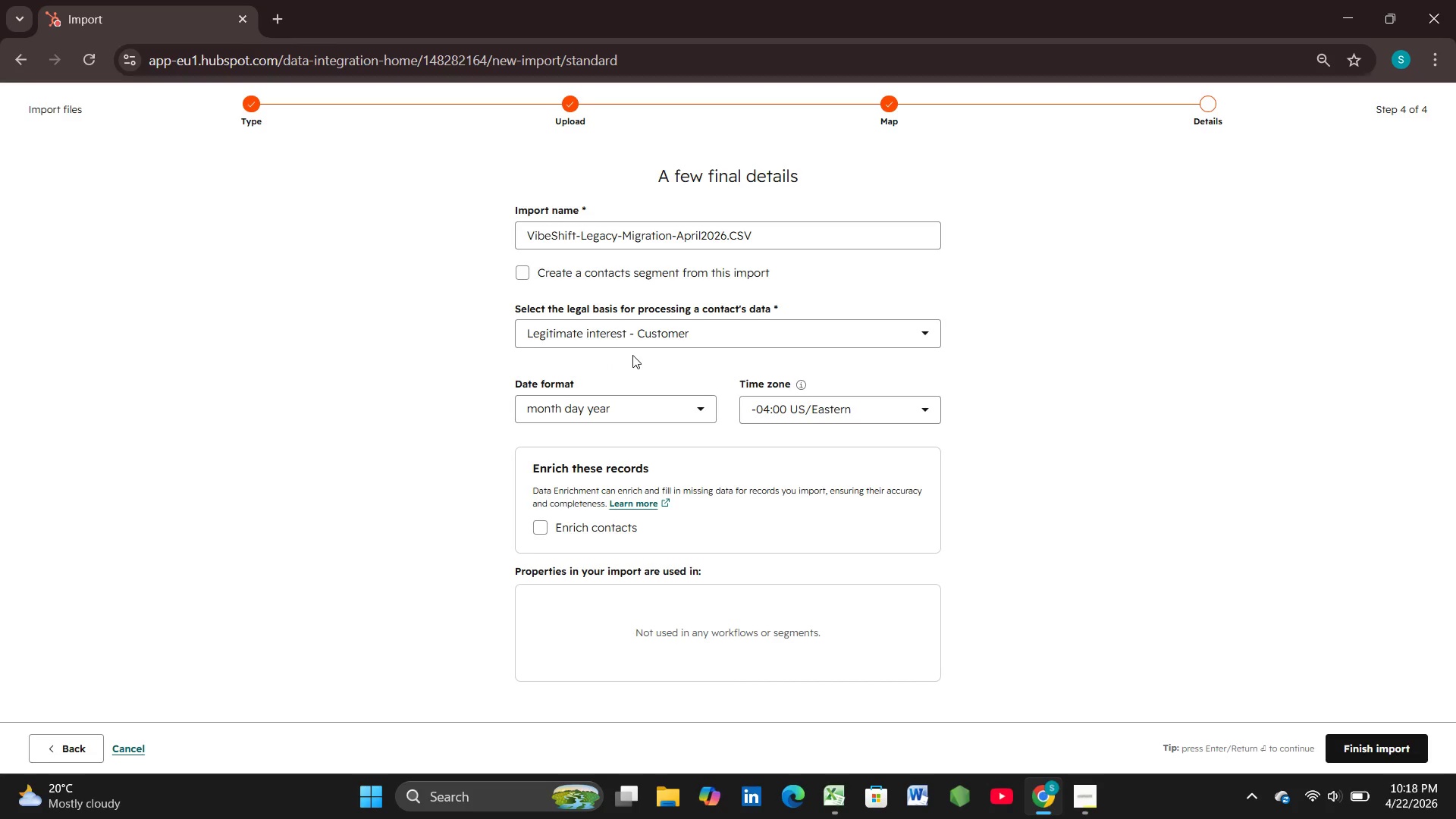 
scroll: coordinate [602, 476], scroll_direction: down, amount: 1.0
 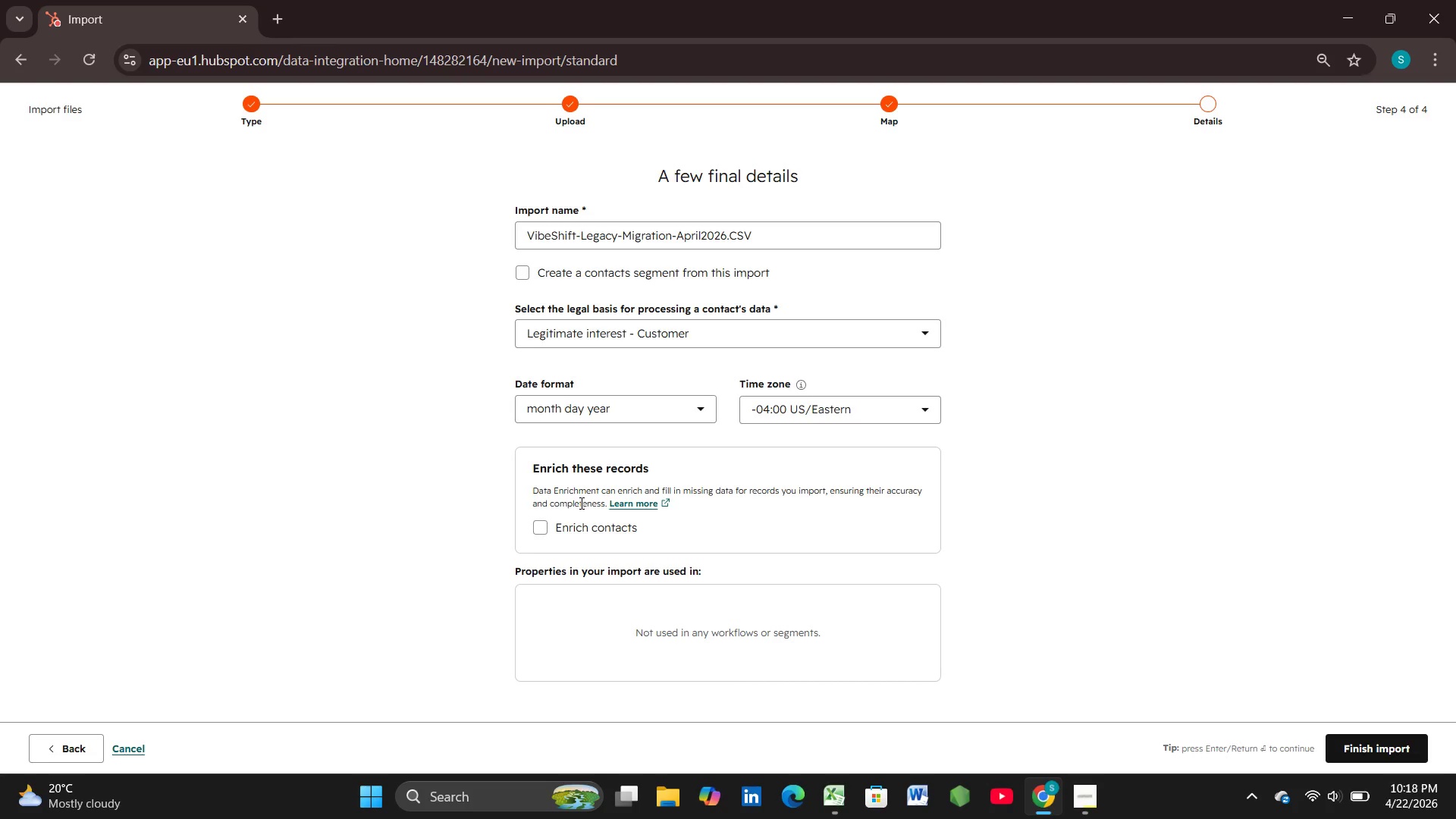 
wait(9.01)
 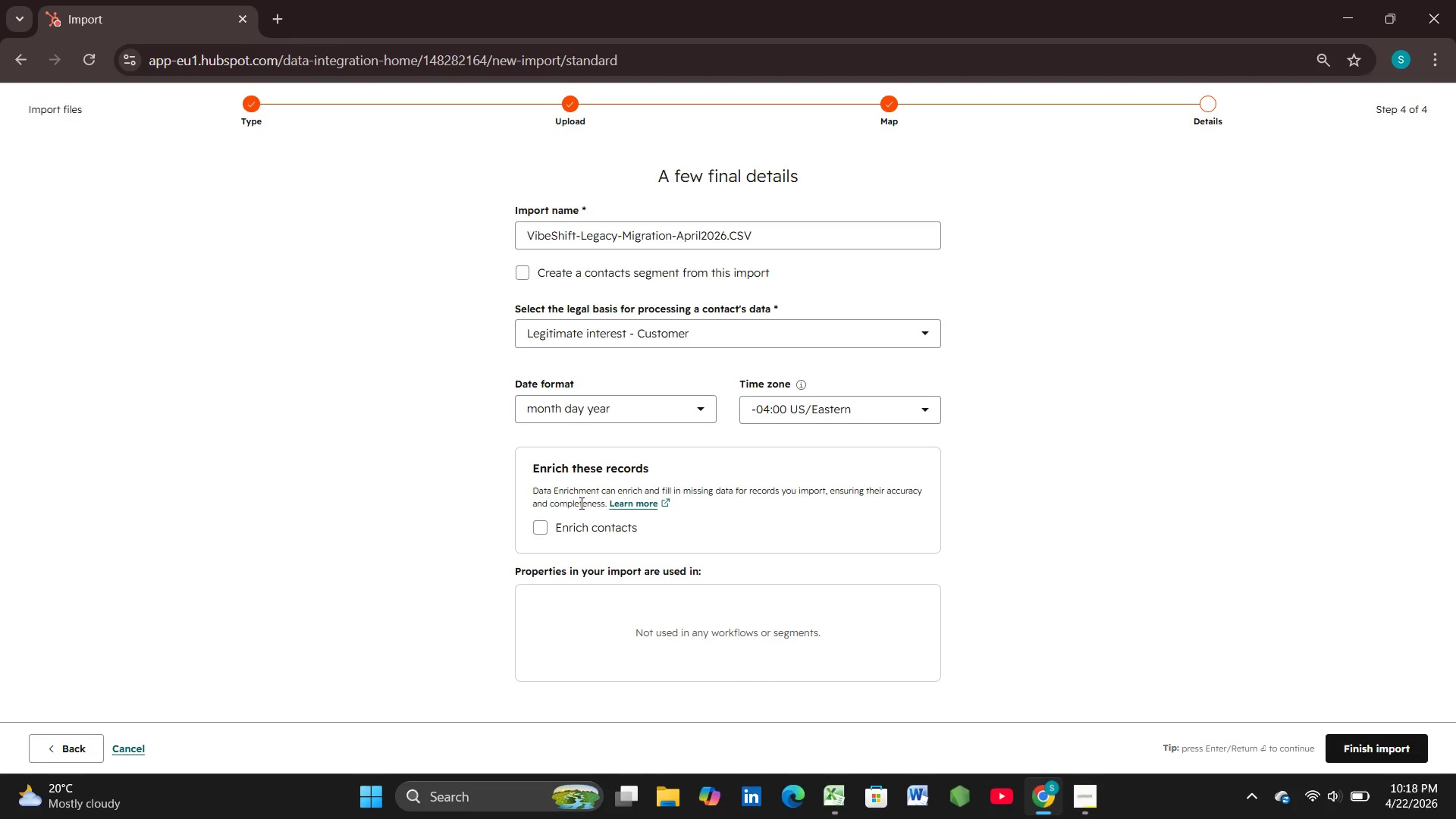 
scroll: coordinate [619, 558], scroll_direction: down, amount: 2.0
 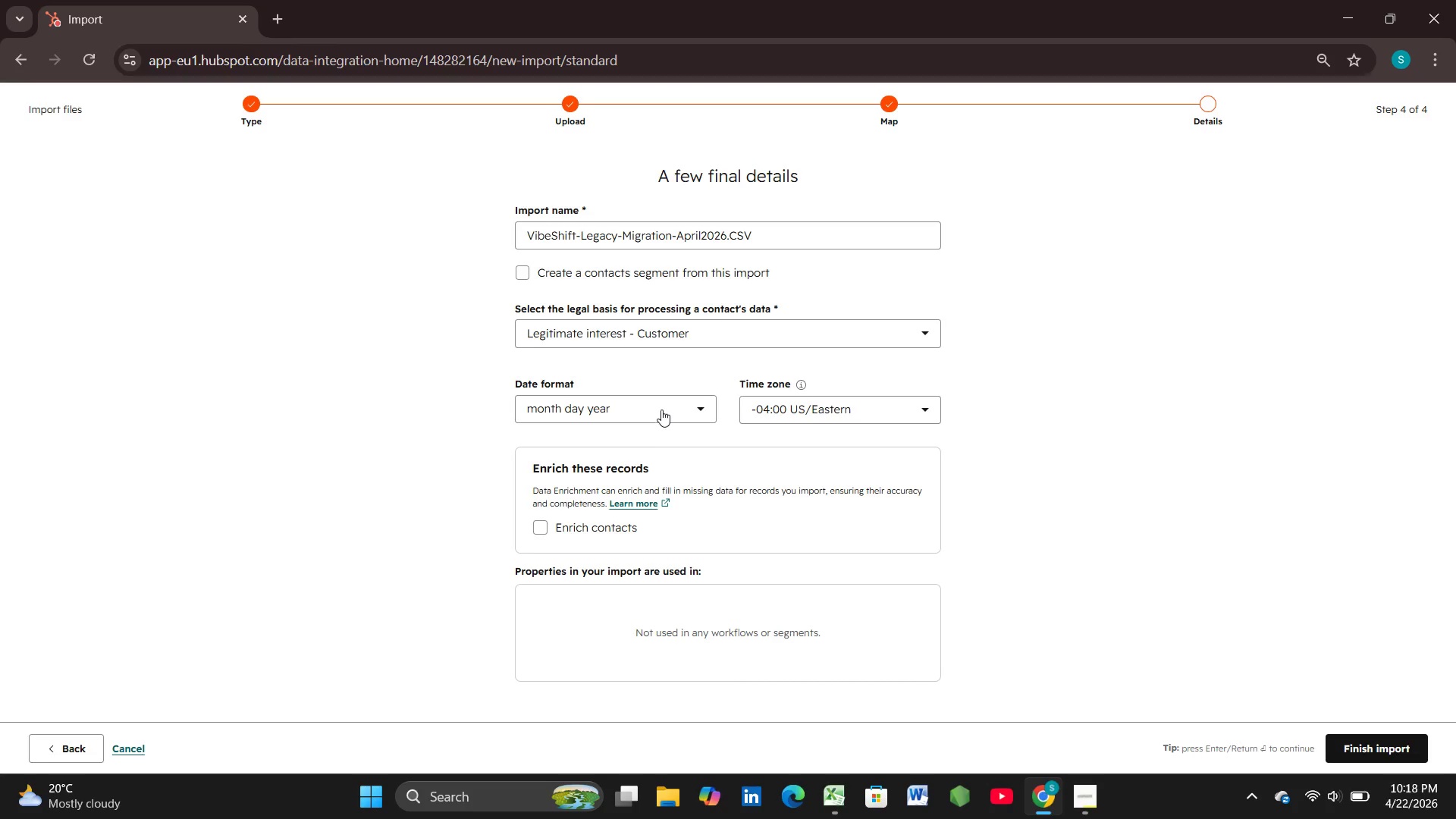 
wait(20.98)
 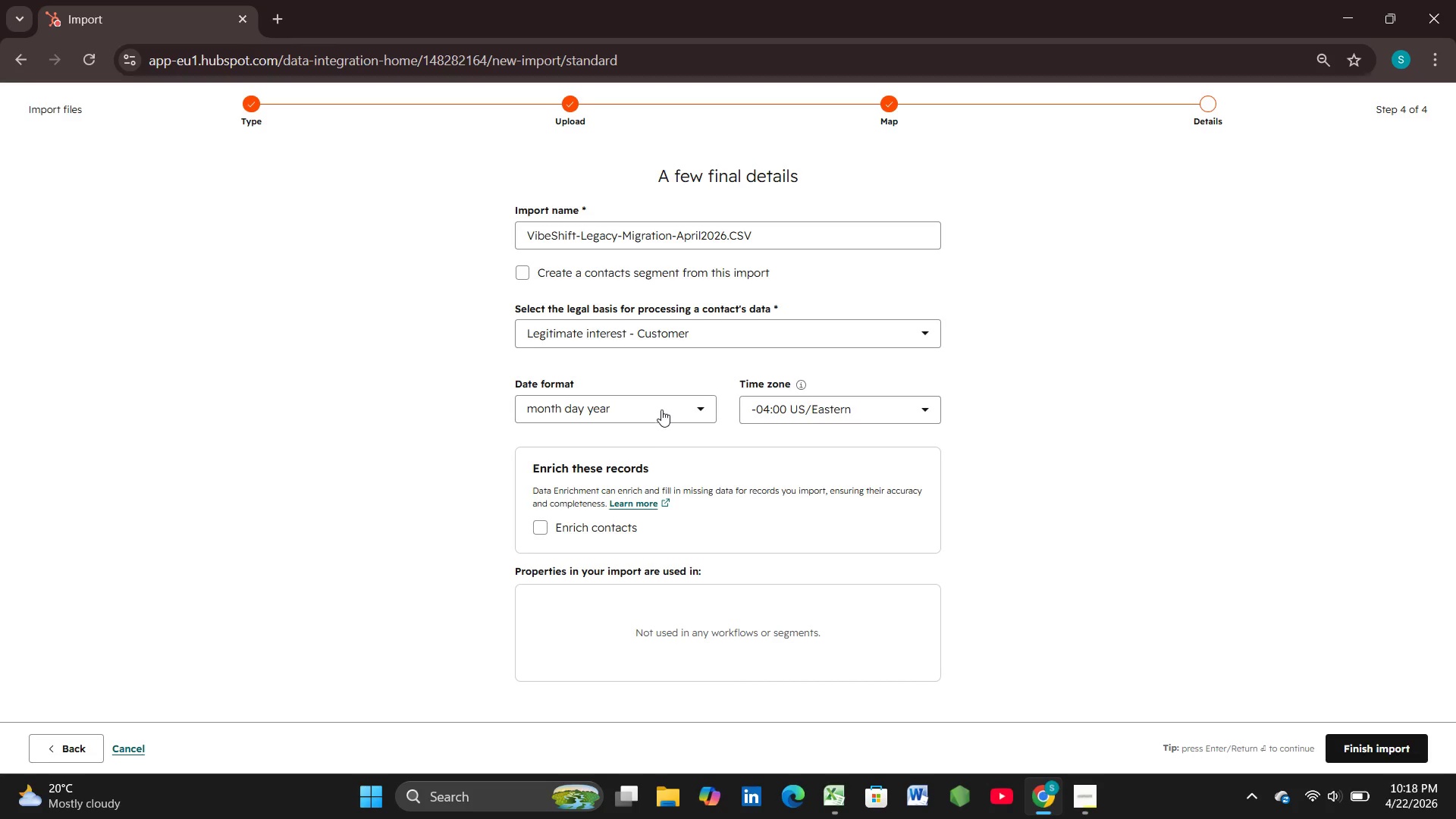 
scroll: coordinate [787, 509], scroll_direction: down, amount: 3.0
 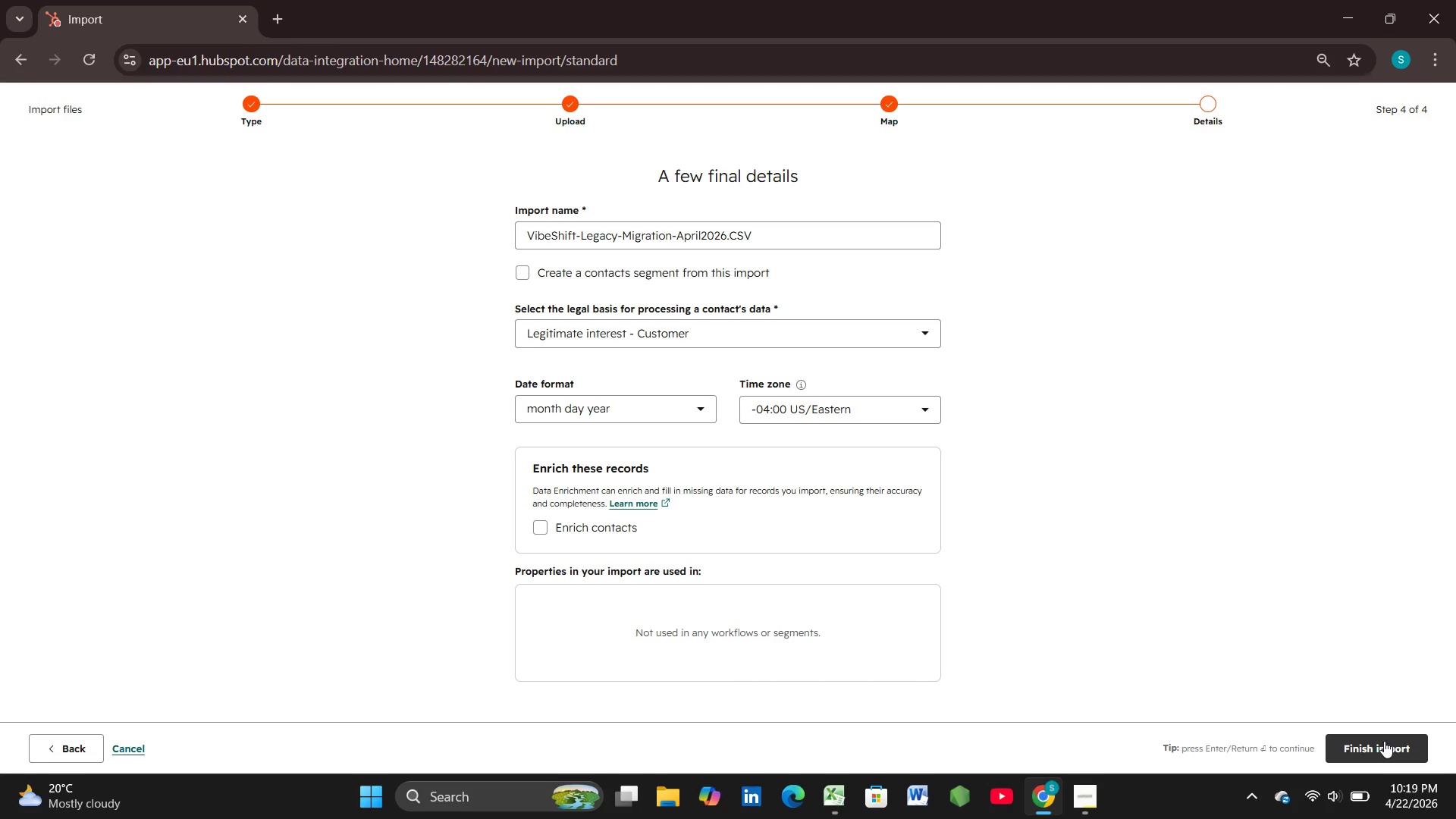 
left_click([1385, 749])
 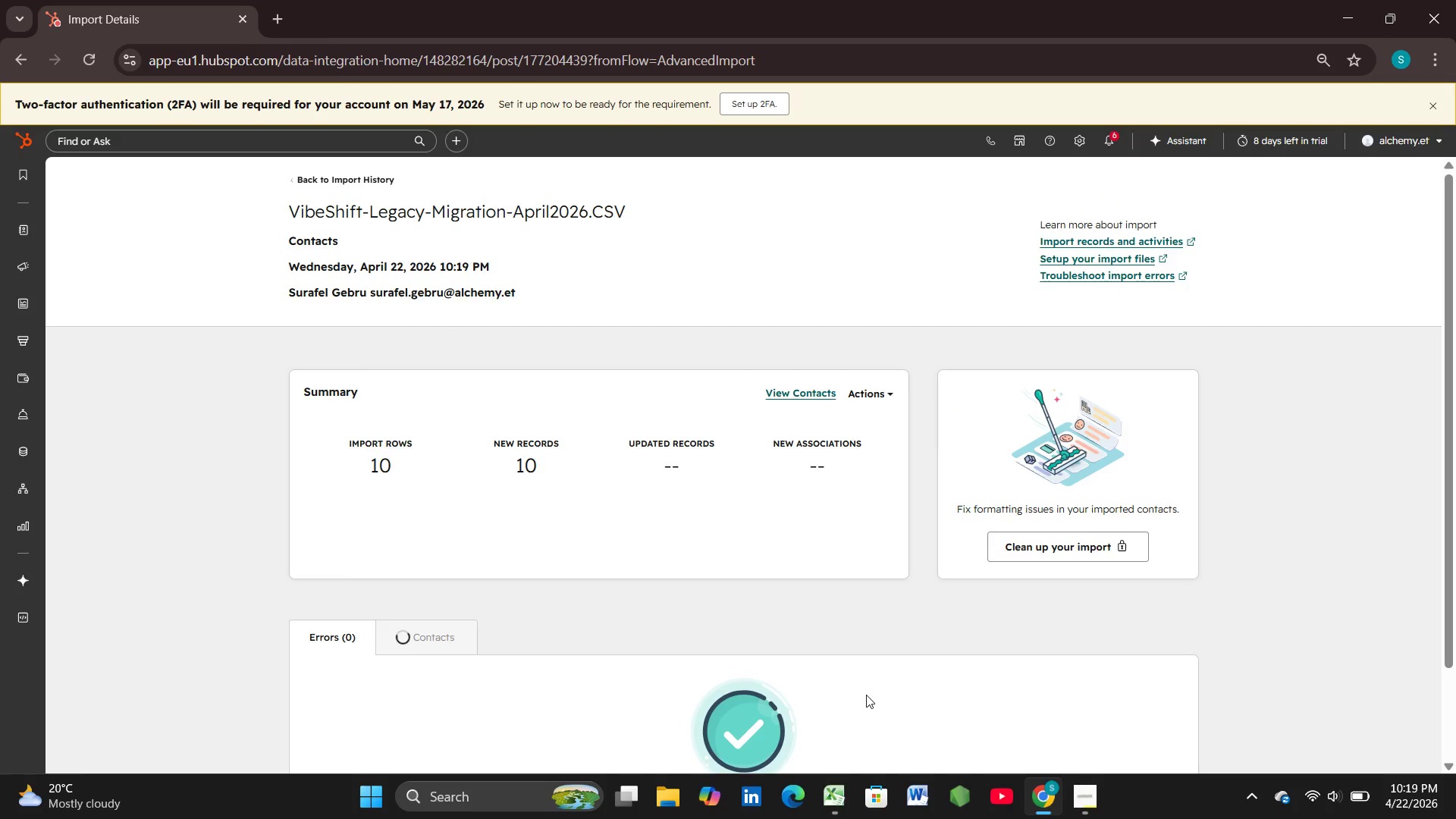 
wait(13.34)
 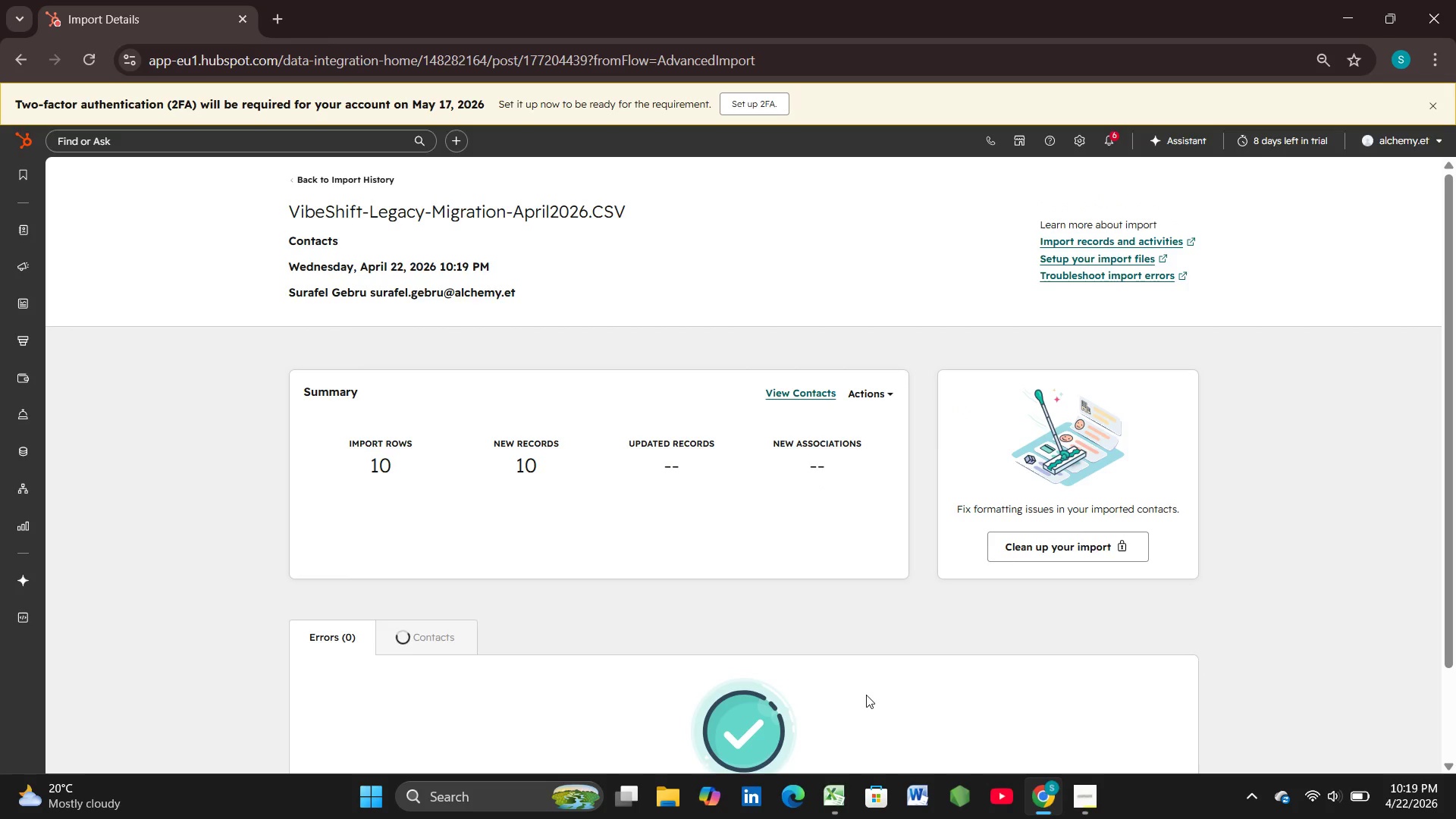 
scroll: coordinate [883, 474], scroll_direction: down, amount: 1.0
 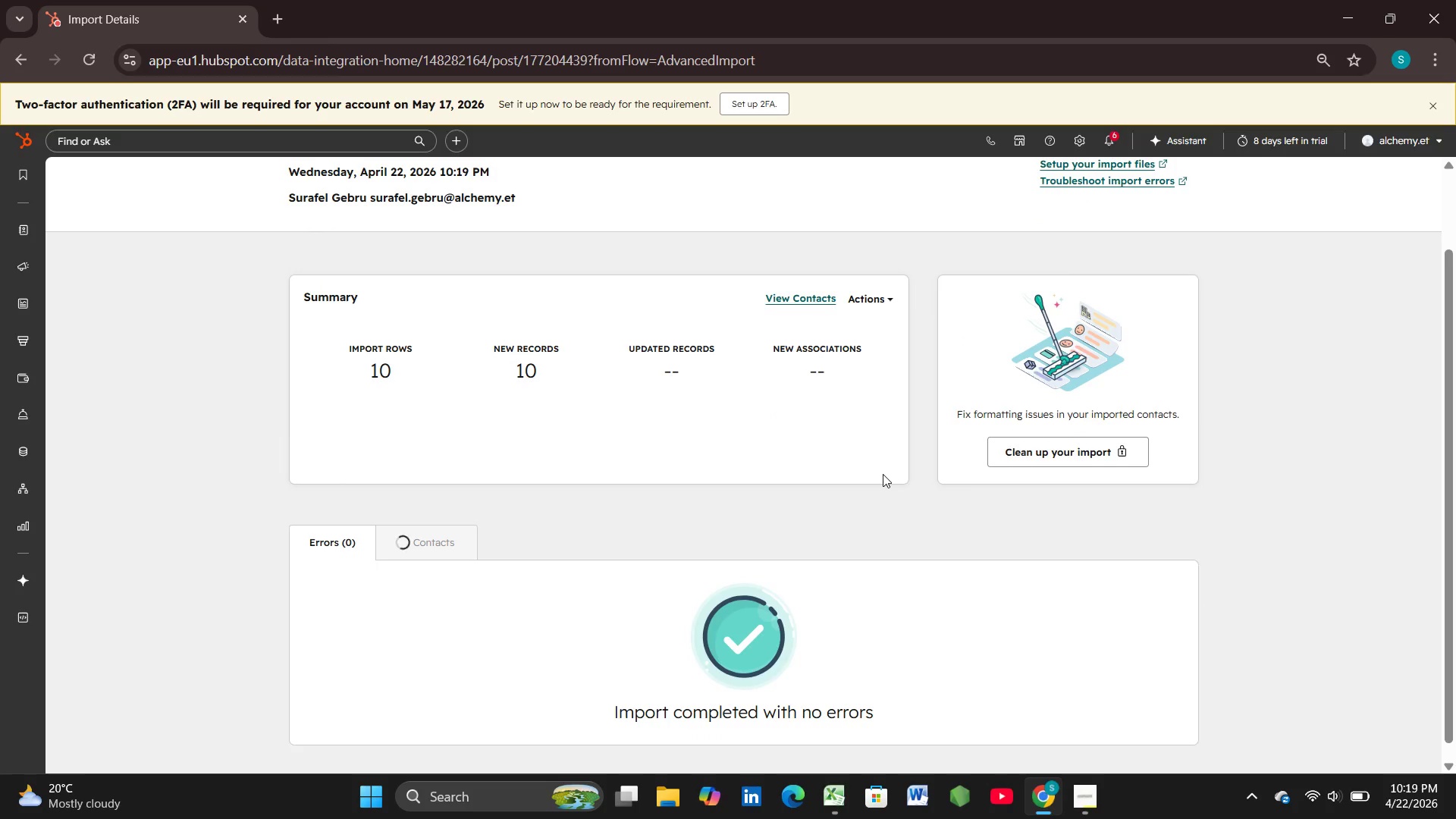 
scroll: coordinate [883, 474], scroll_direction: up, amount: 1.0
 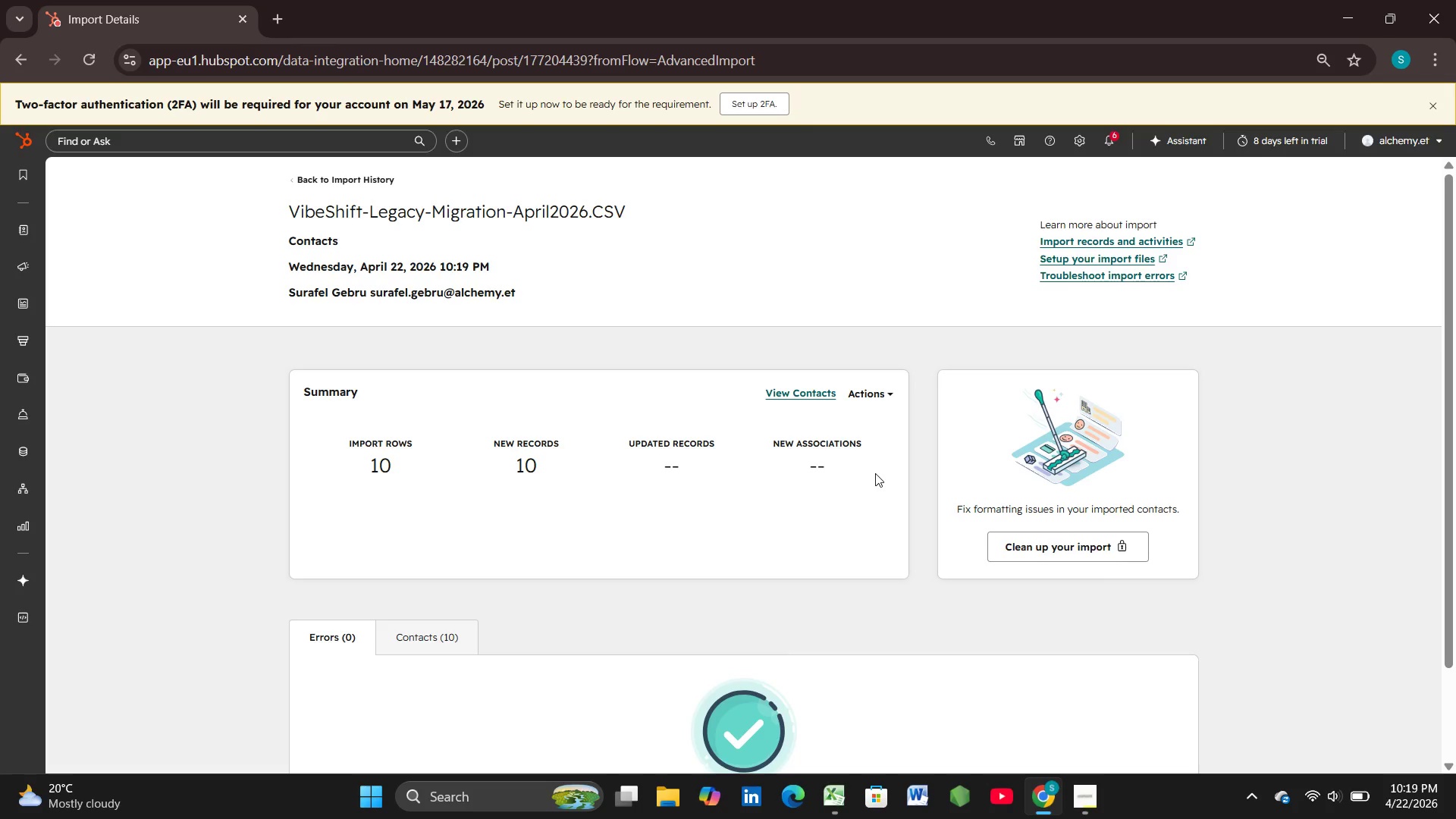 
wait(6.46)
 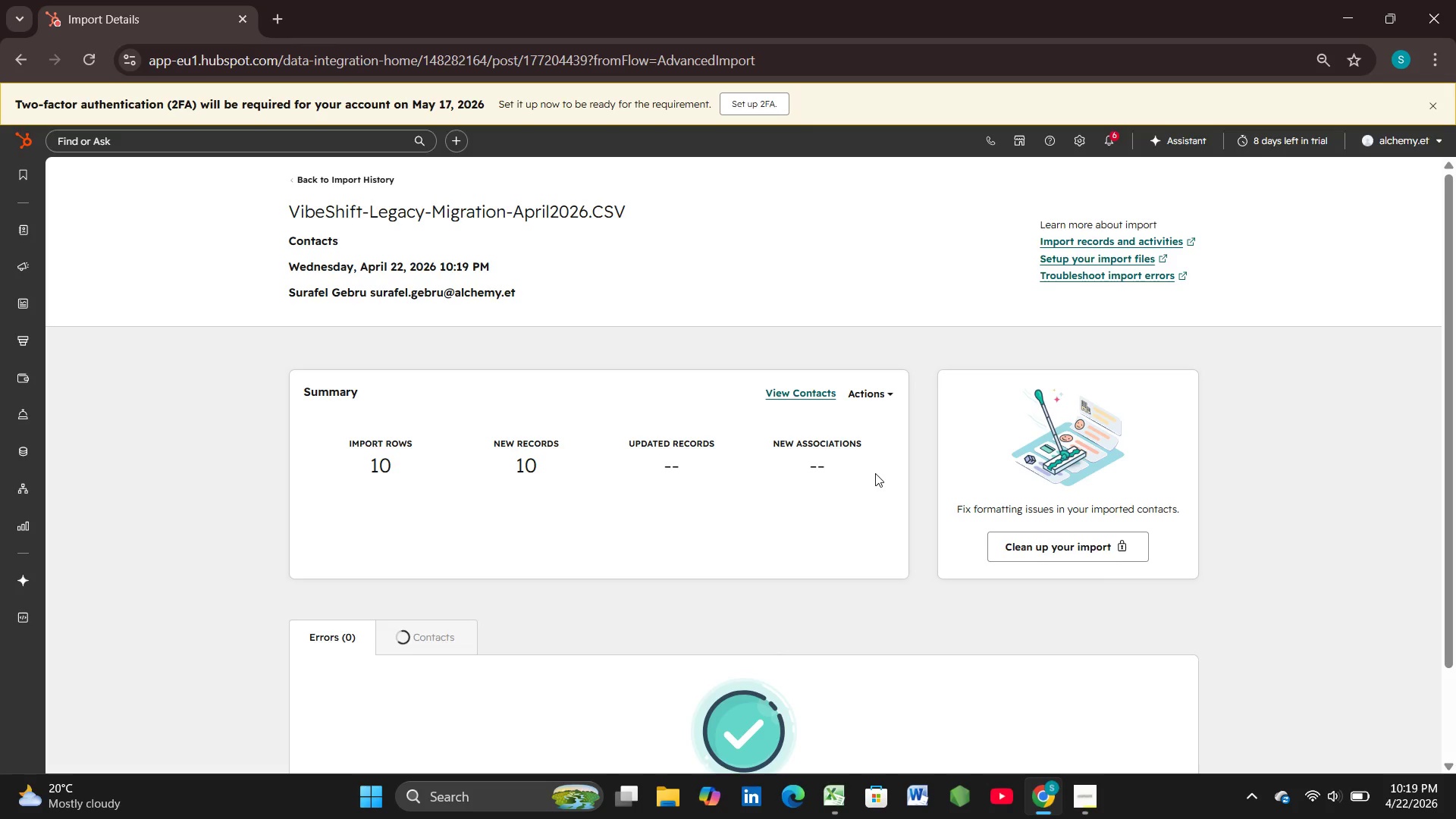 
scroll: coordinate [469, 605], scroll_direction: down, amount: 9.0
 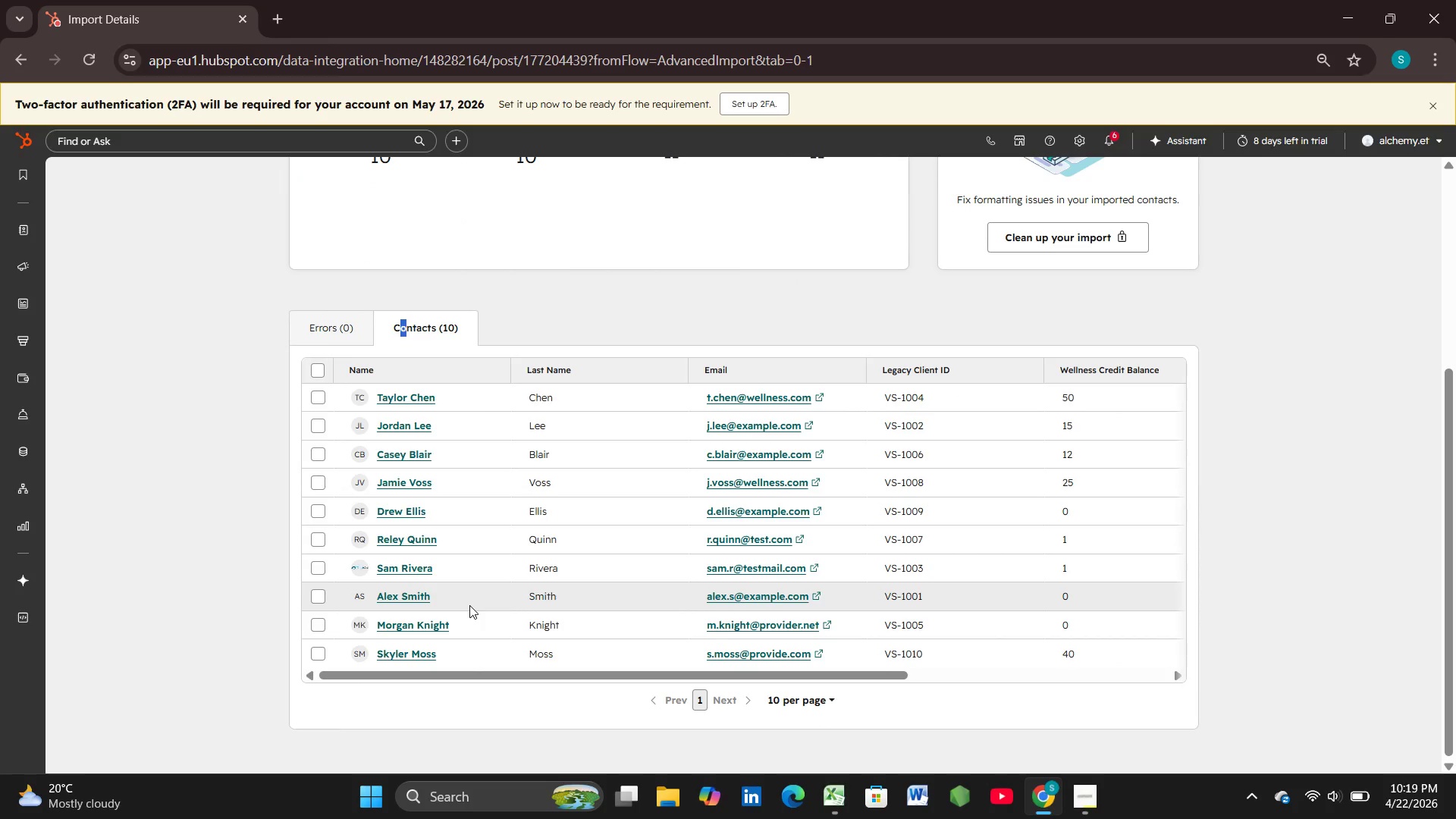 
scroll: coordinate [469, 605], scroll_direction: up, amount: 5.0
 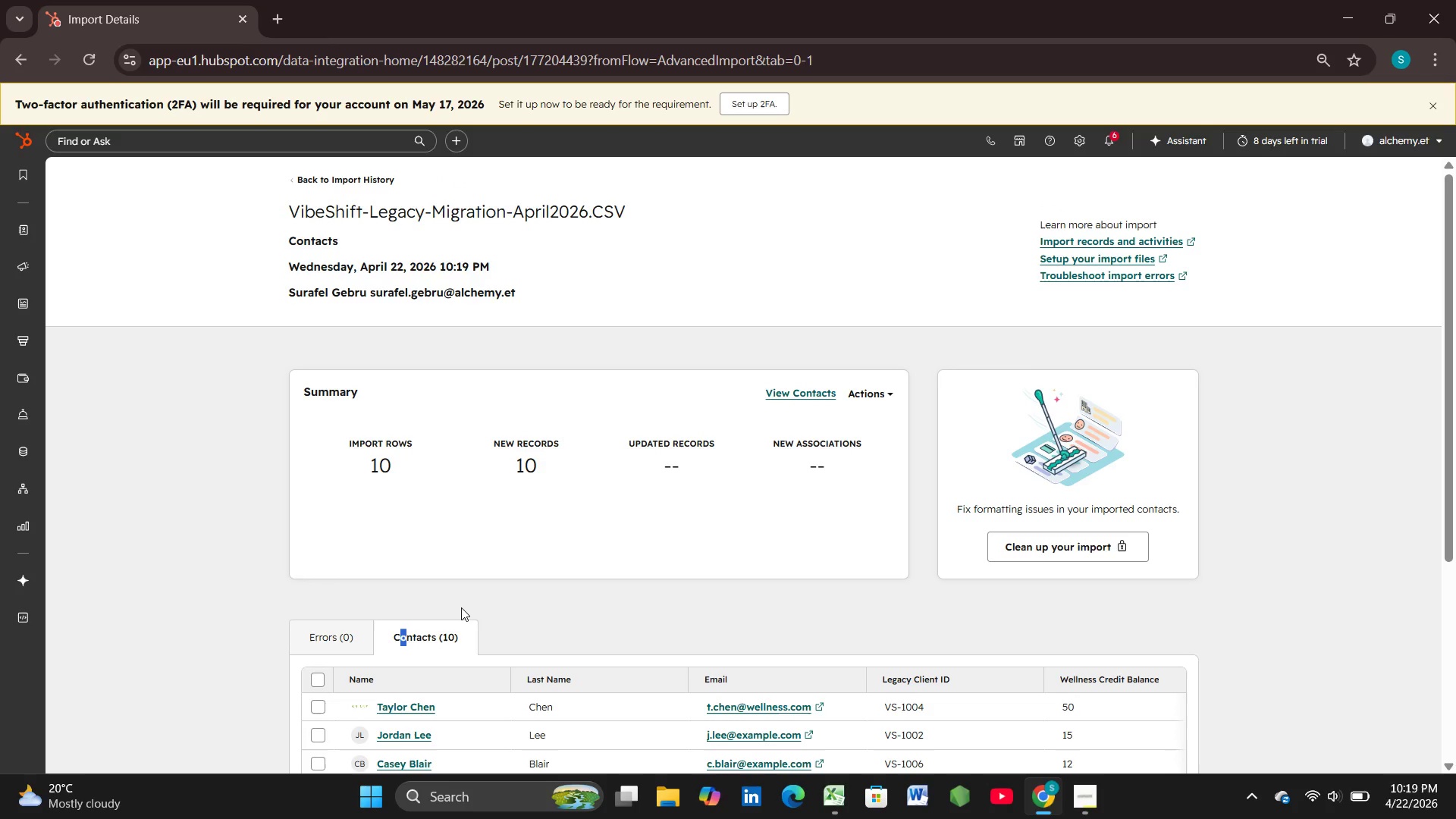 
scroll: coordinate [461, 607], scroll_direction: down, amount: 1.0
 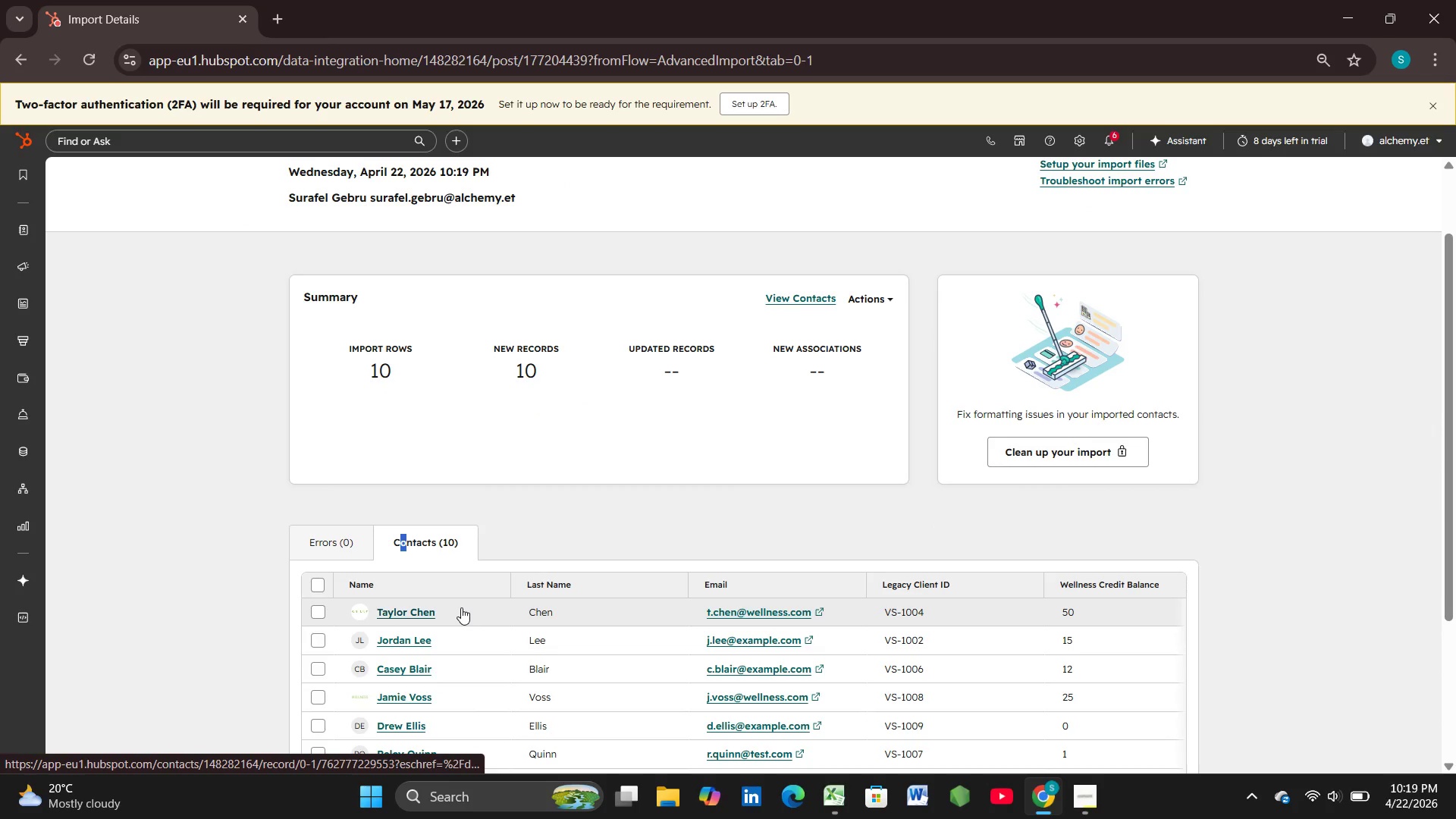 
scroll: coordinate [461, 607], scroll_direction: up, amount: 1.0
 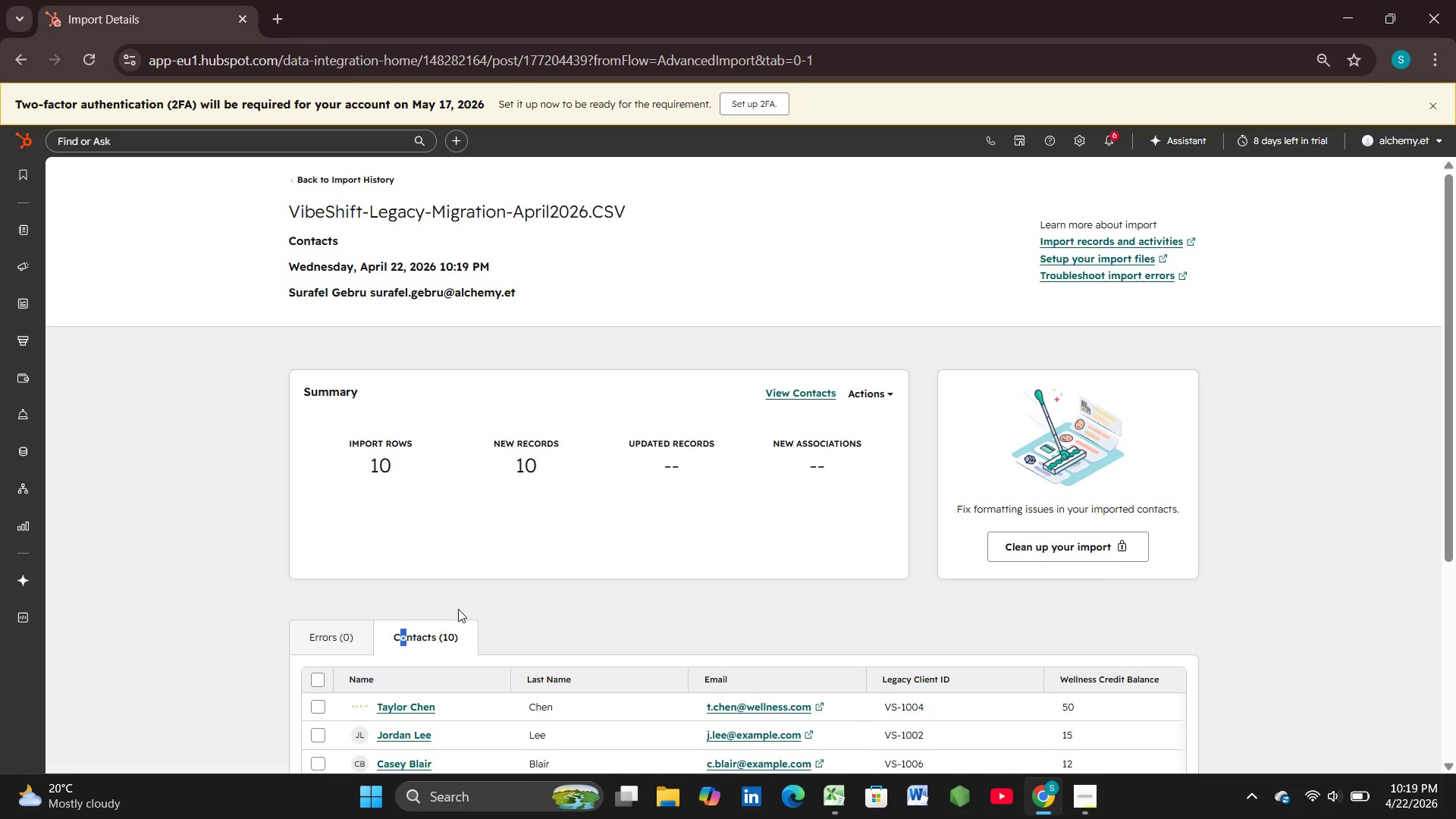 
wait(16.89)
 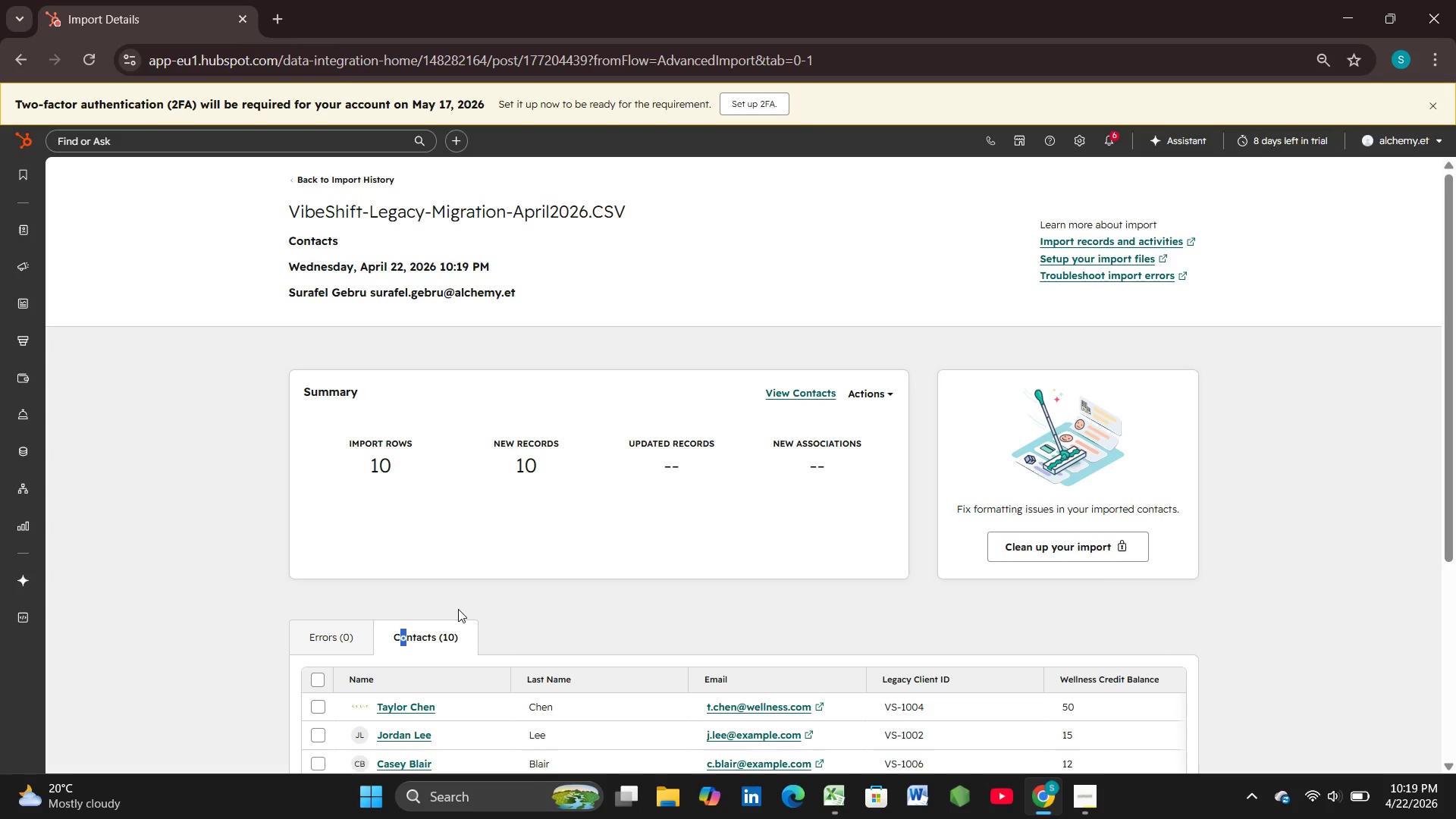 
scroll: coordinate [448, 613], scroll_direction: down, amount: 8.0
 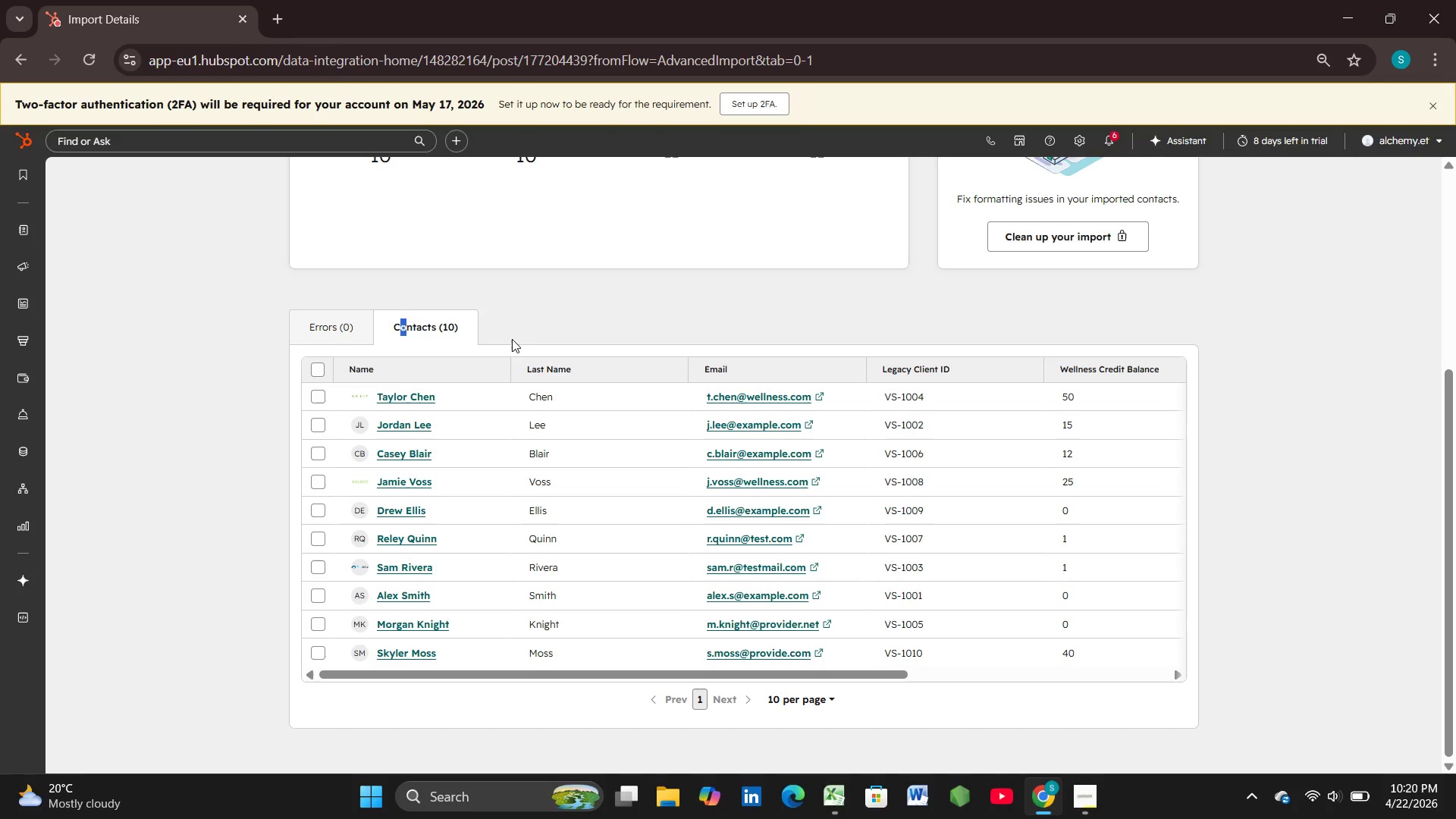 
wait(16.35)
 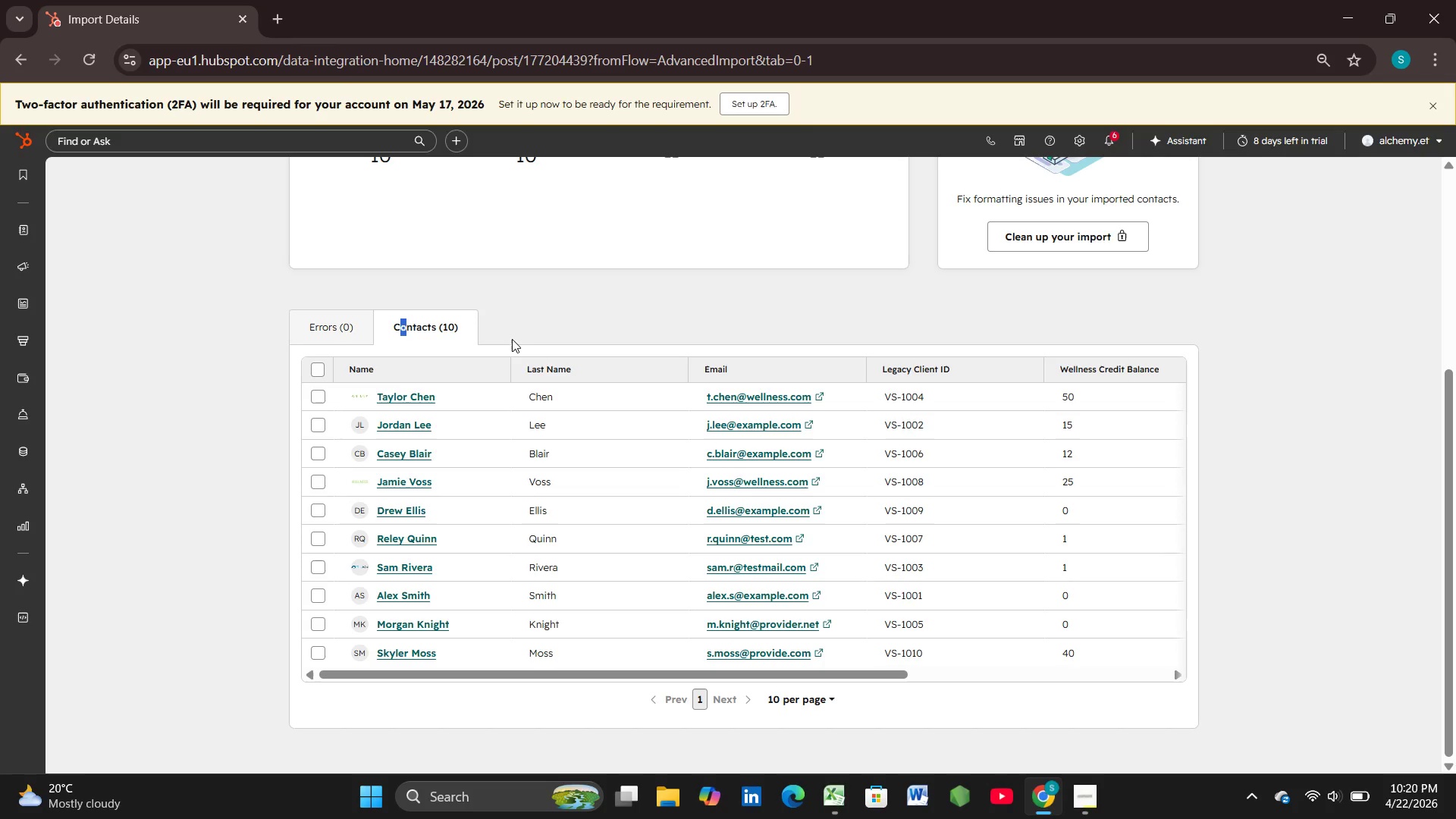 
mouse_move([14, 489])
 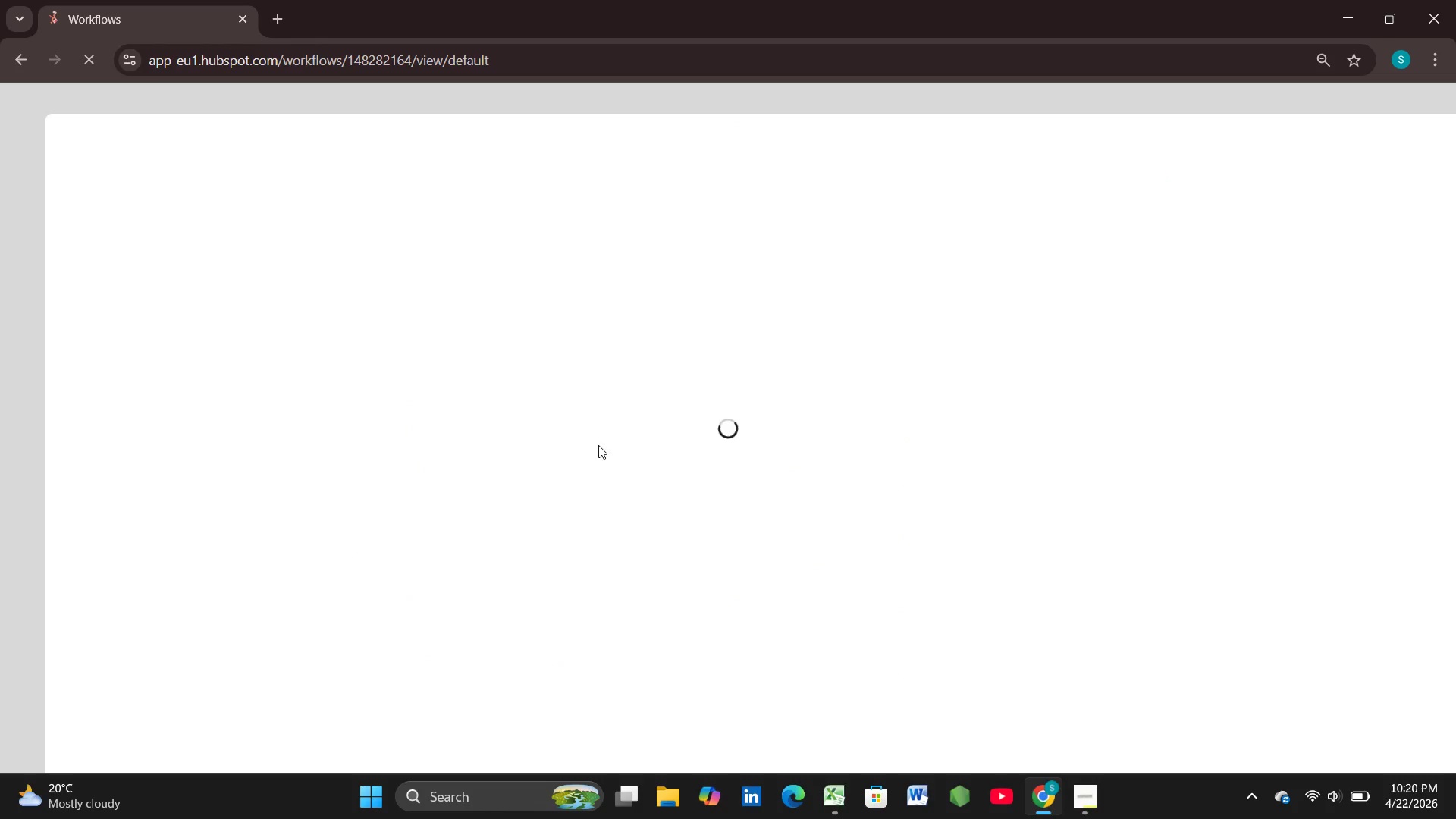 
wait(8.75)
 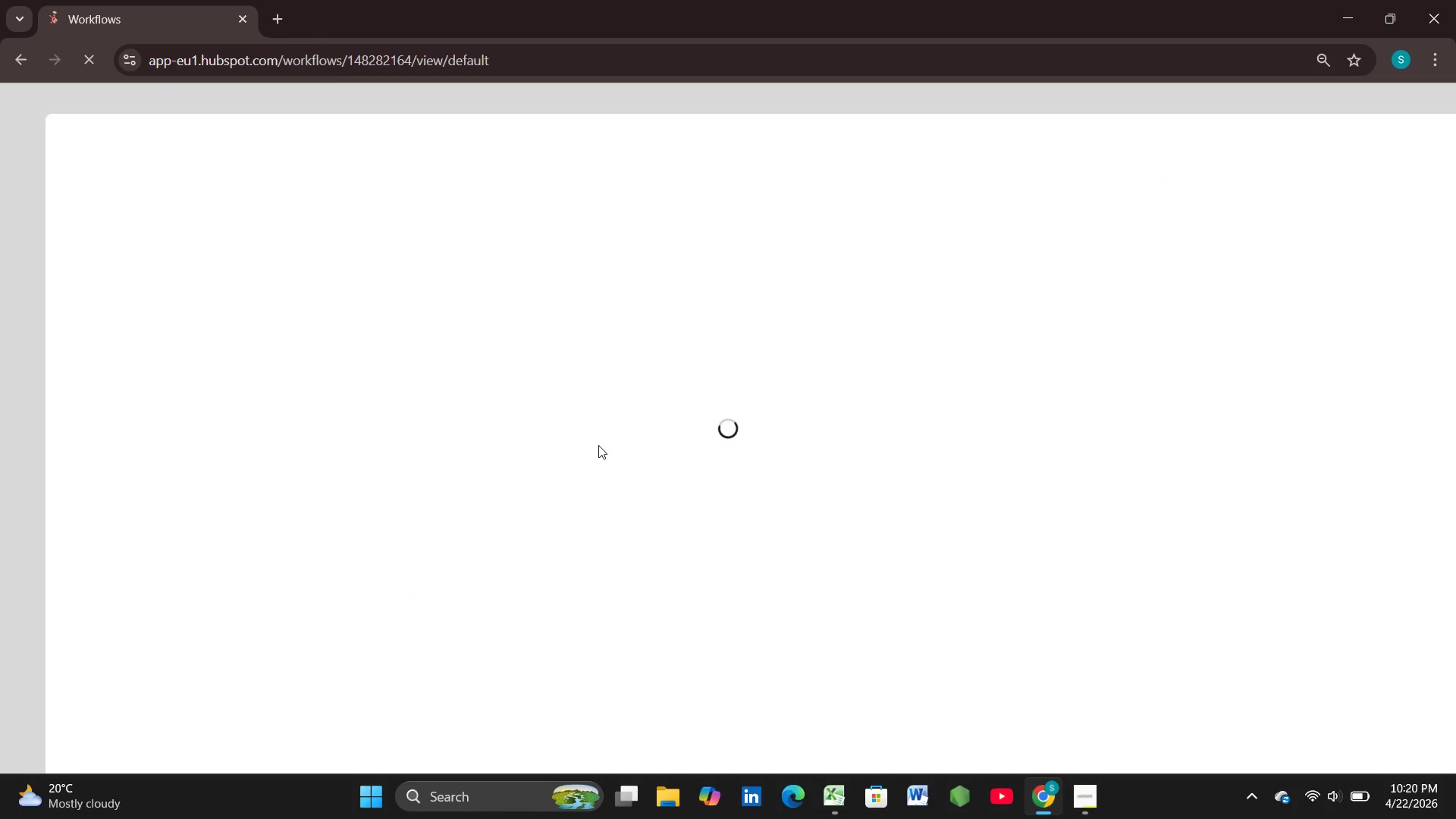 
left_click([1357, 141])
 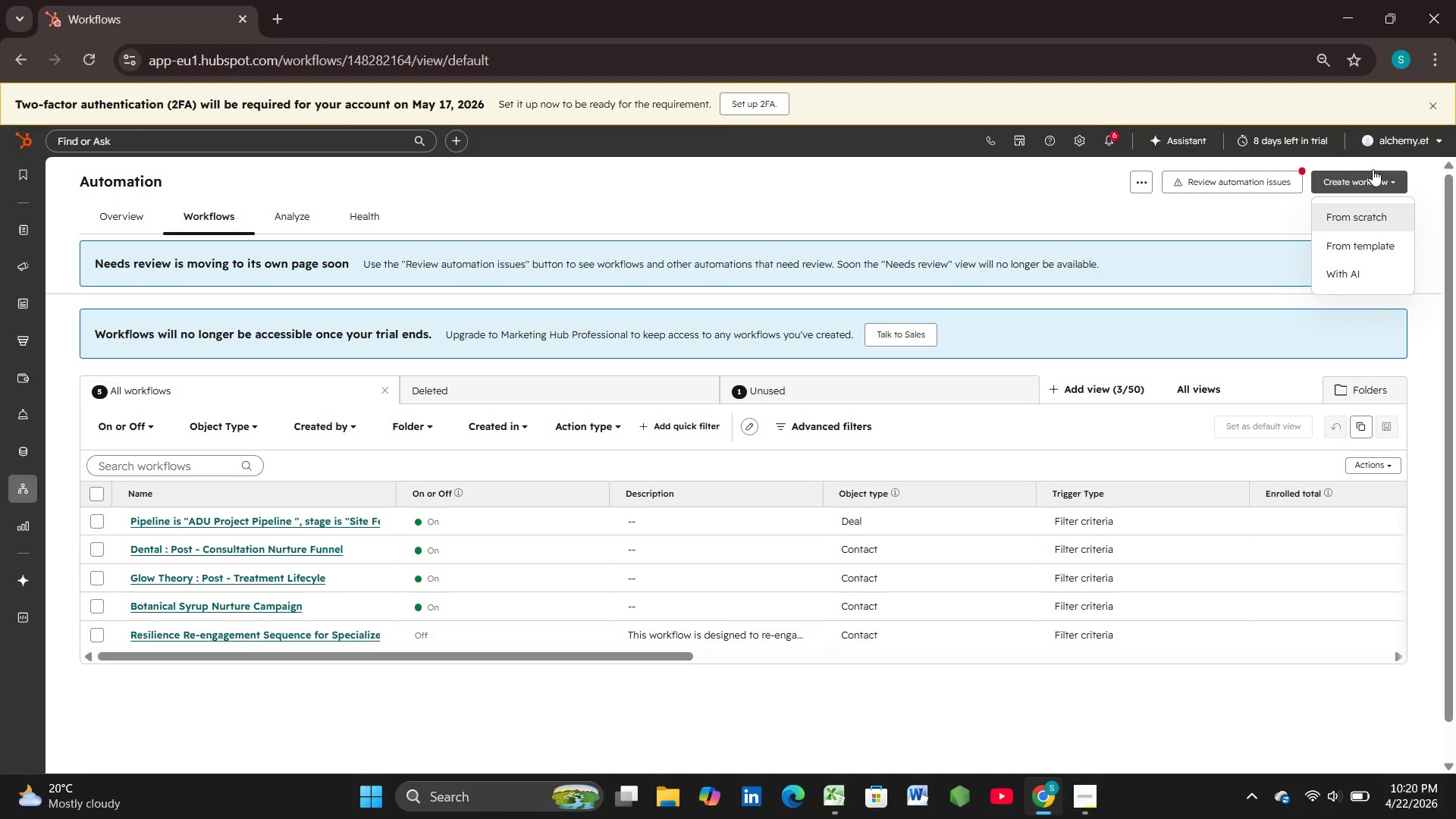 
wait(5.58)
 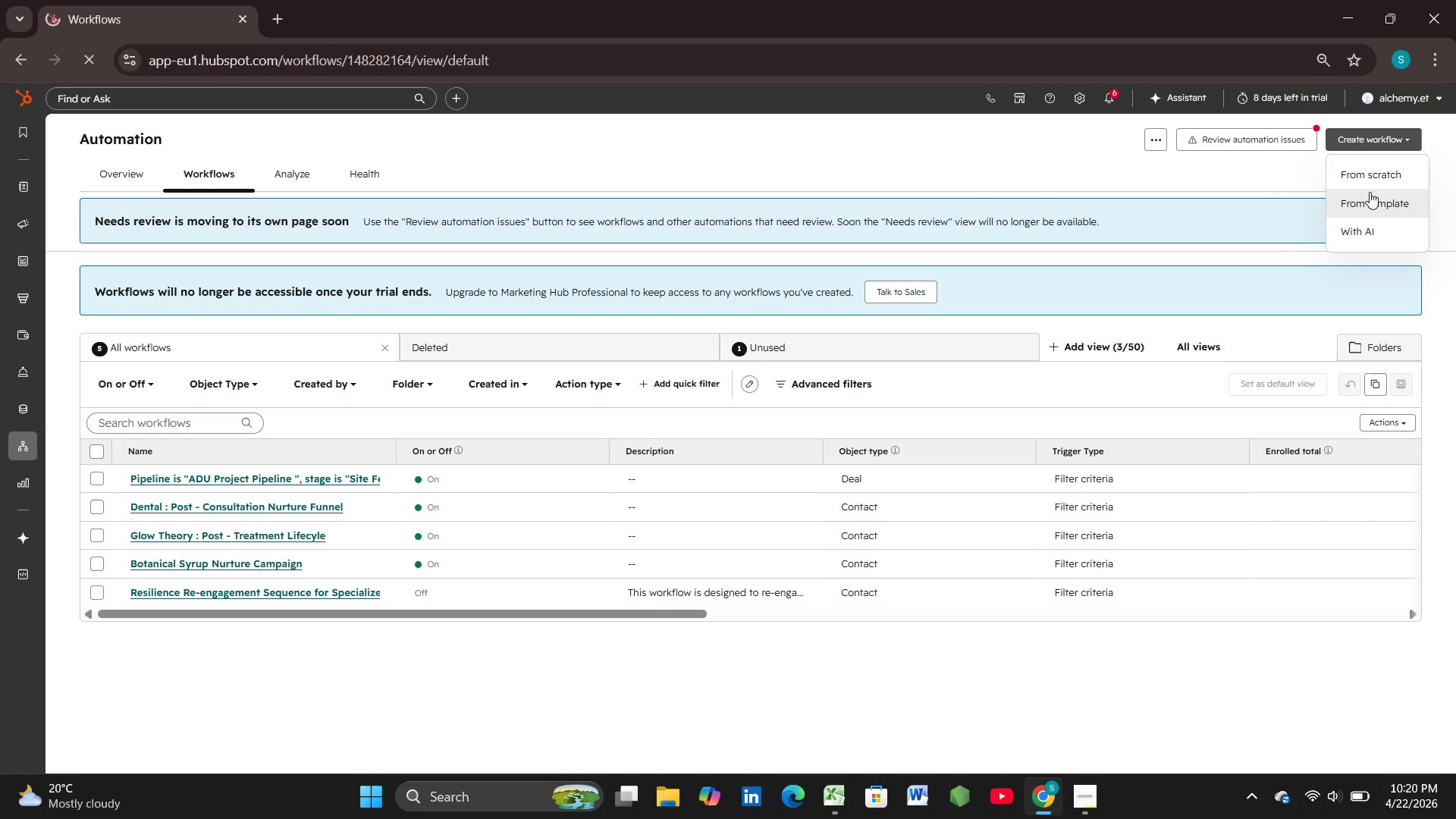 
left_click([1371, 217])
 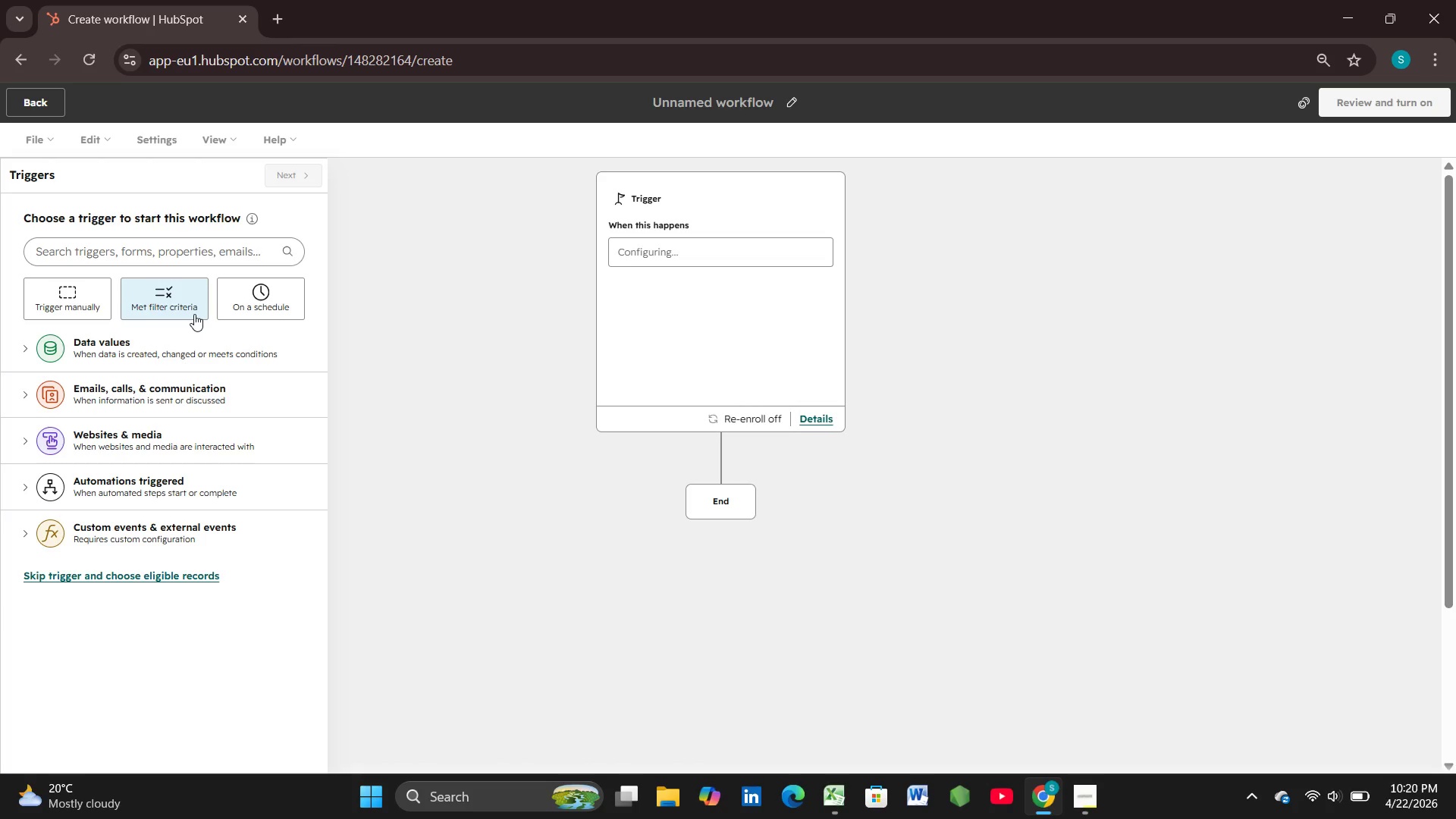 
wait(18.2)
 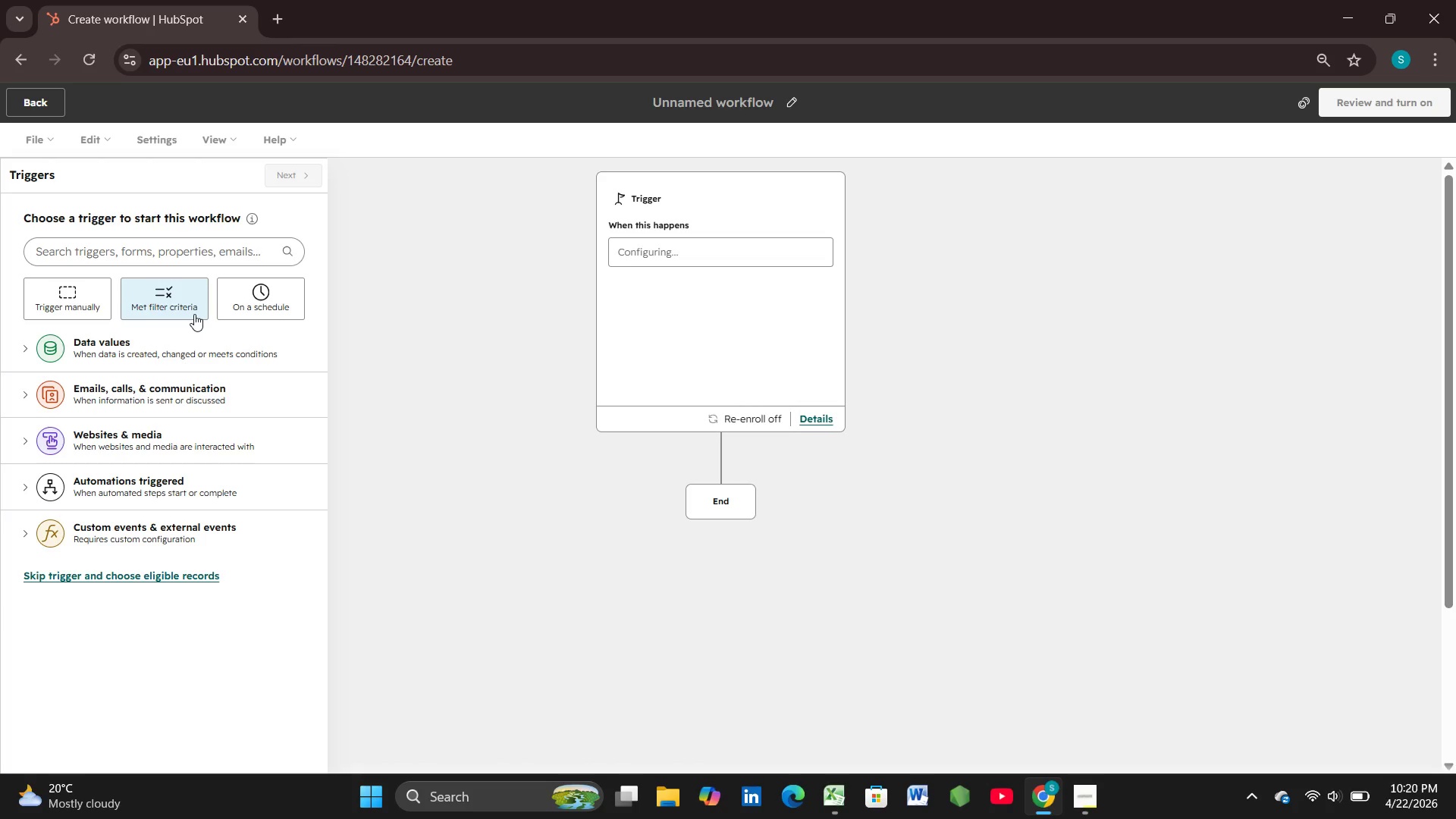 
left_click([179, 254])
 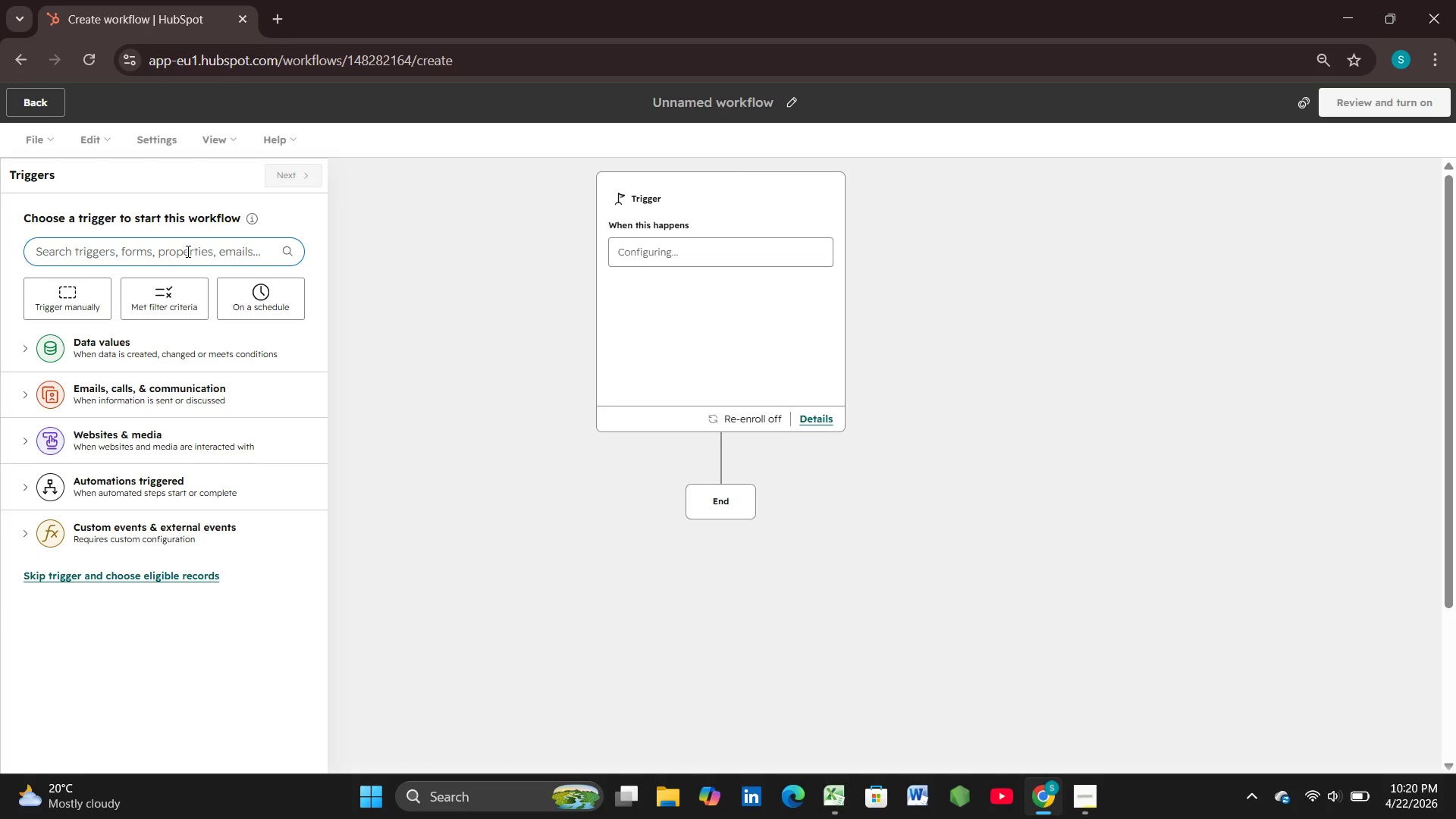 
wait(6.66)
 